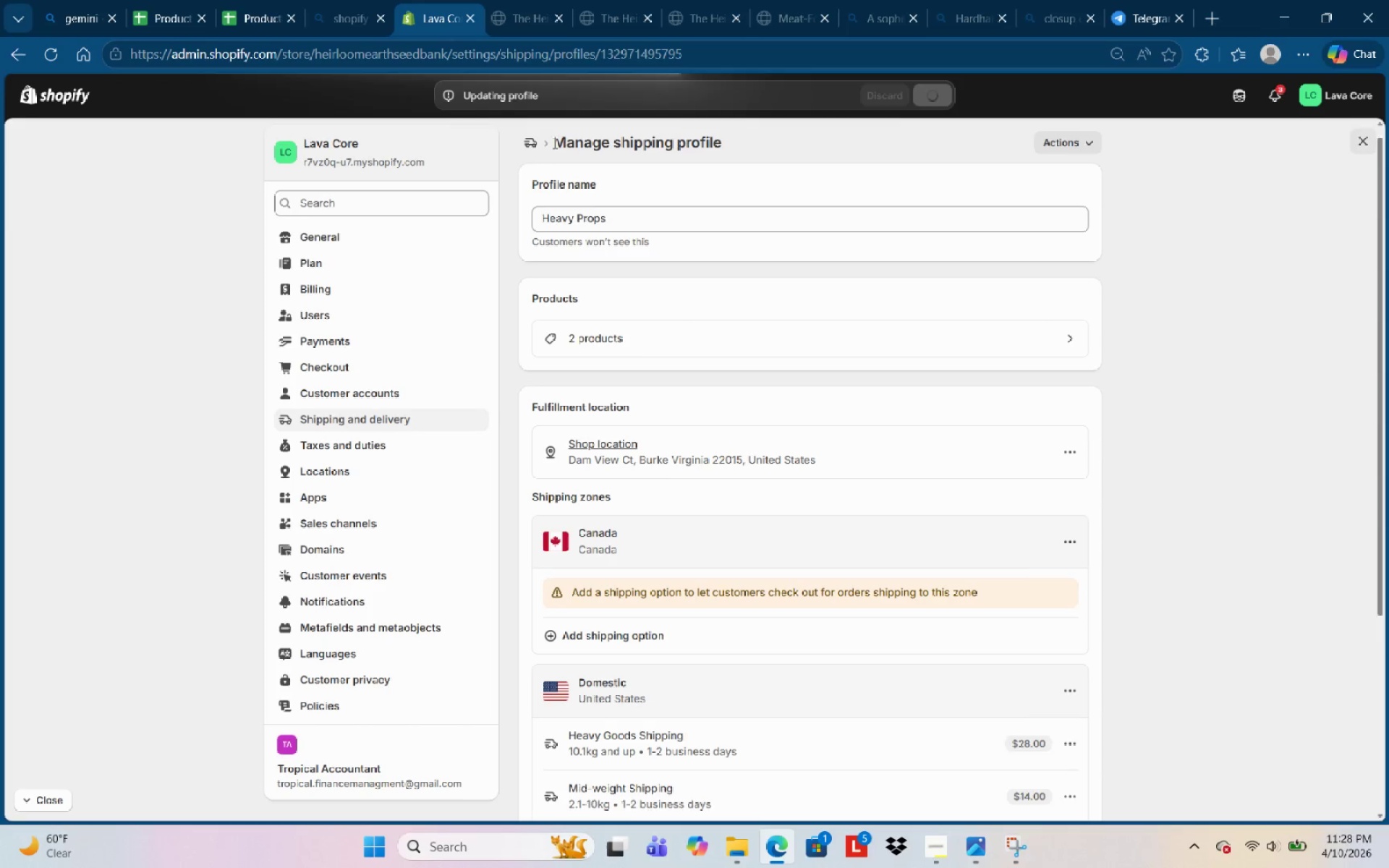 
left_click([527, 142])
 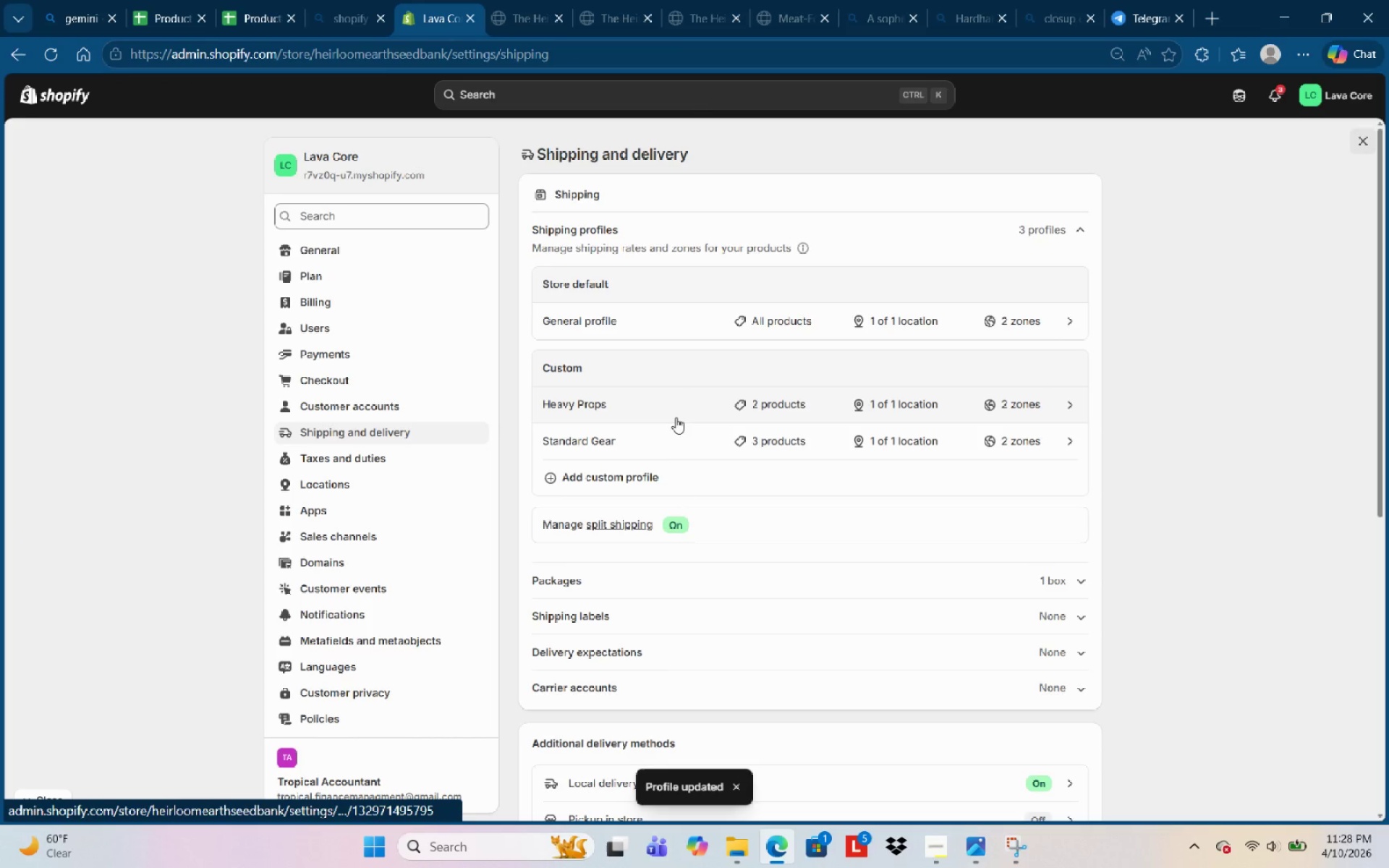 
left_click([676, 433])
 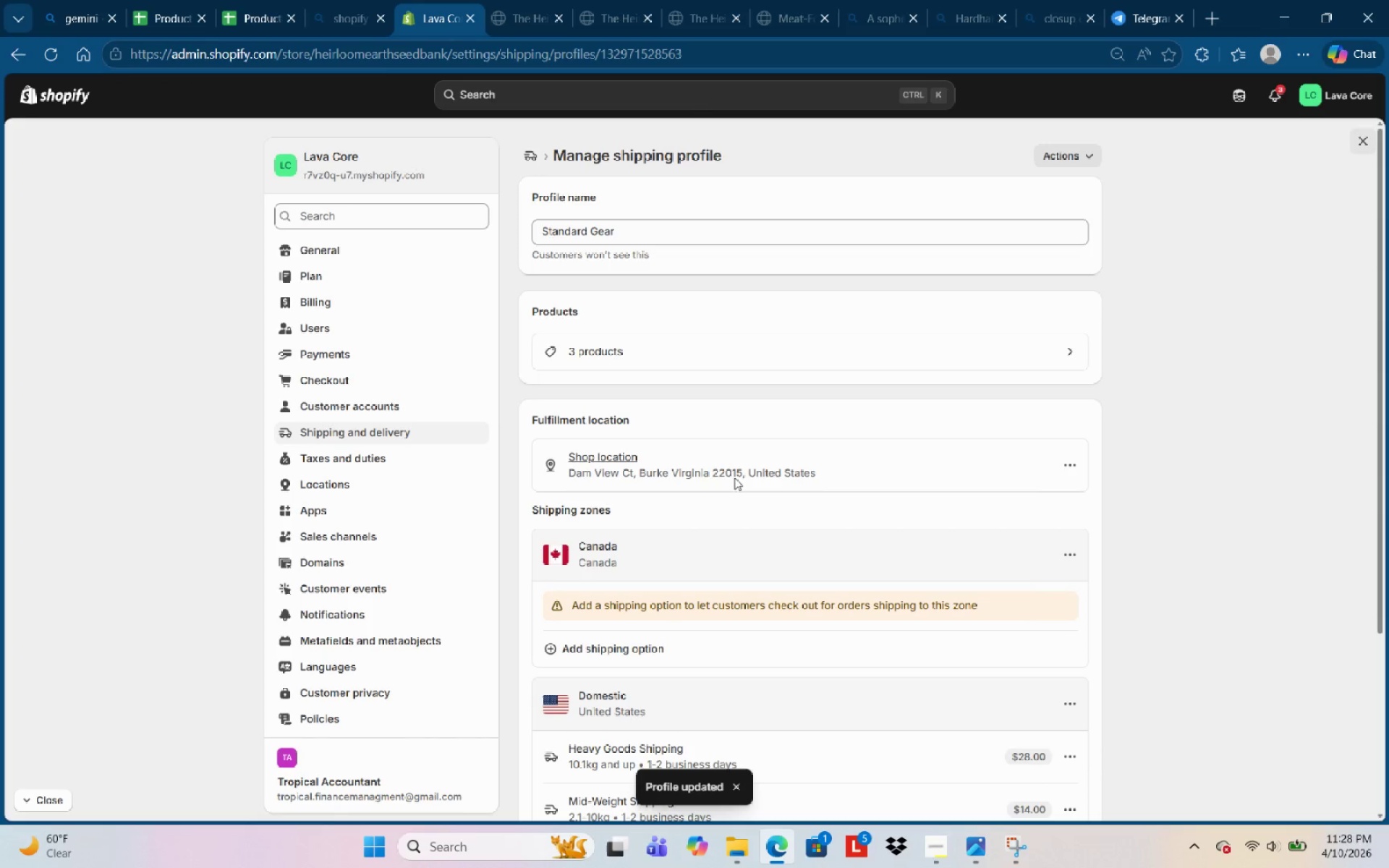 
scroll: coordinate [791, 568], scroll_direction: down, amount: 5.0
 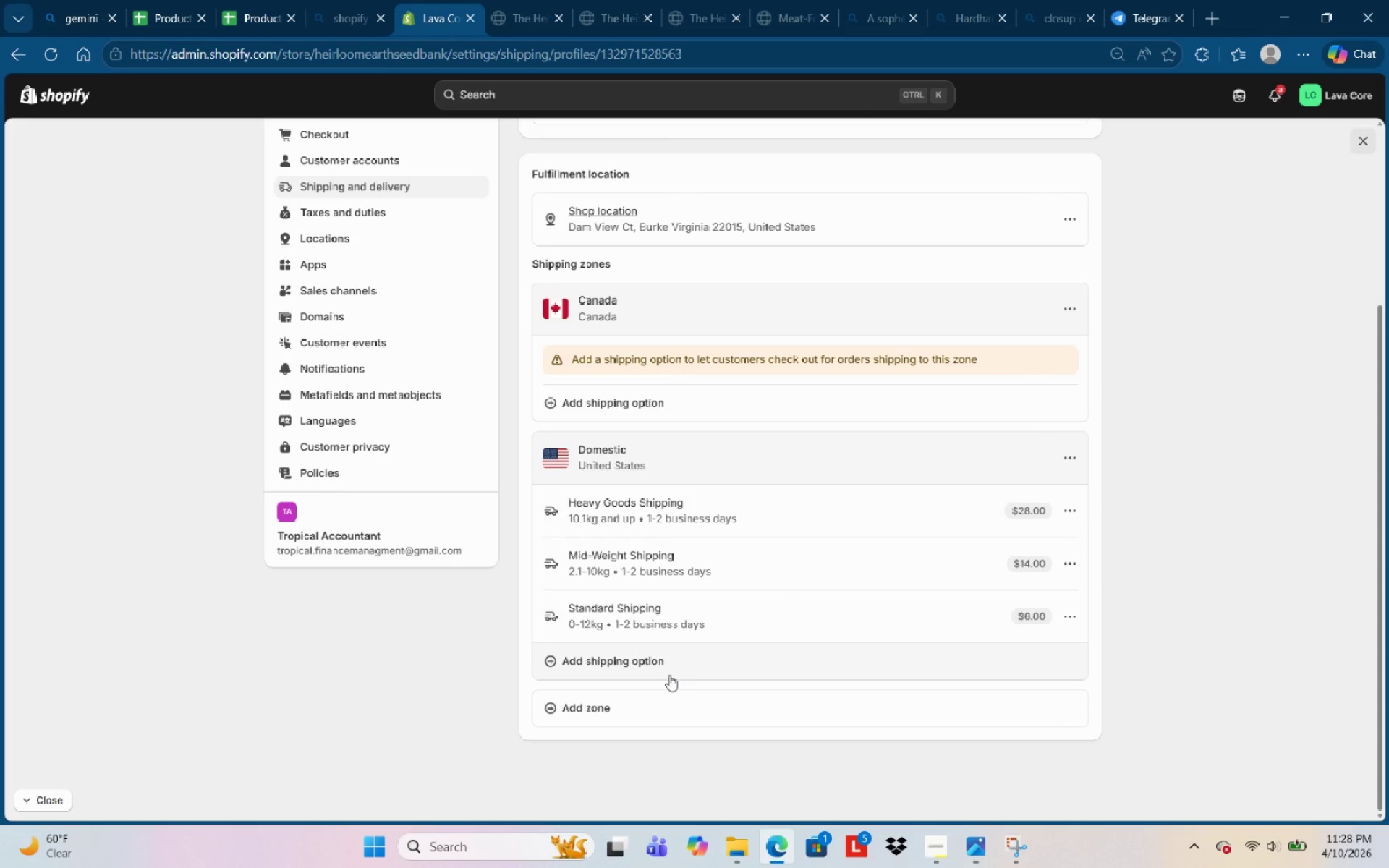 
left_click([669, 675])
 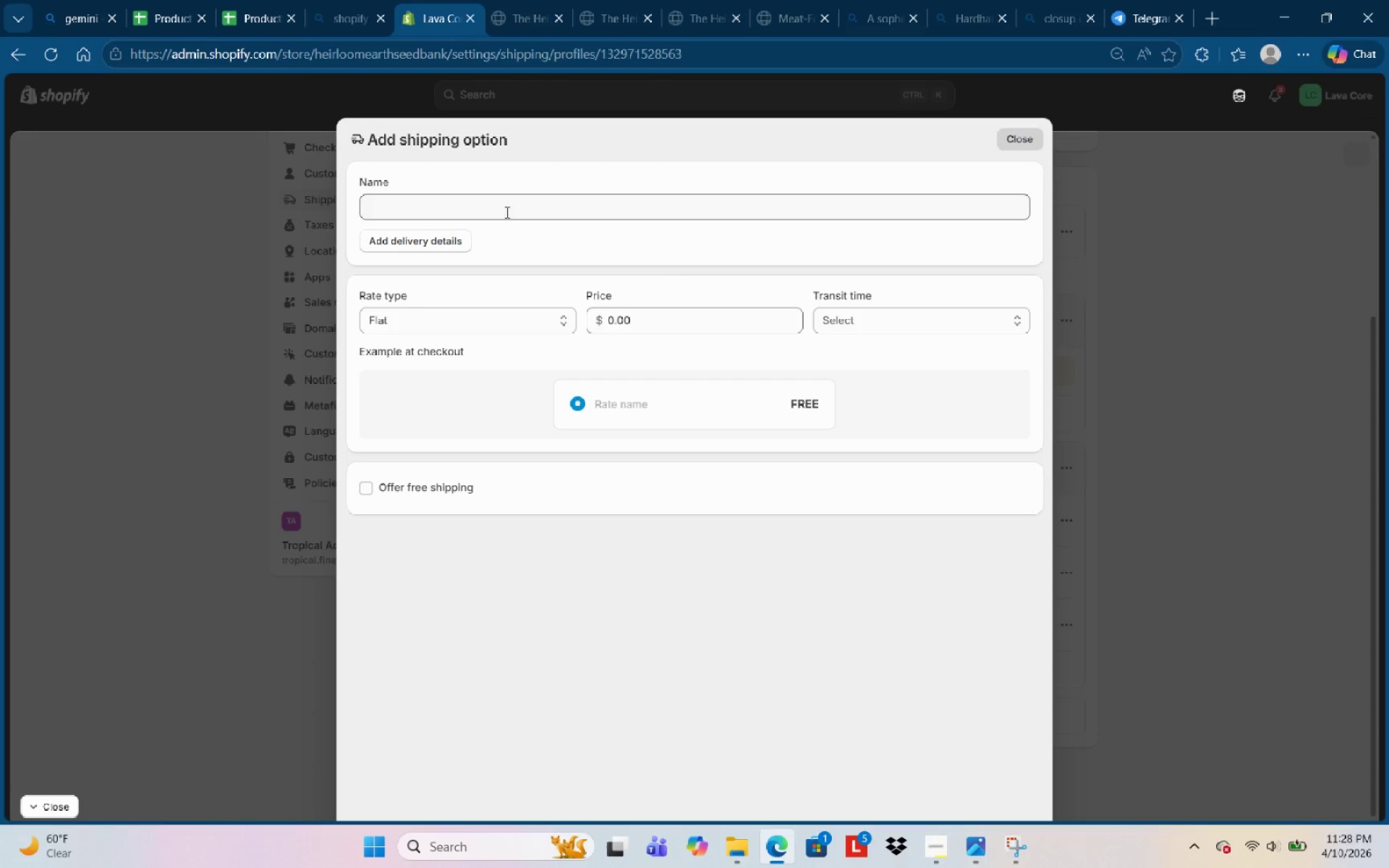 
double_click([500, 222])
 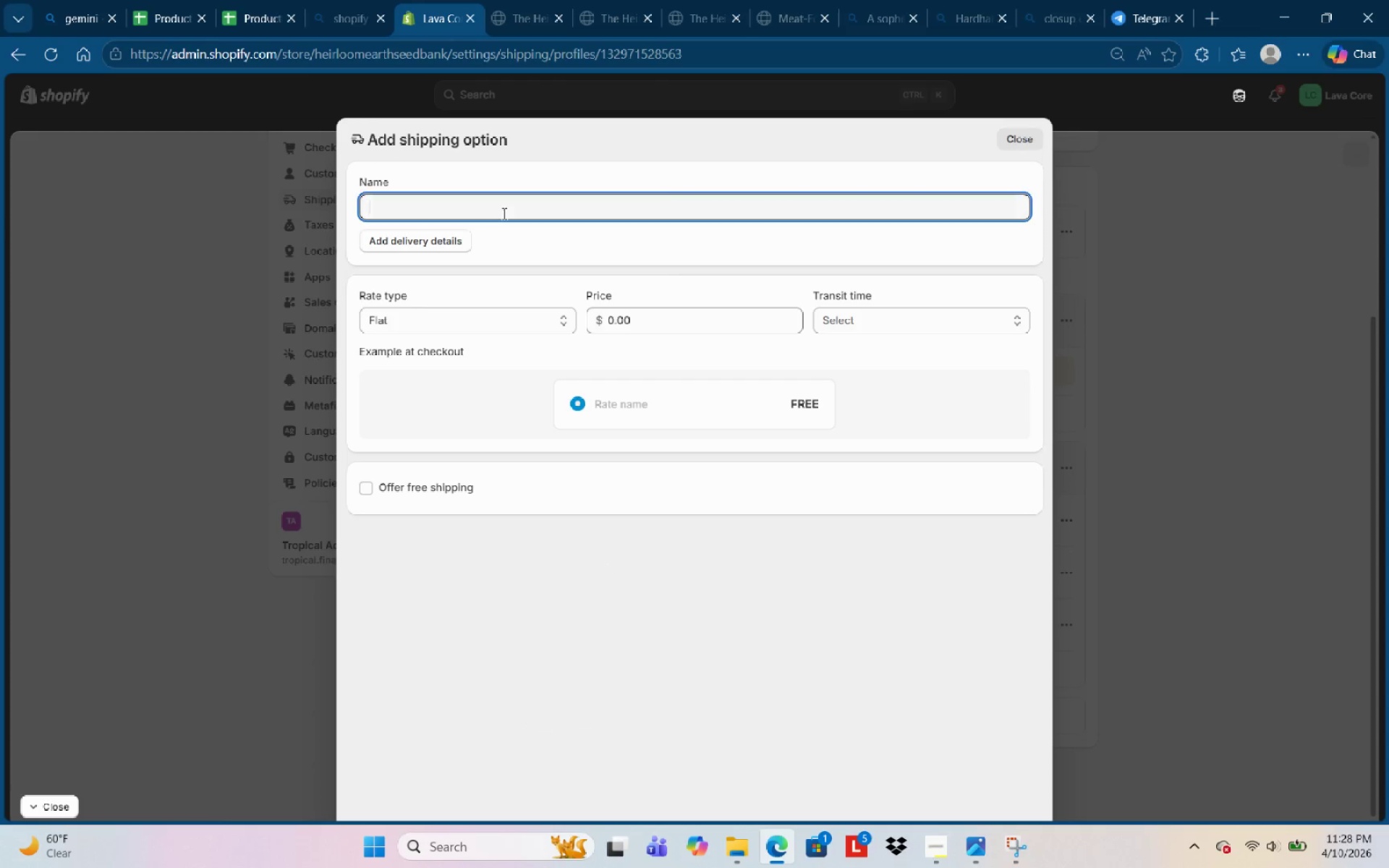 
triple_click([503, 213])
 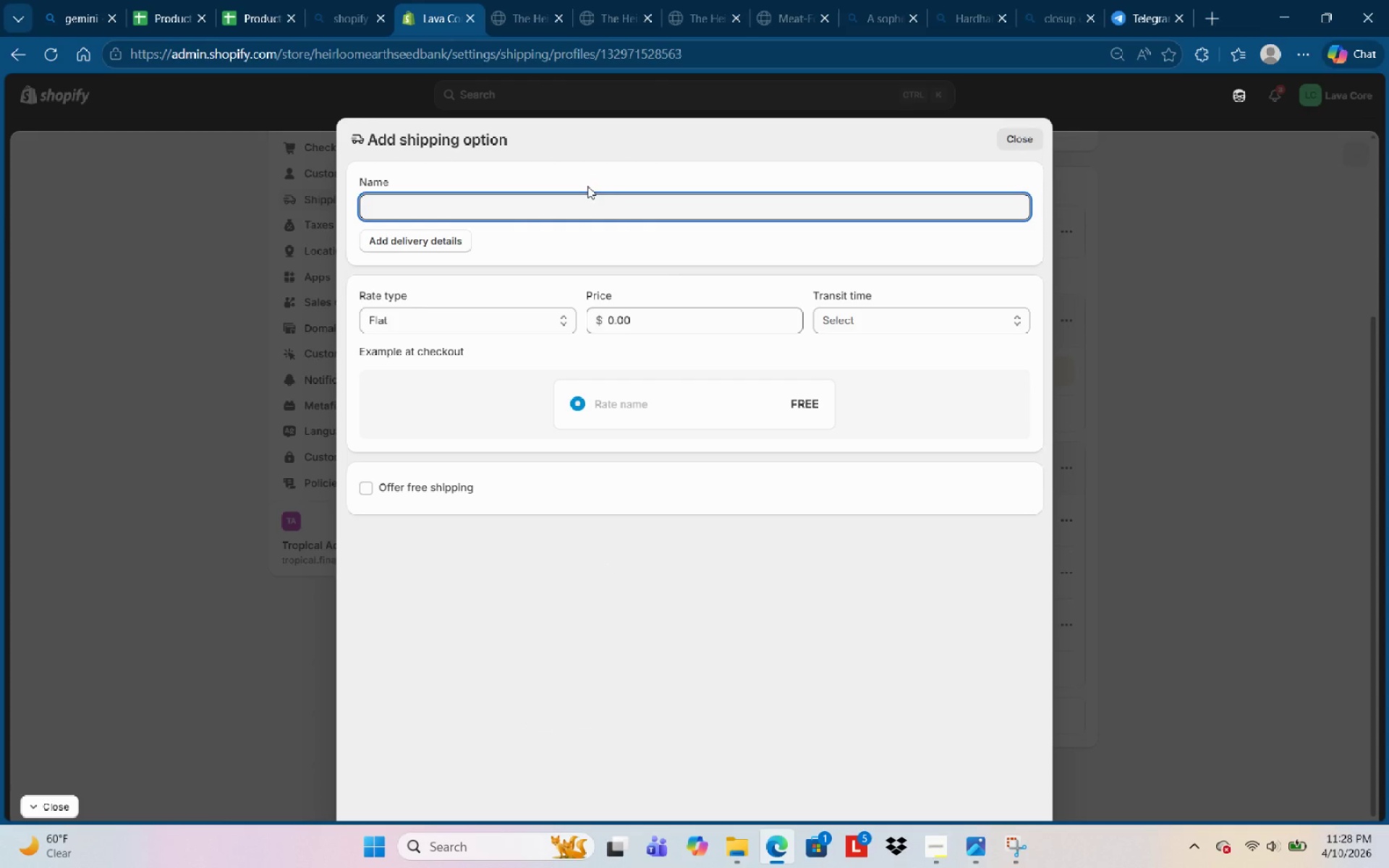 
type(Free Shipping)
 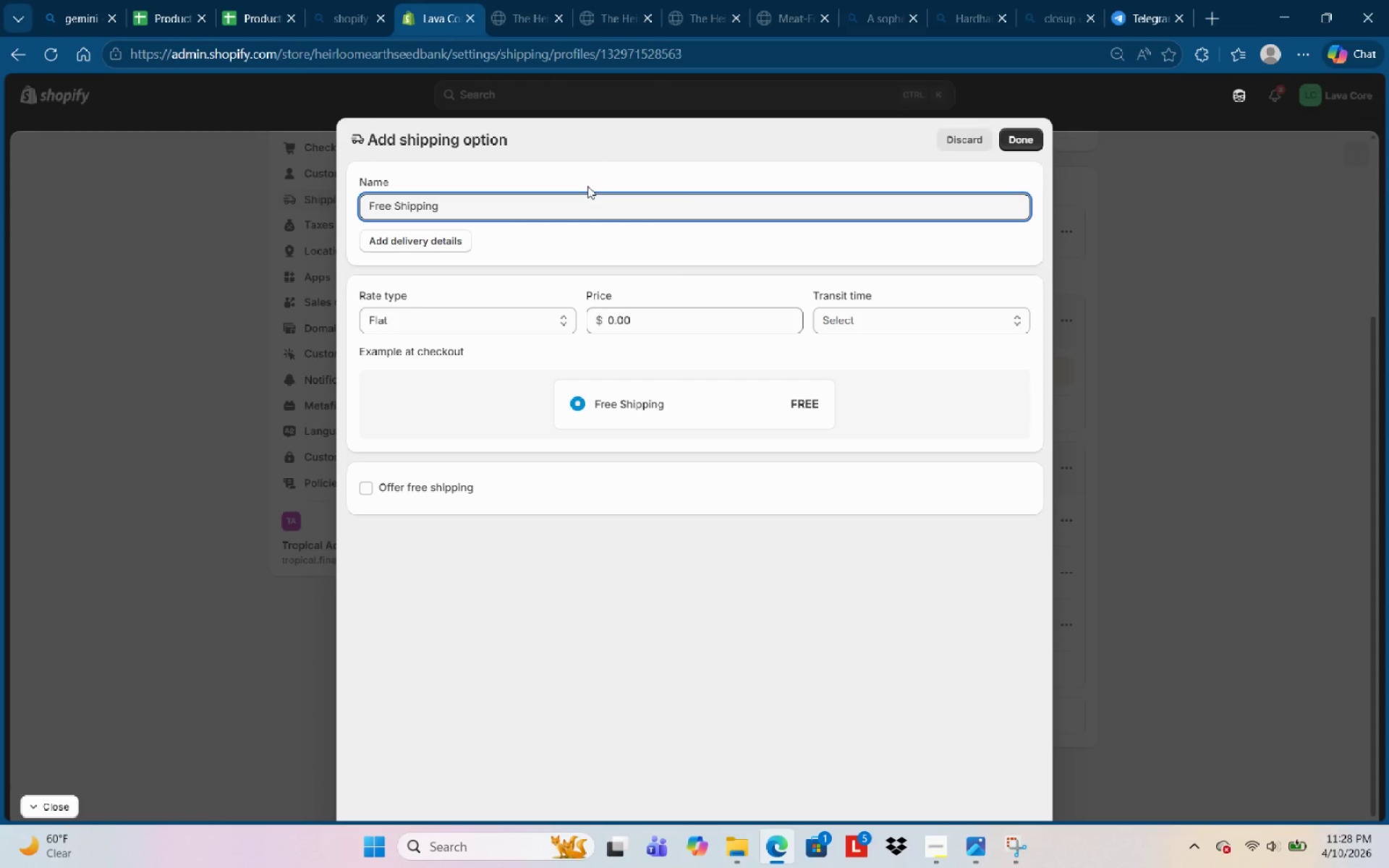 
left_click([436, 393])
 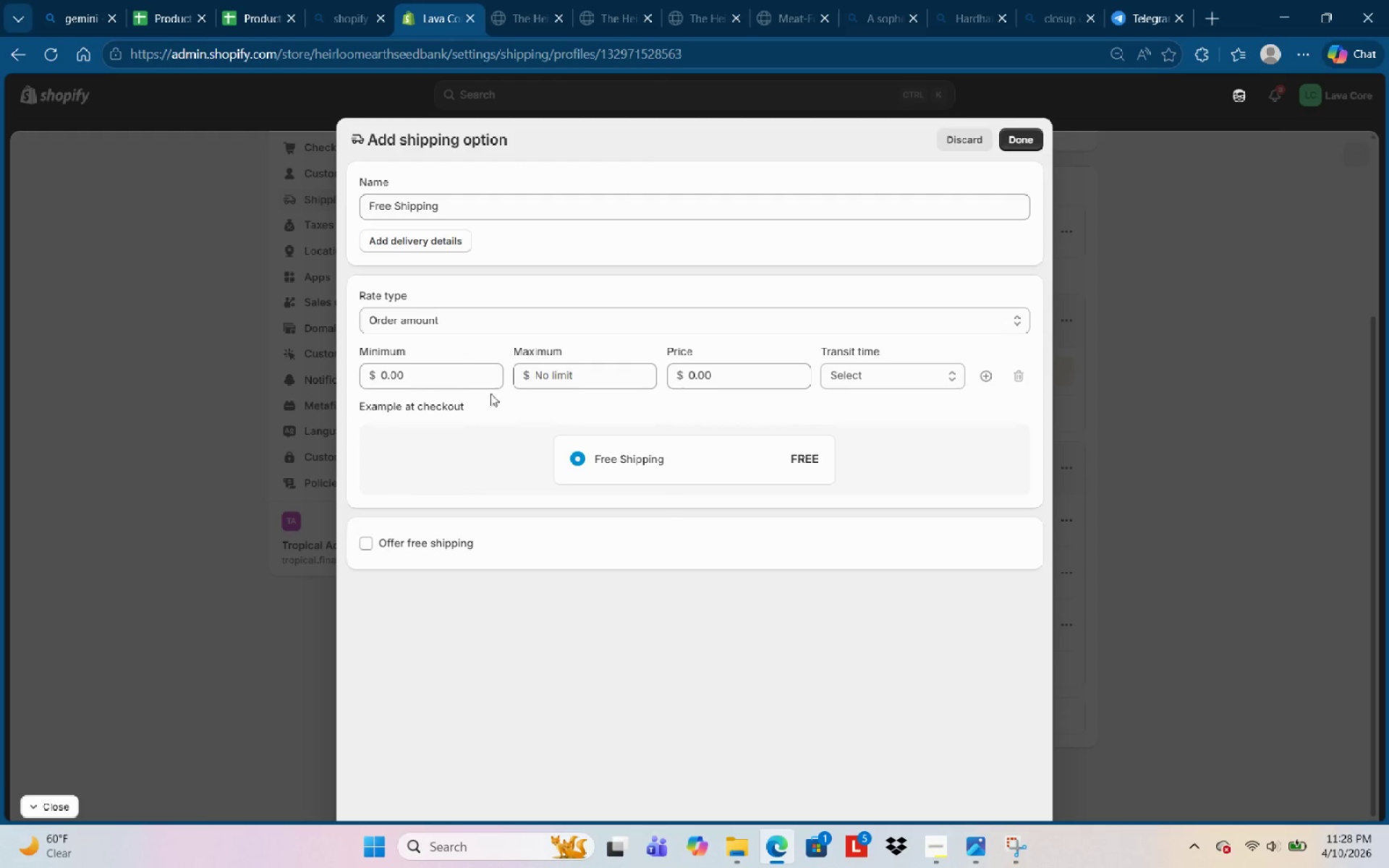 
left_click([493, 374])
 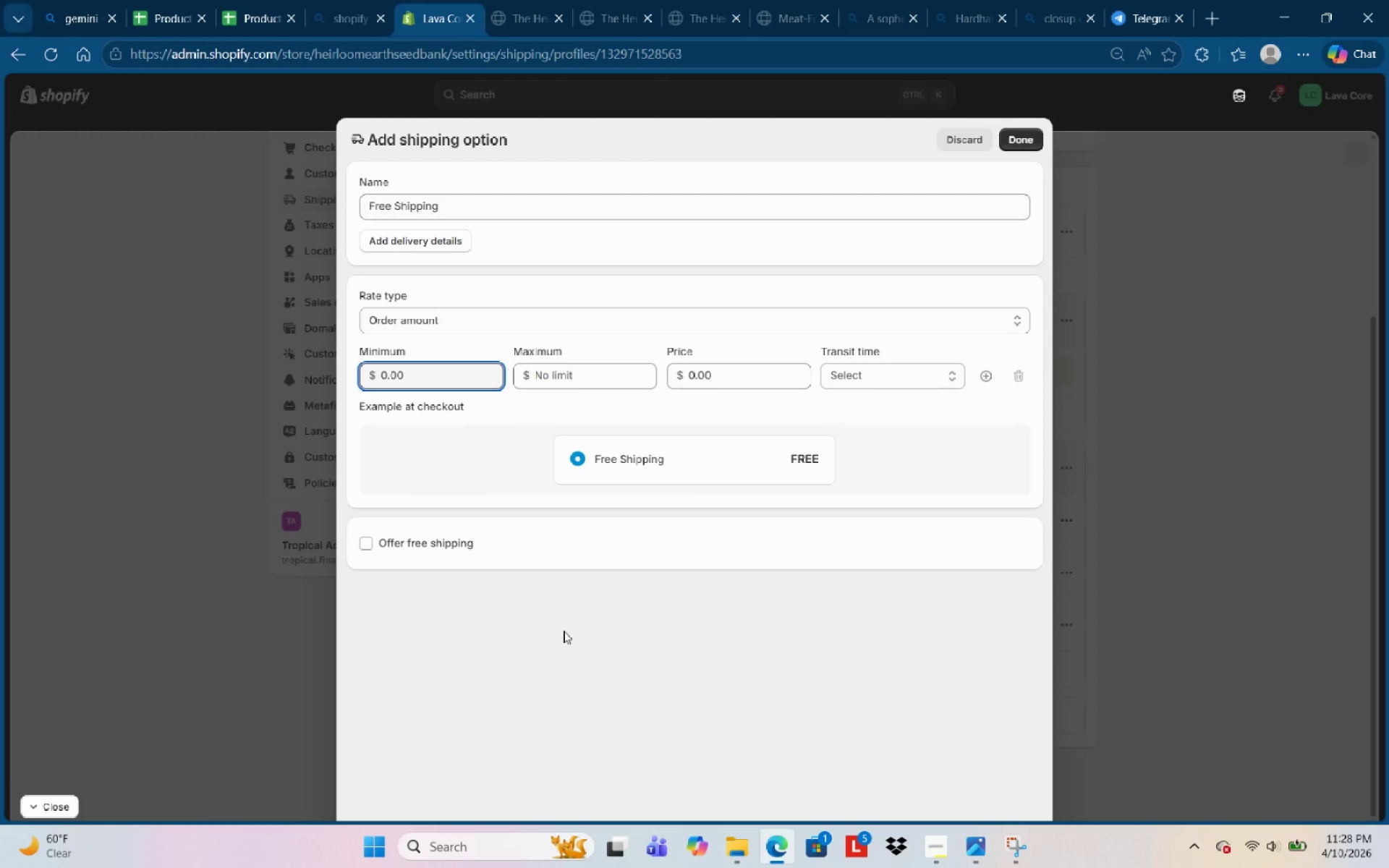 
key(Backspace)
 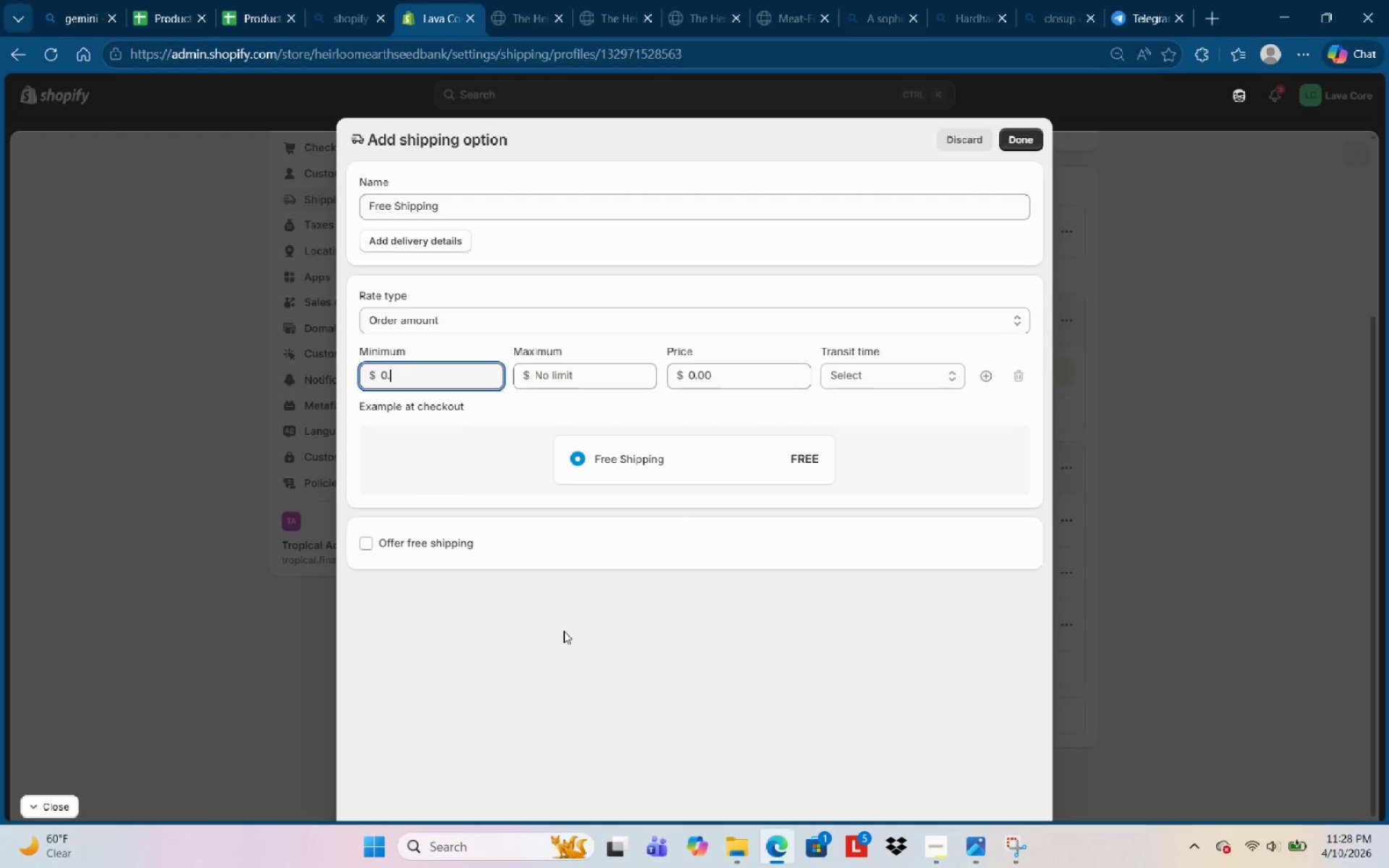 
key(Backspace)
 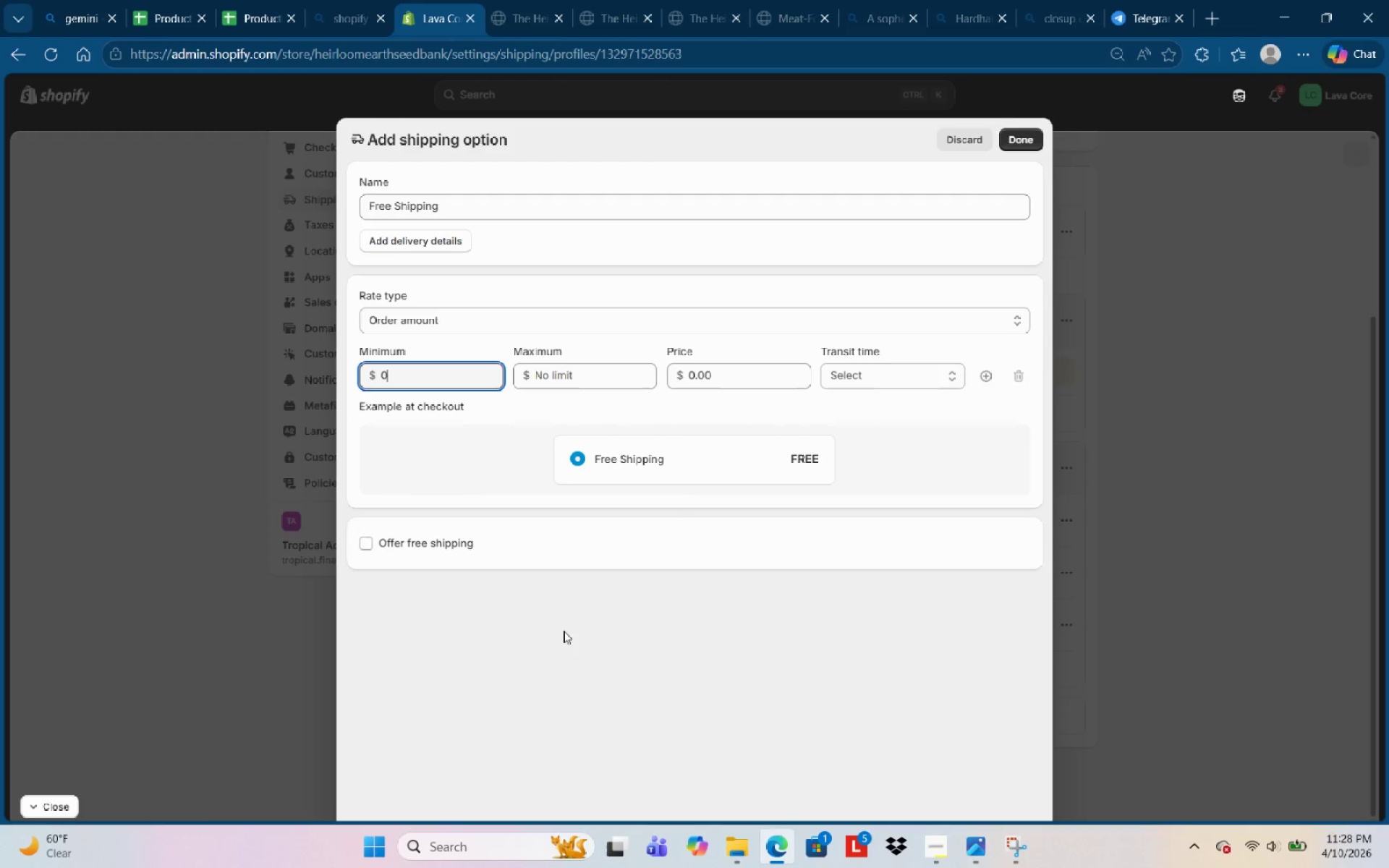 
key(Backspace)
 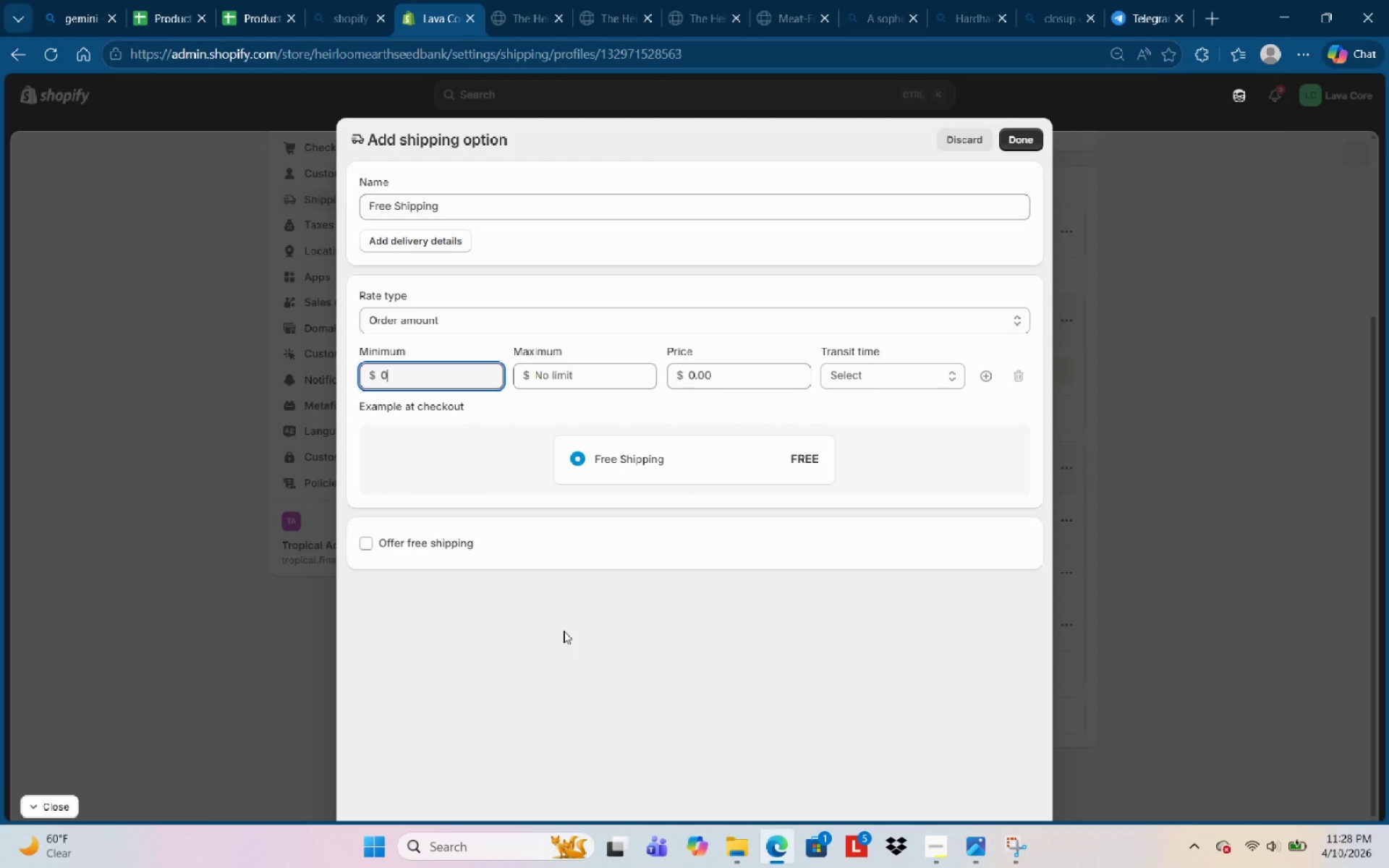 
key(Backspace)
 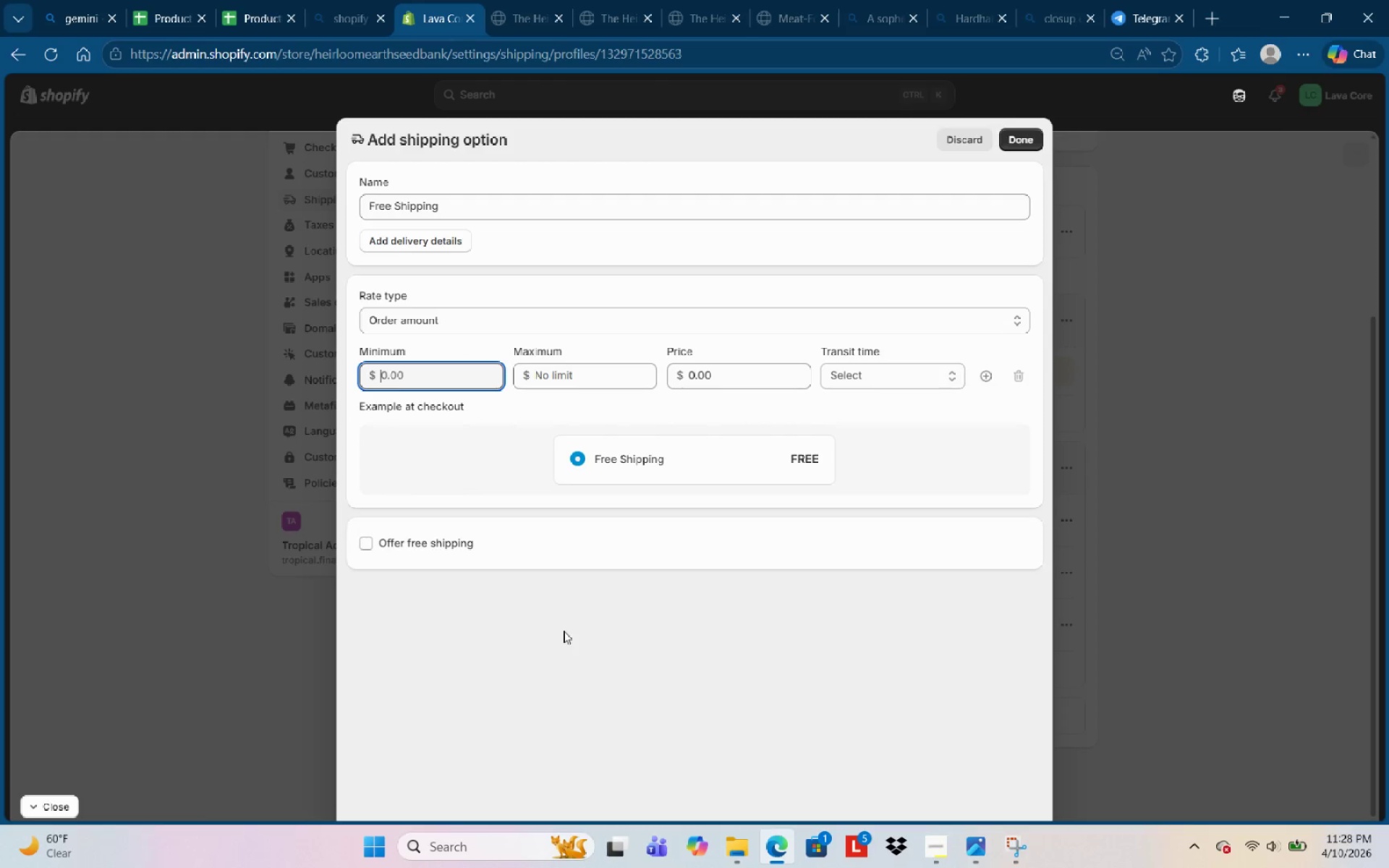 
key(Backspace)
 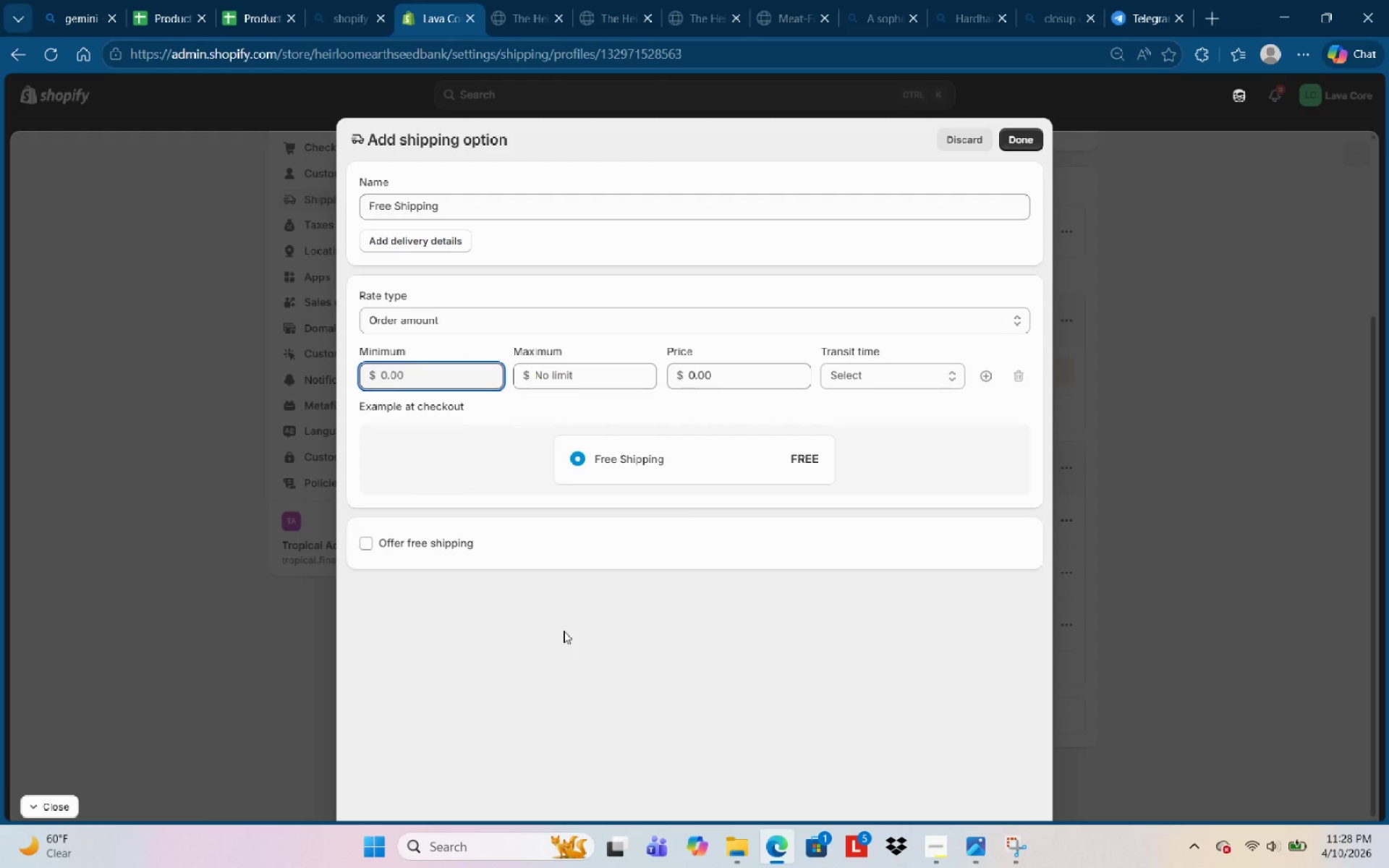 
key(Numpad1)
 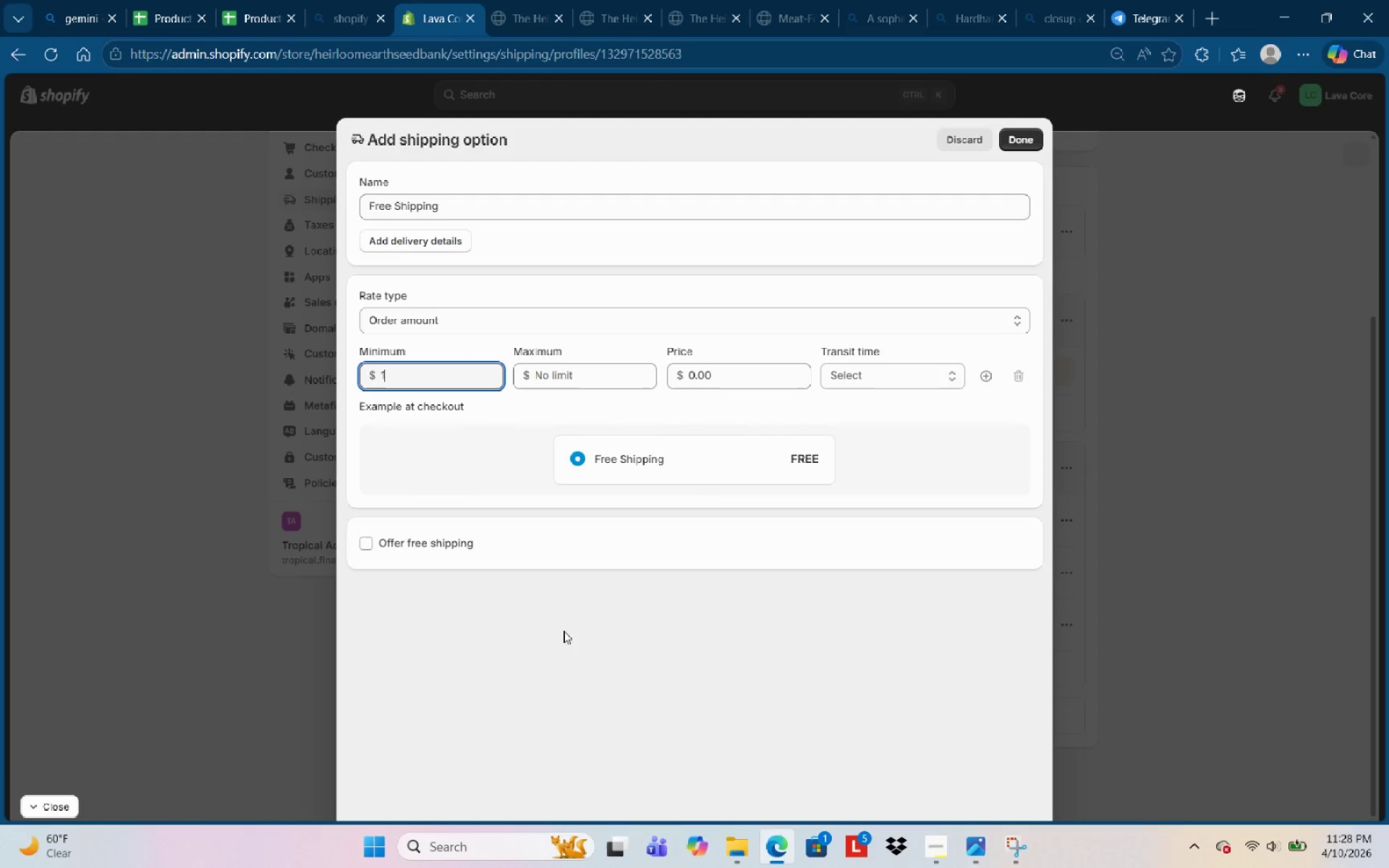 
key(Numpad2)
 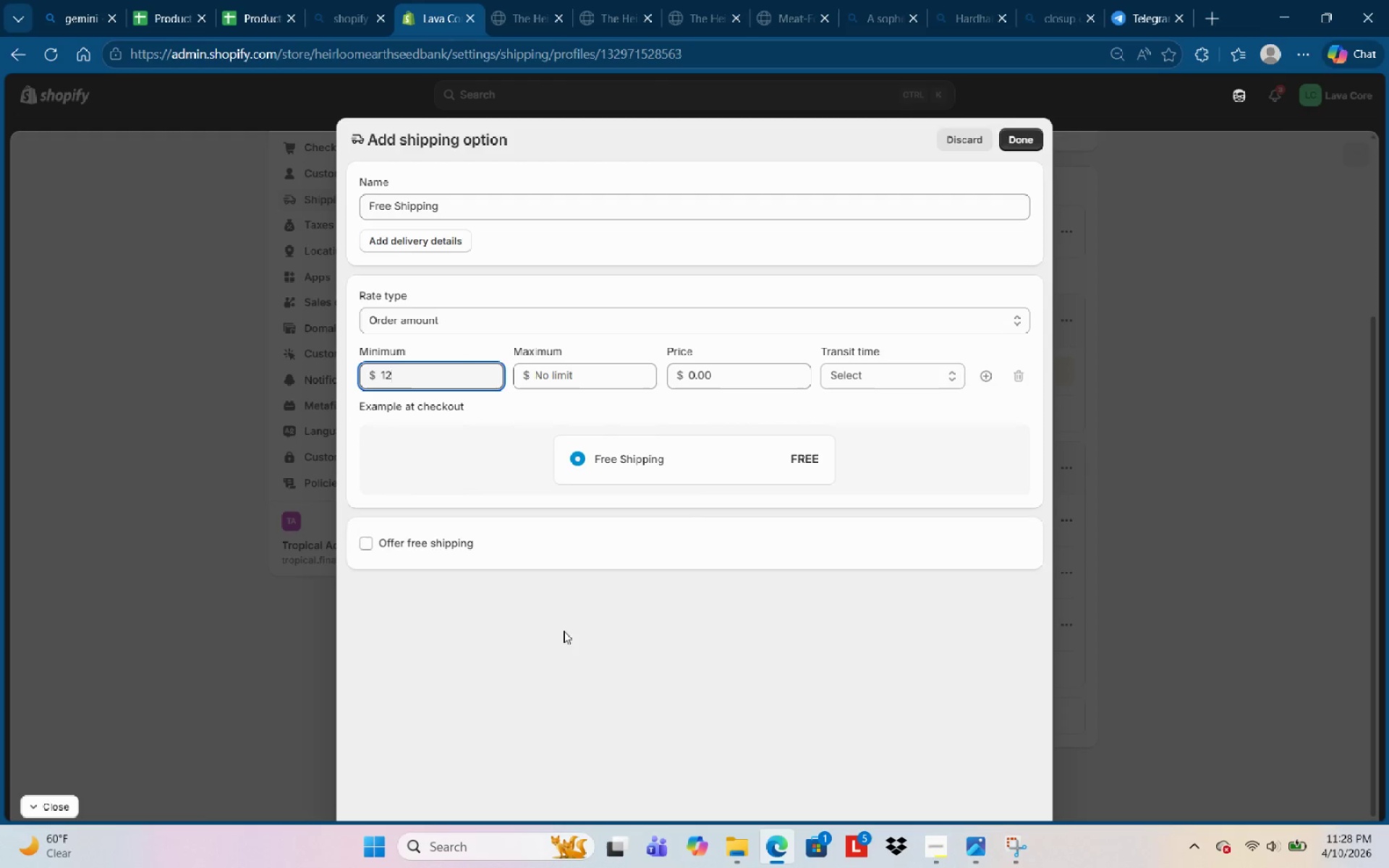 
key(Numpad5)
 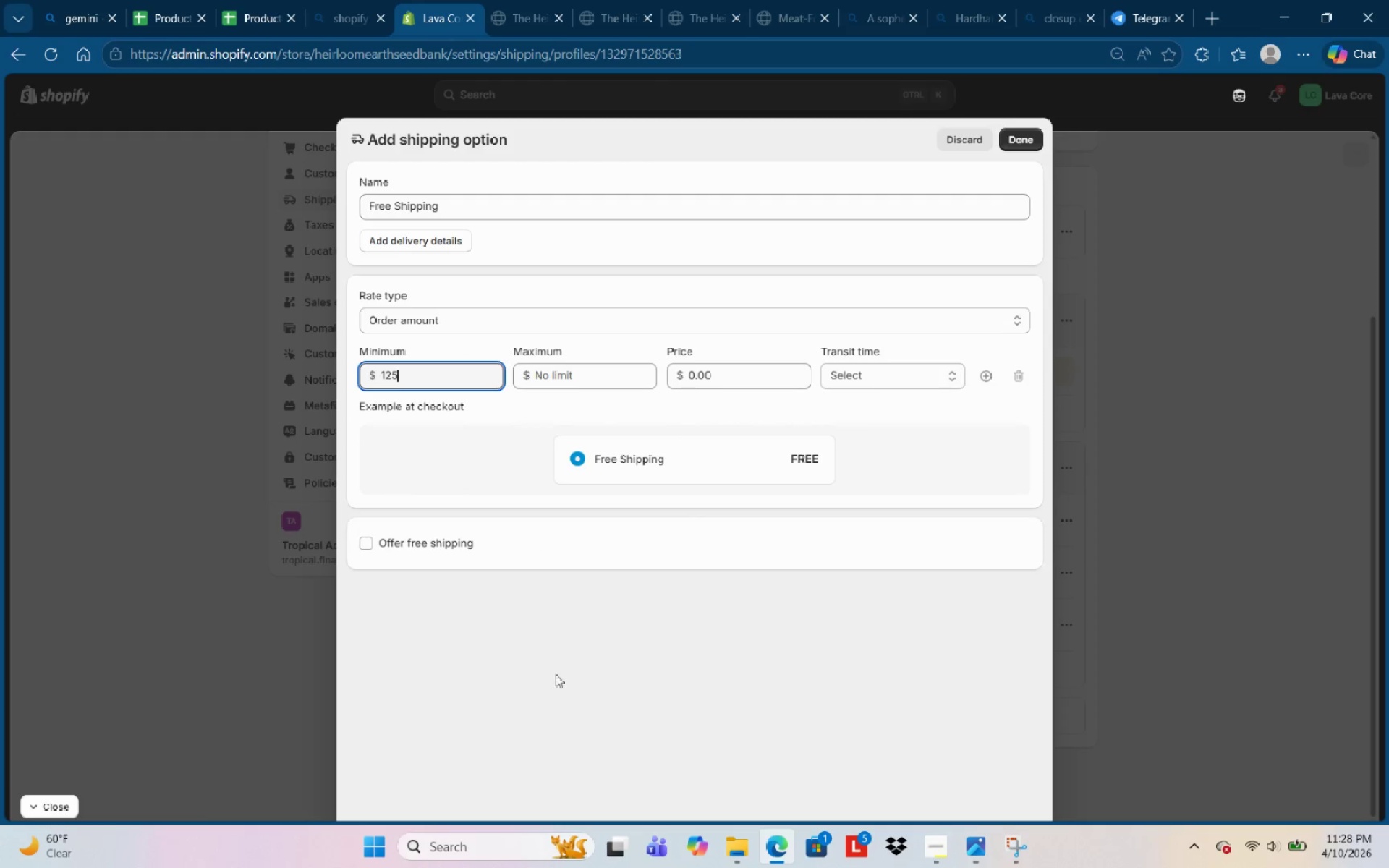 
left_click([407, 417])
 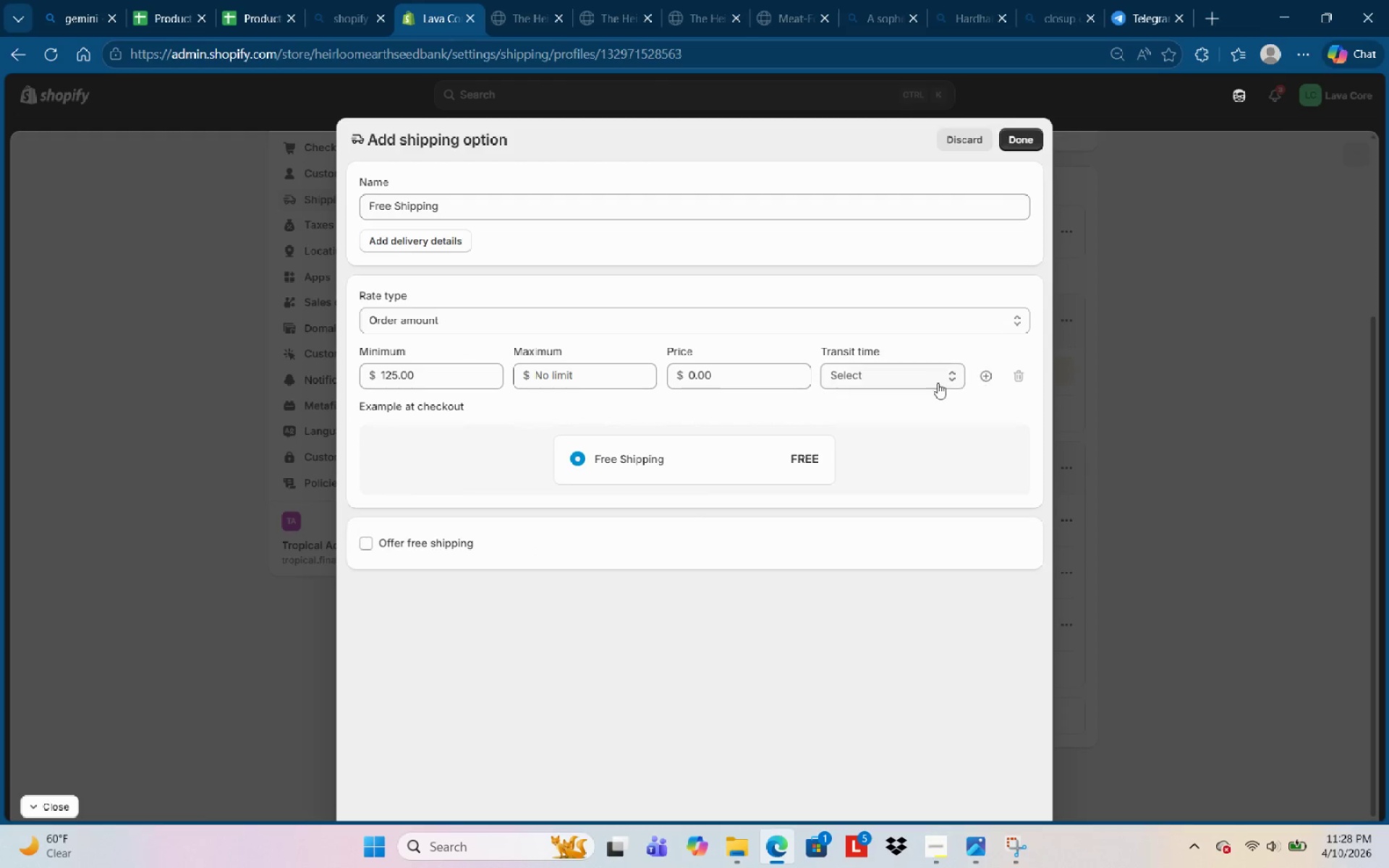 
left_click([917, 382])
 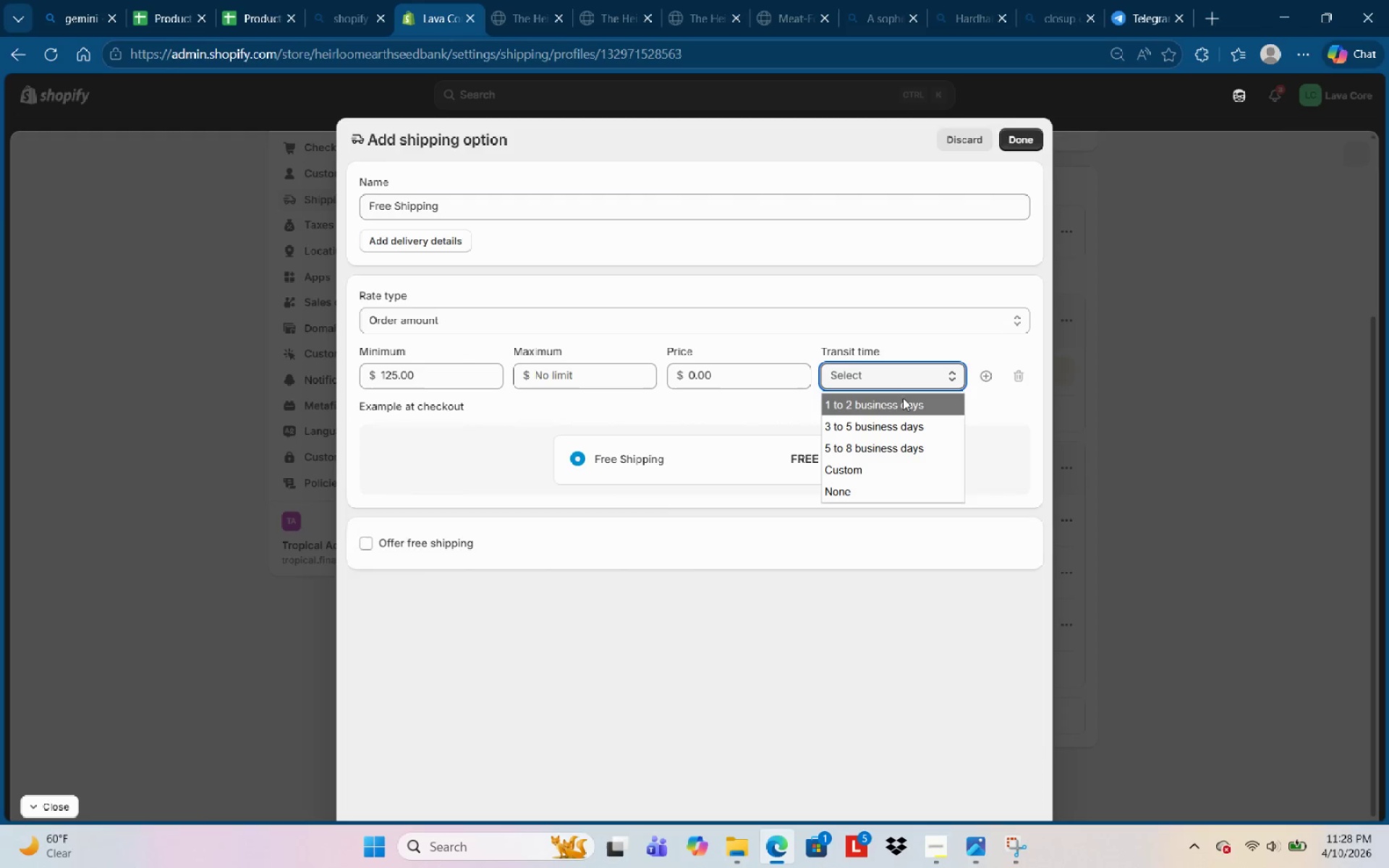 
left_click([903, 398])
 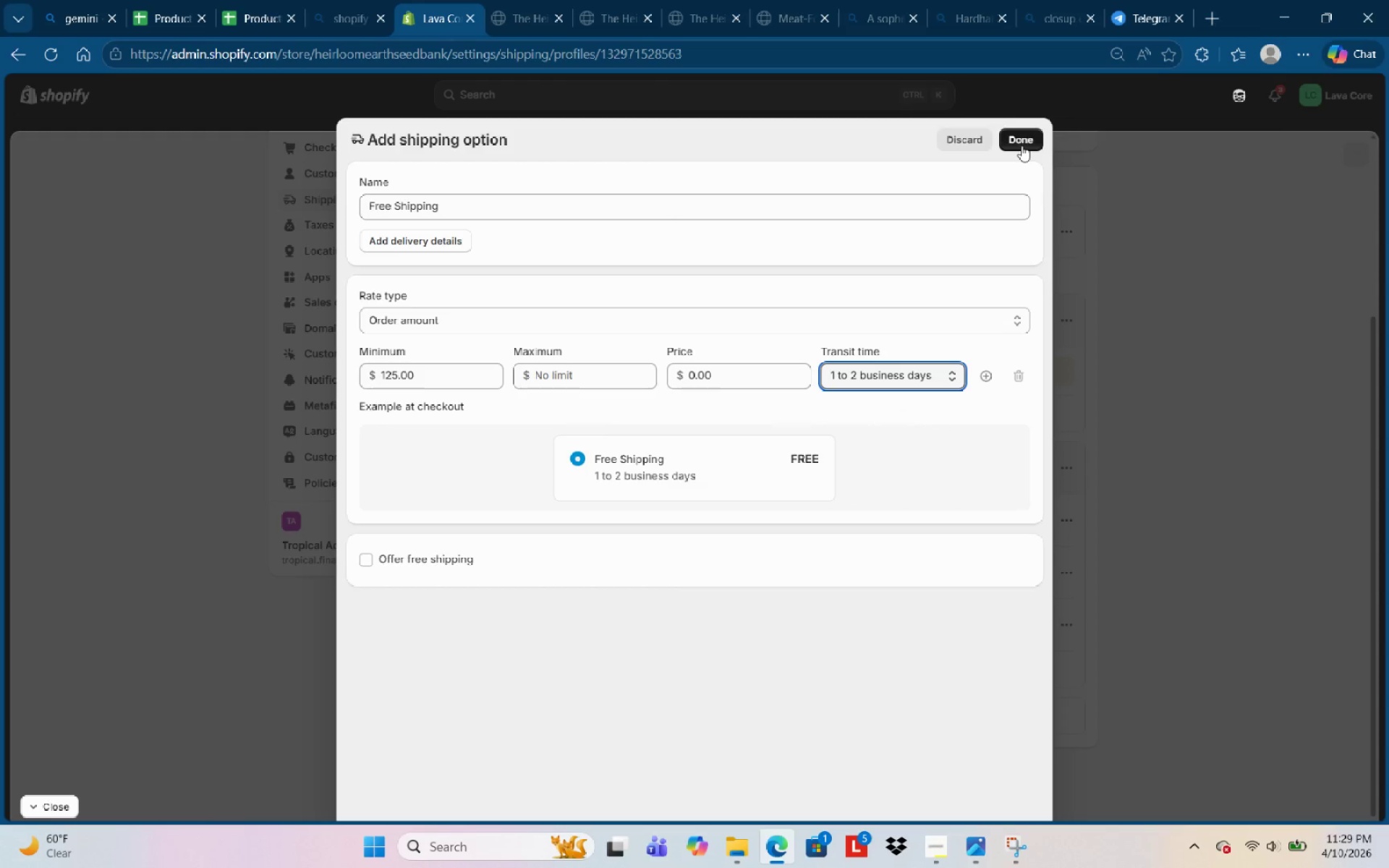 
left_click([1021, 145])
 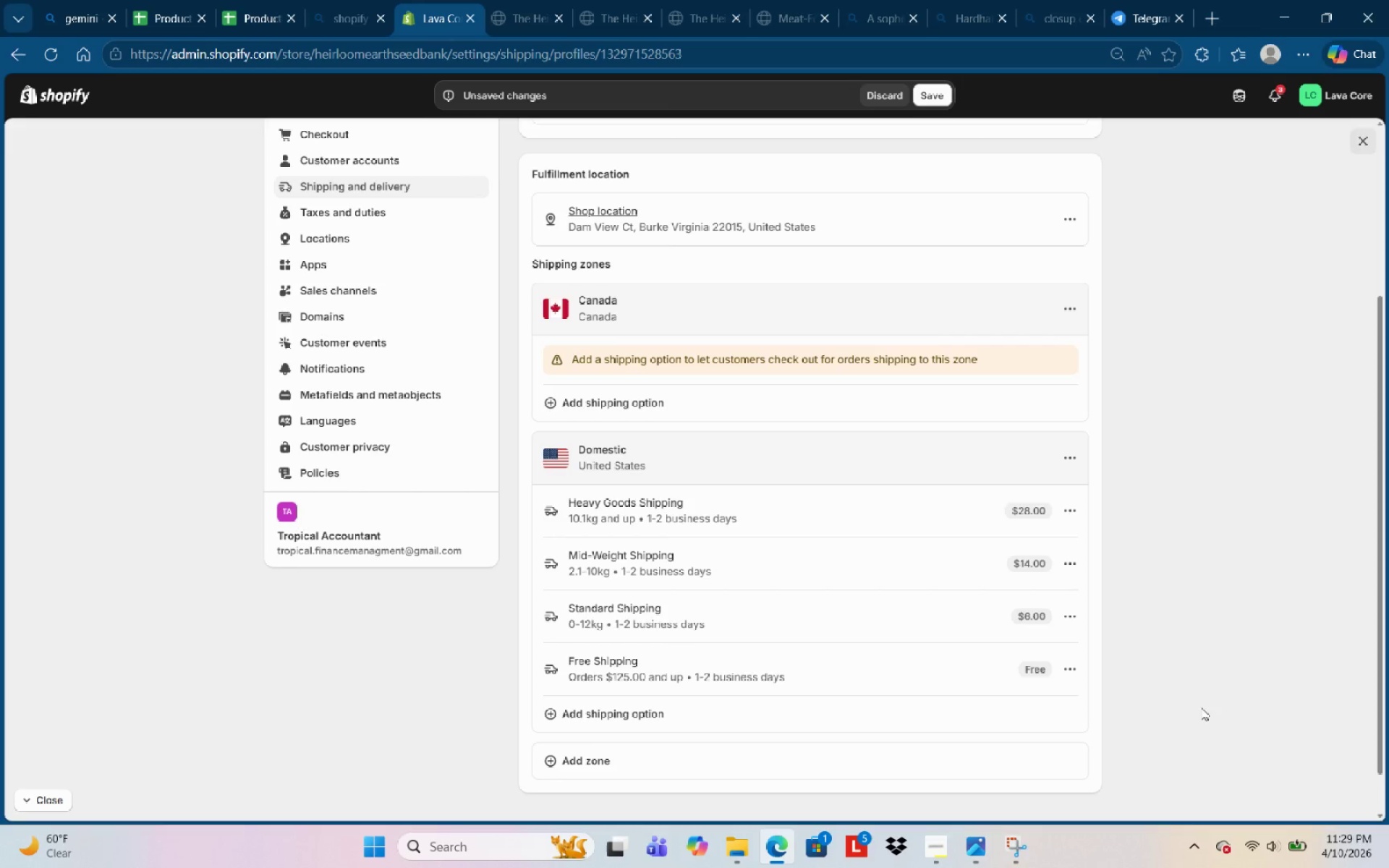 
wait(54.64)
 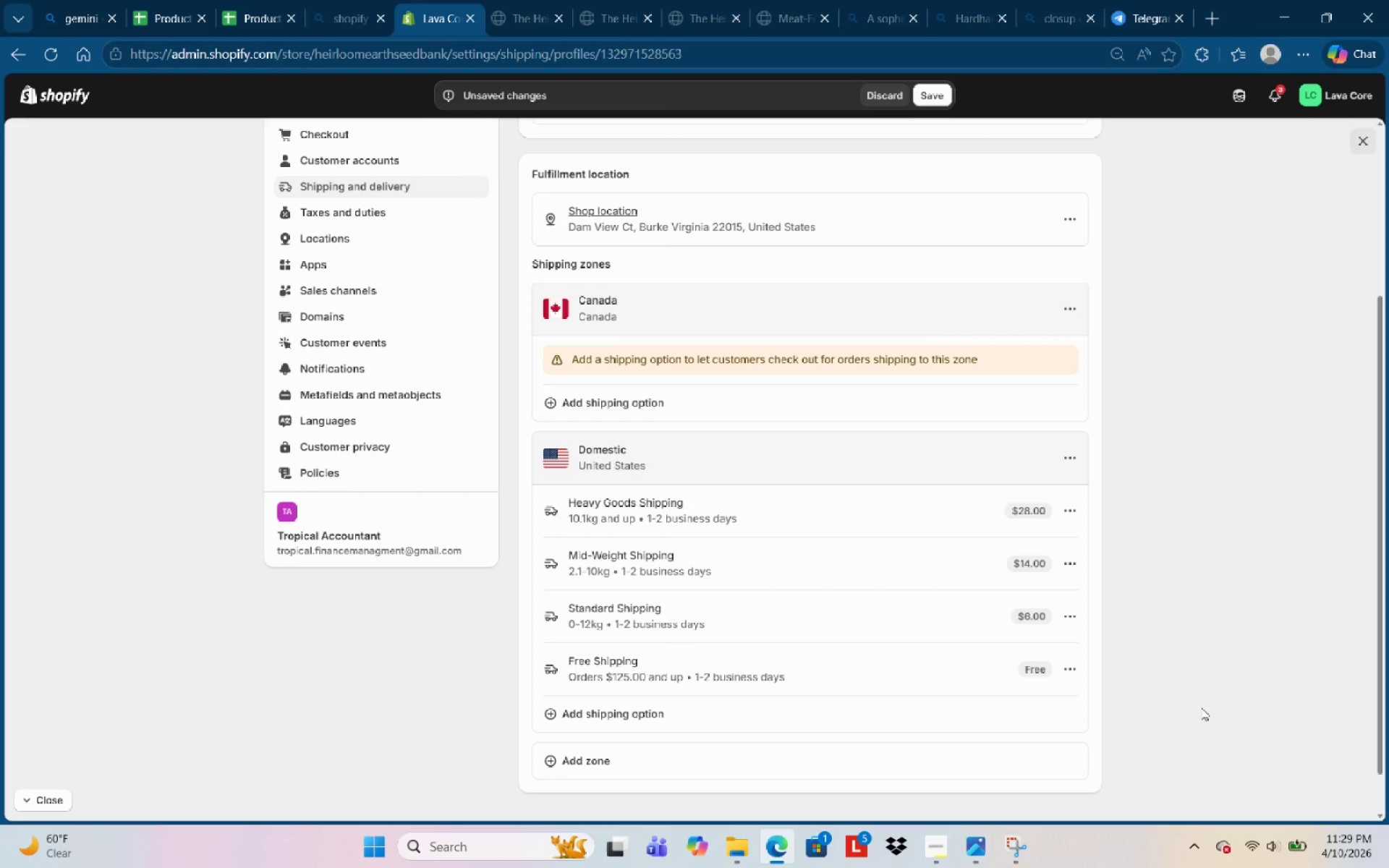 
left_click([697, 308])
 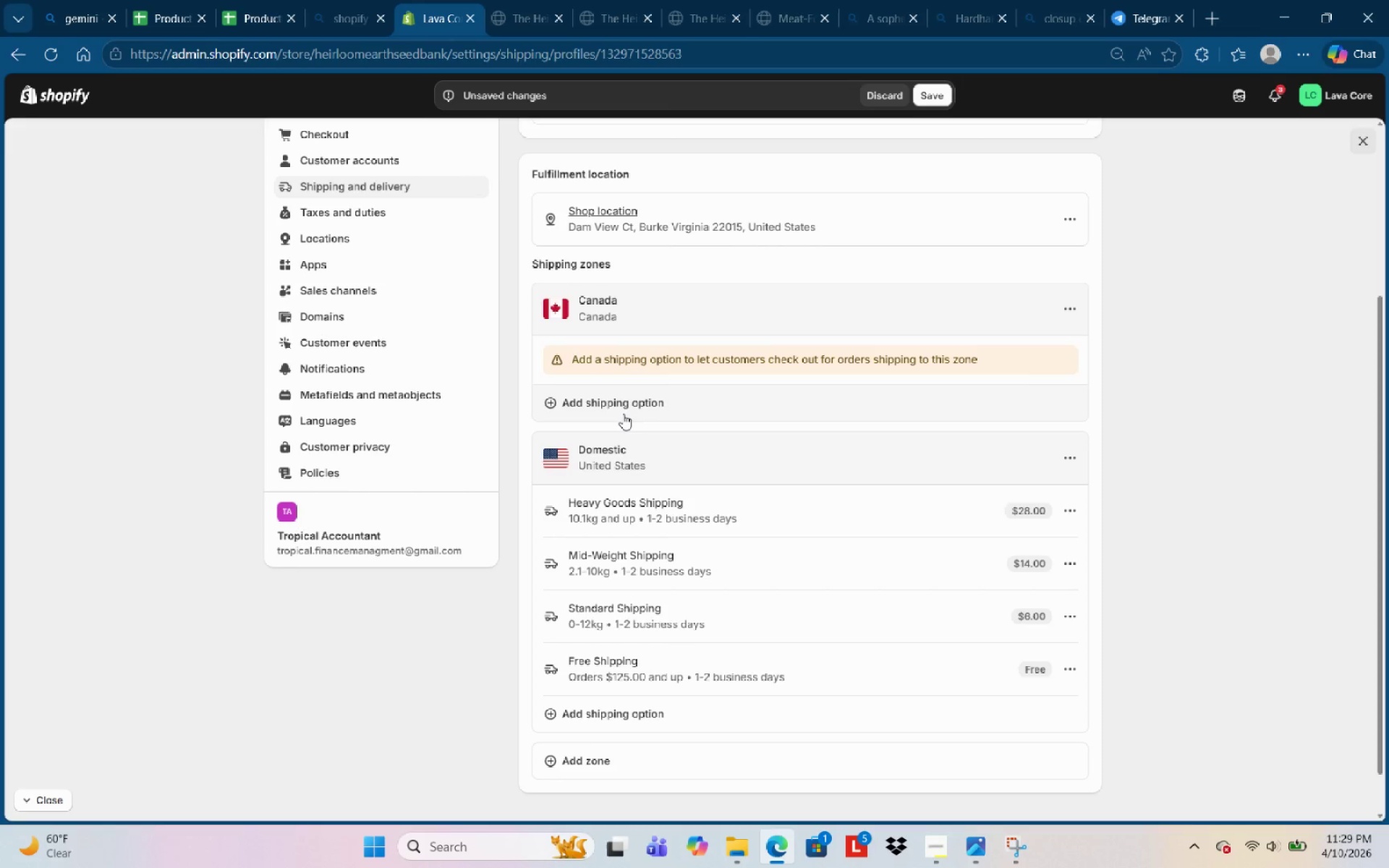 
left_click([624, 412])
 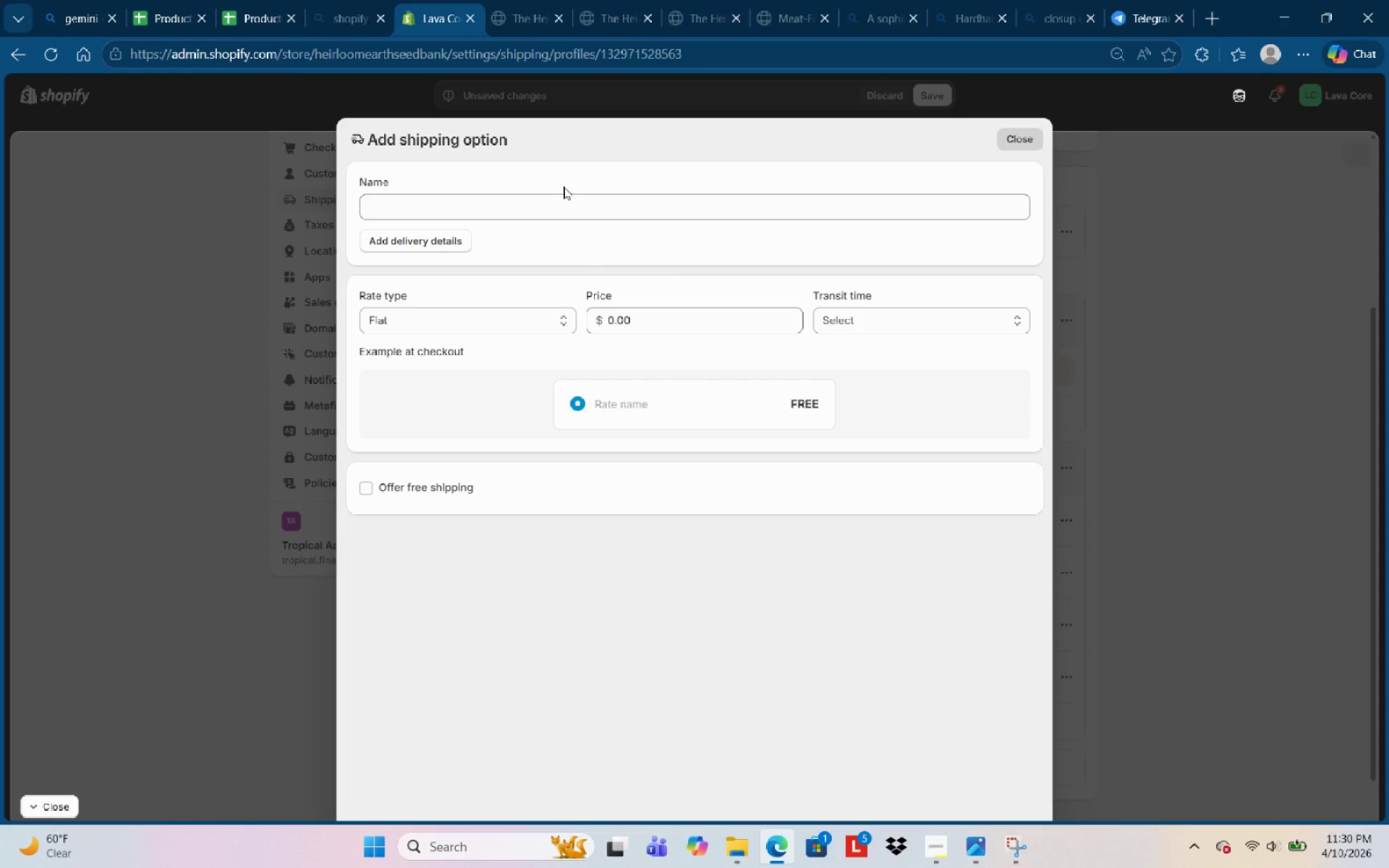 
double_click([470, 208])
 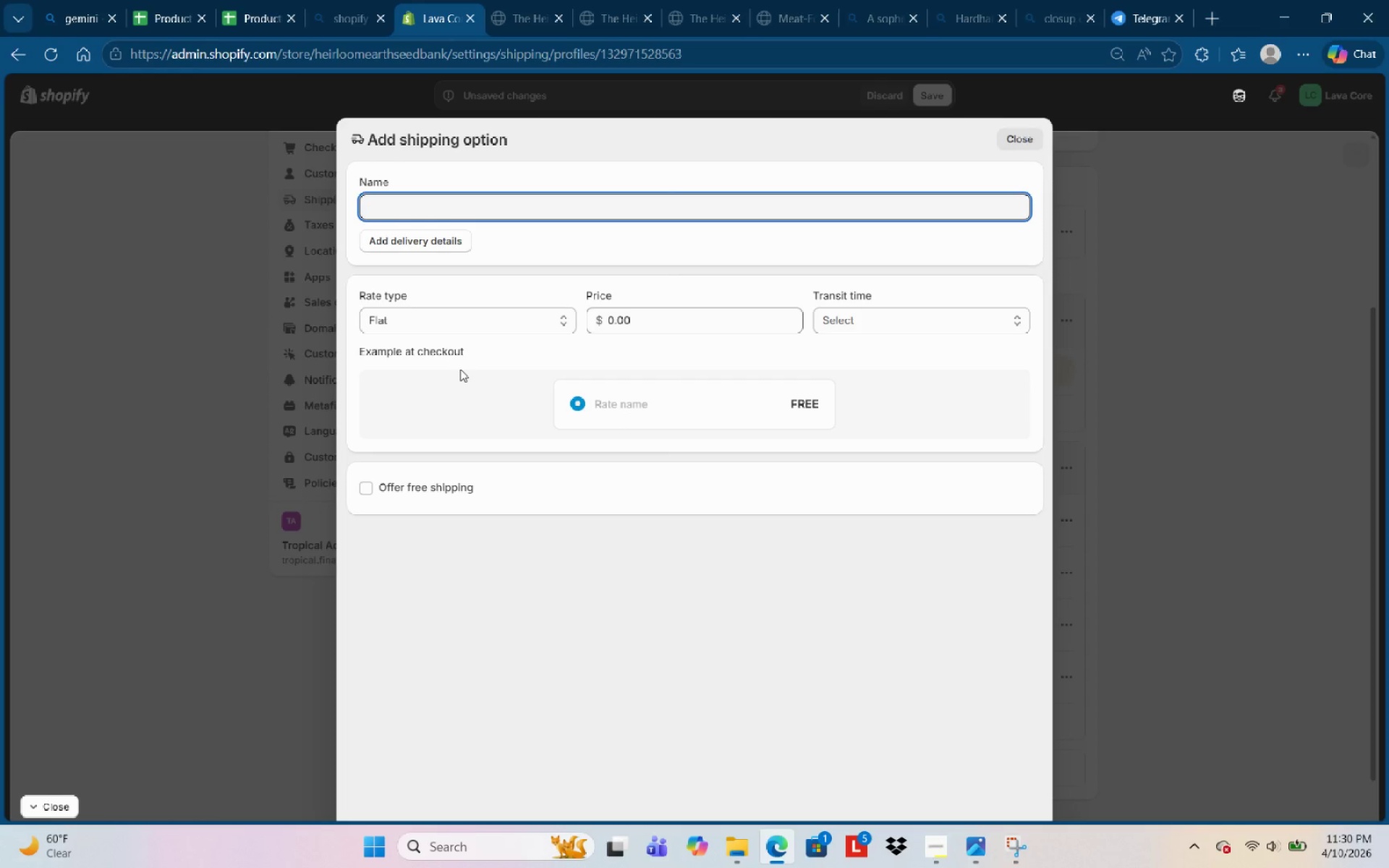 
type(Standard Internatui)
key(Backspace)
key(Backspace)
type(ional)
 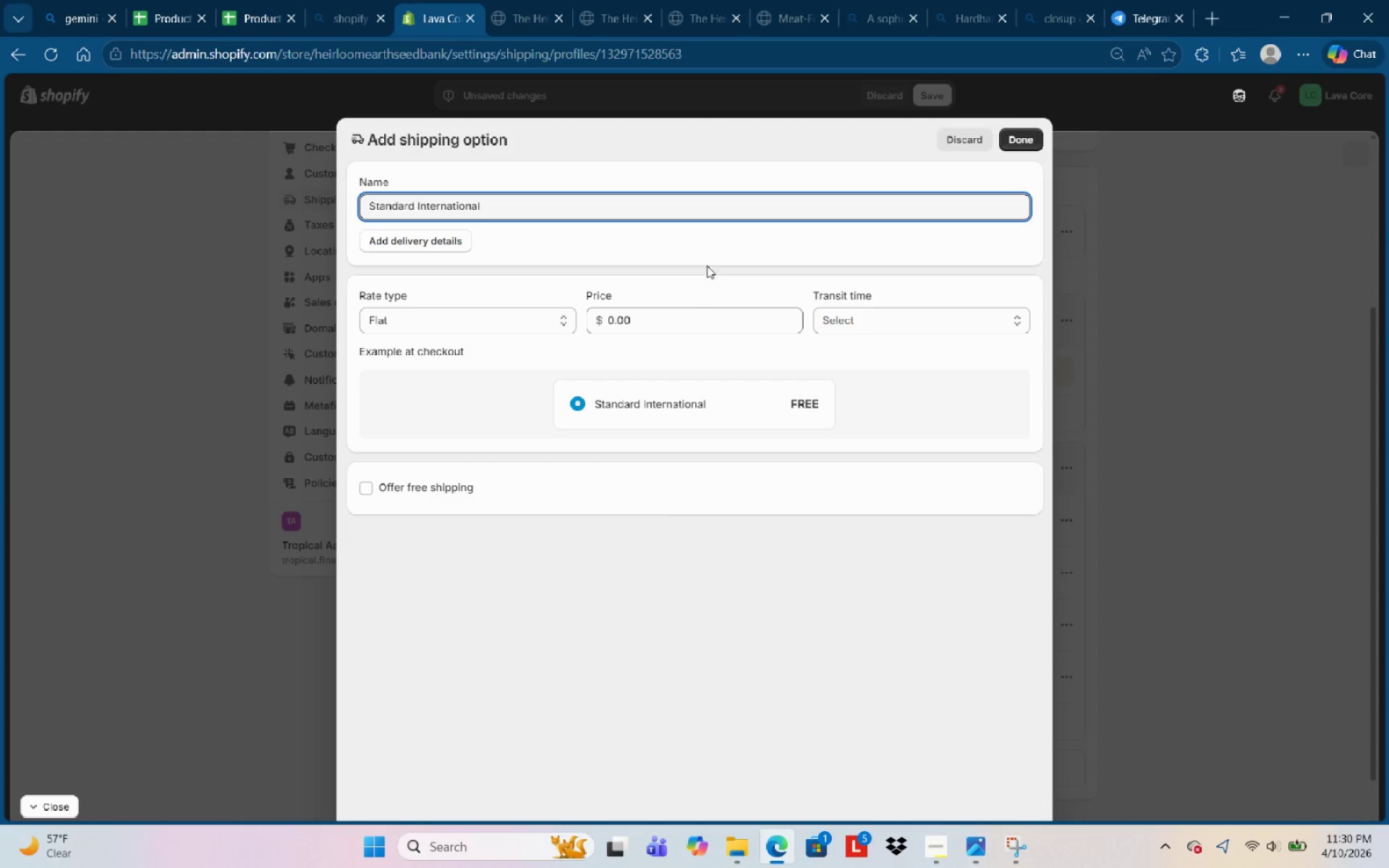 
left_click([687, 312])
 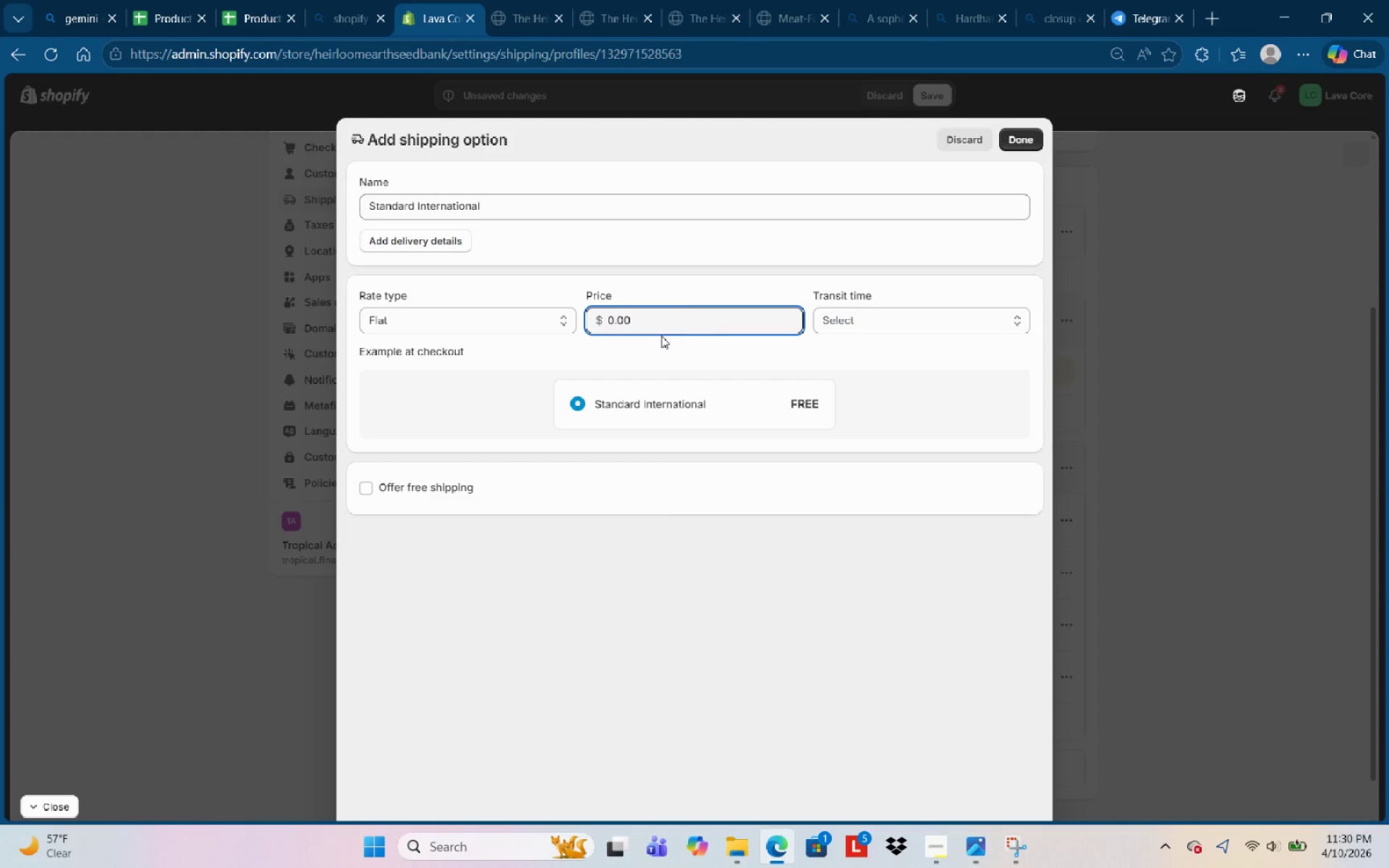 
key(Backspace)
 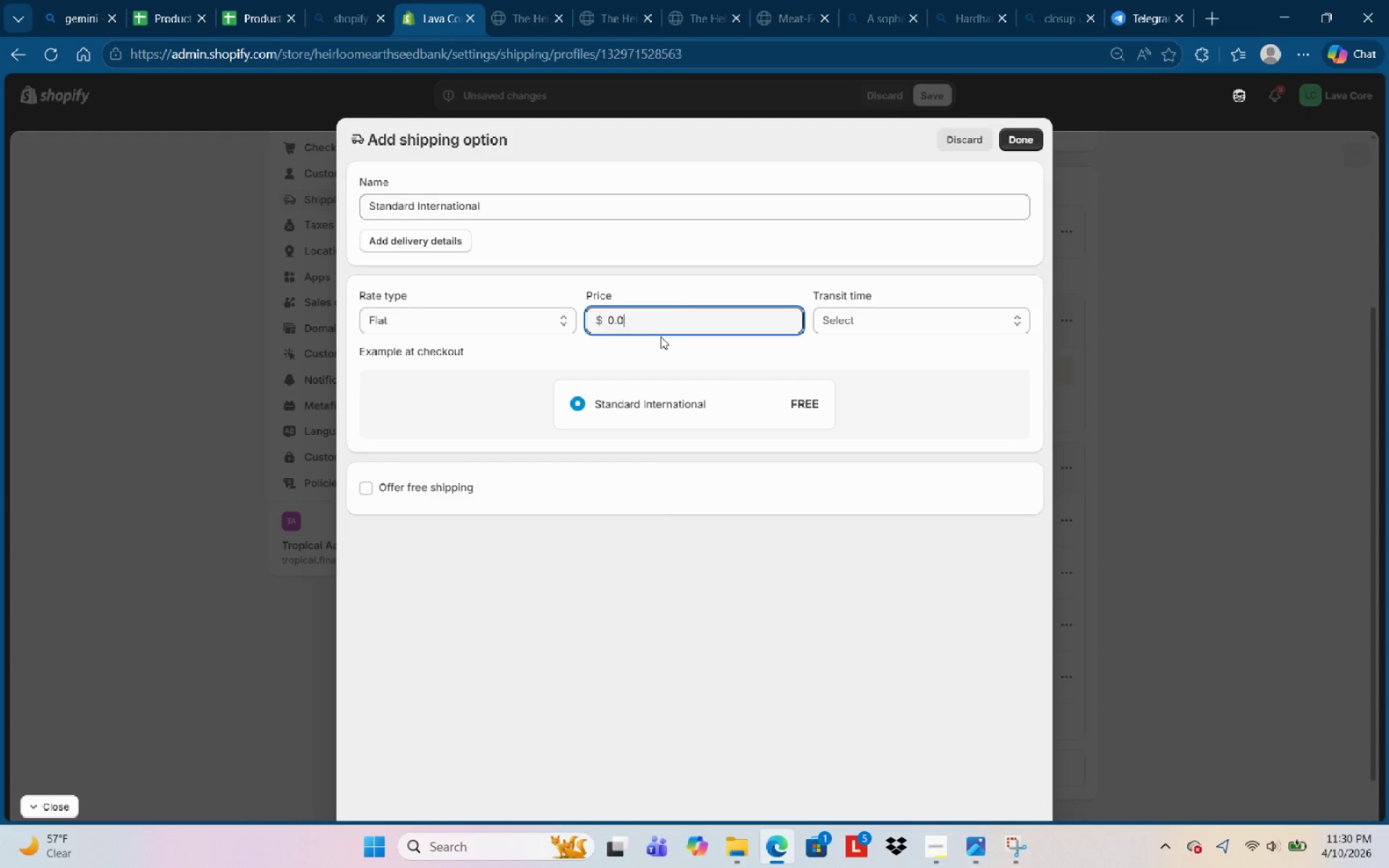 
key(Backspace)
 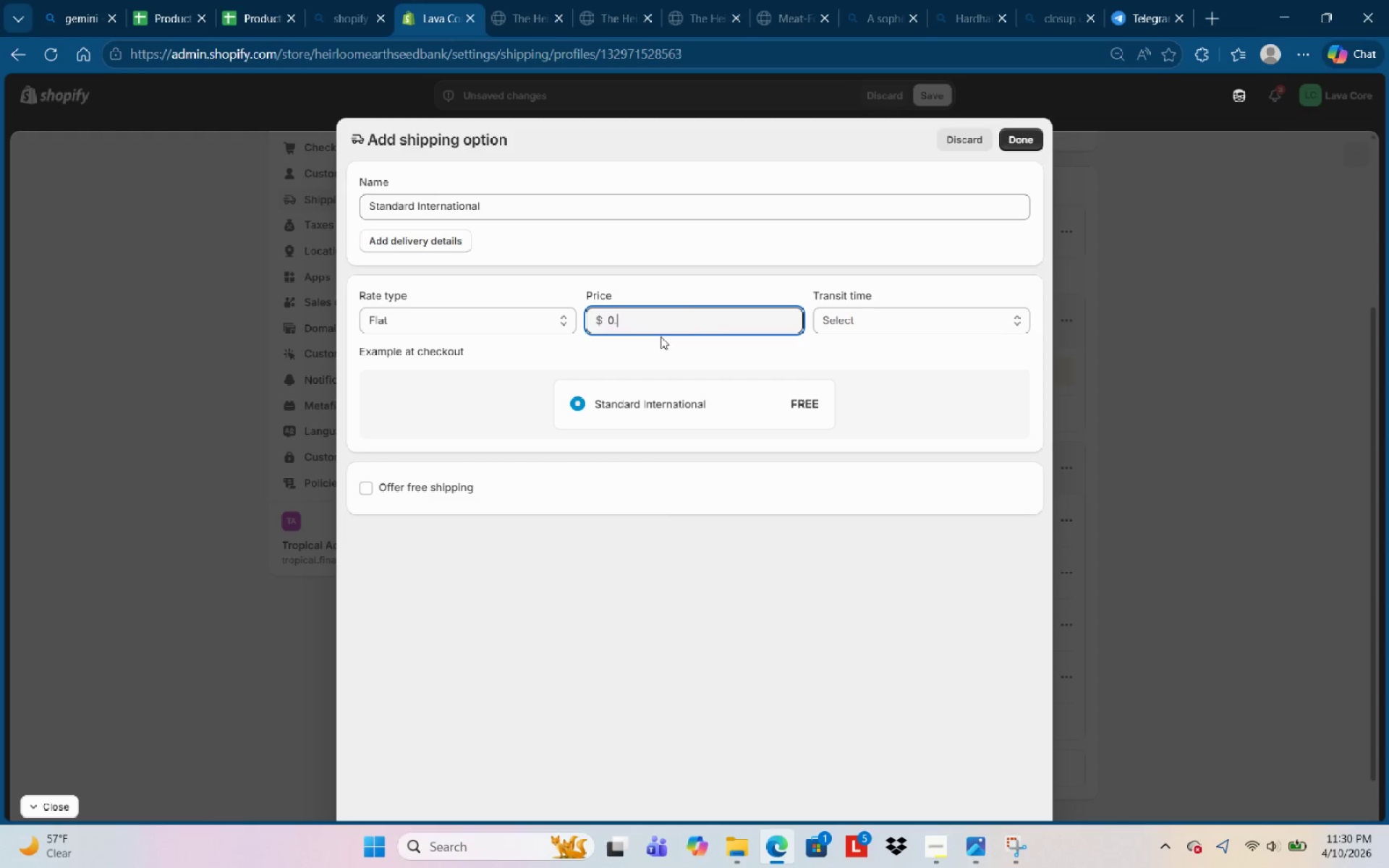 
key(Backspace)
 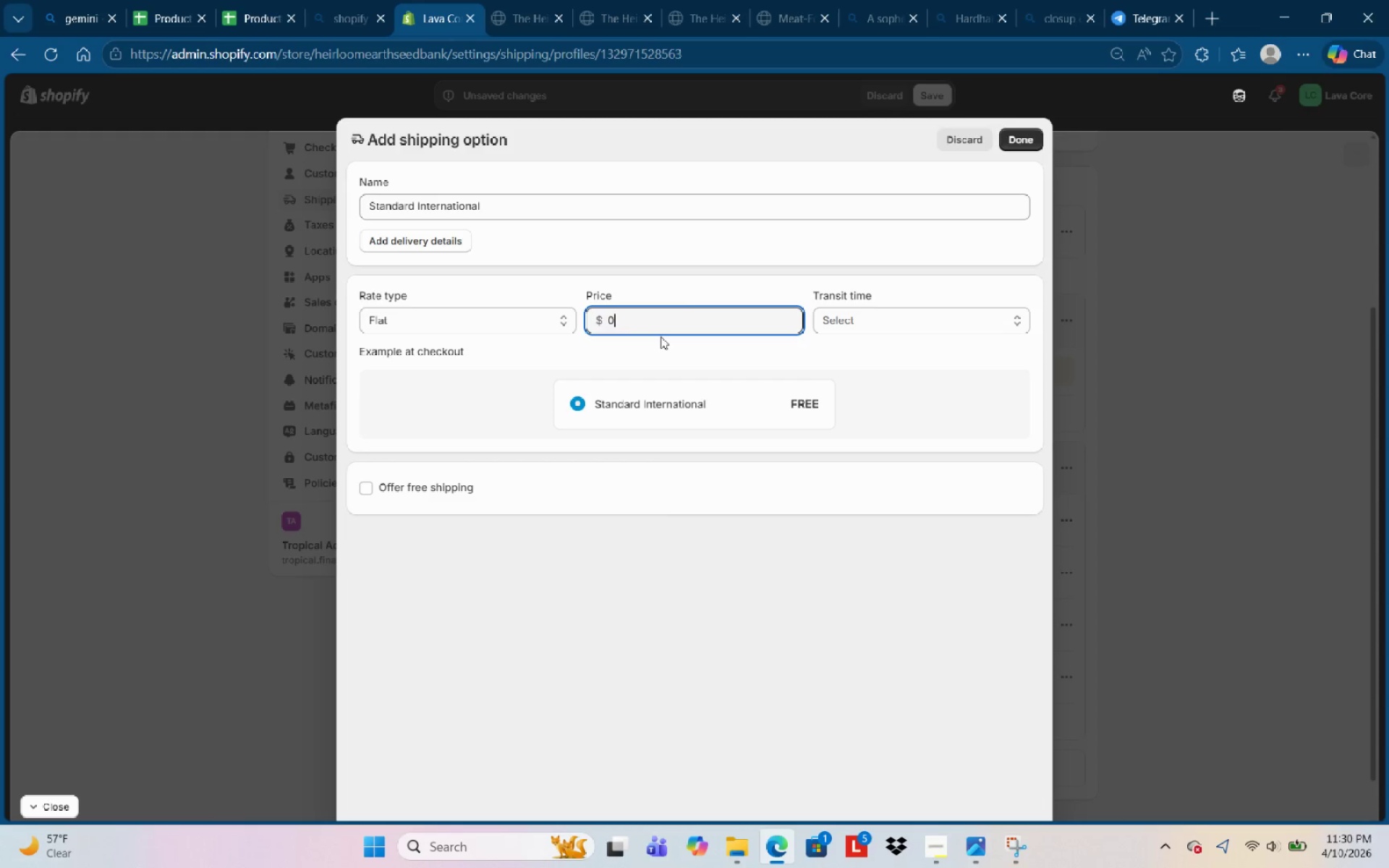 
key(Backspace)
 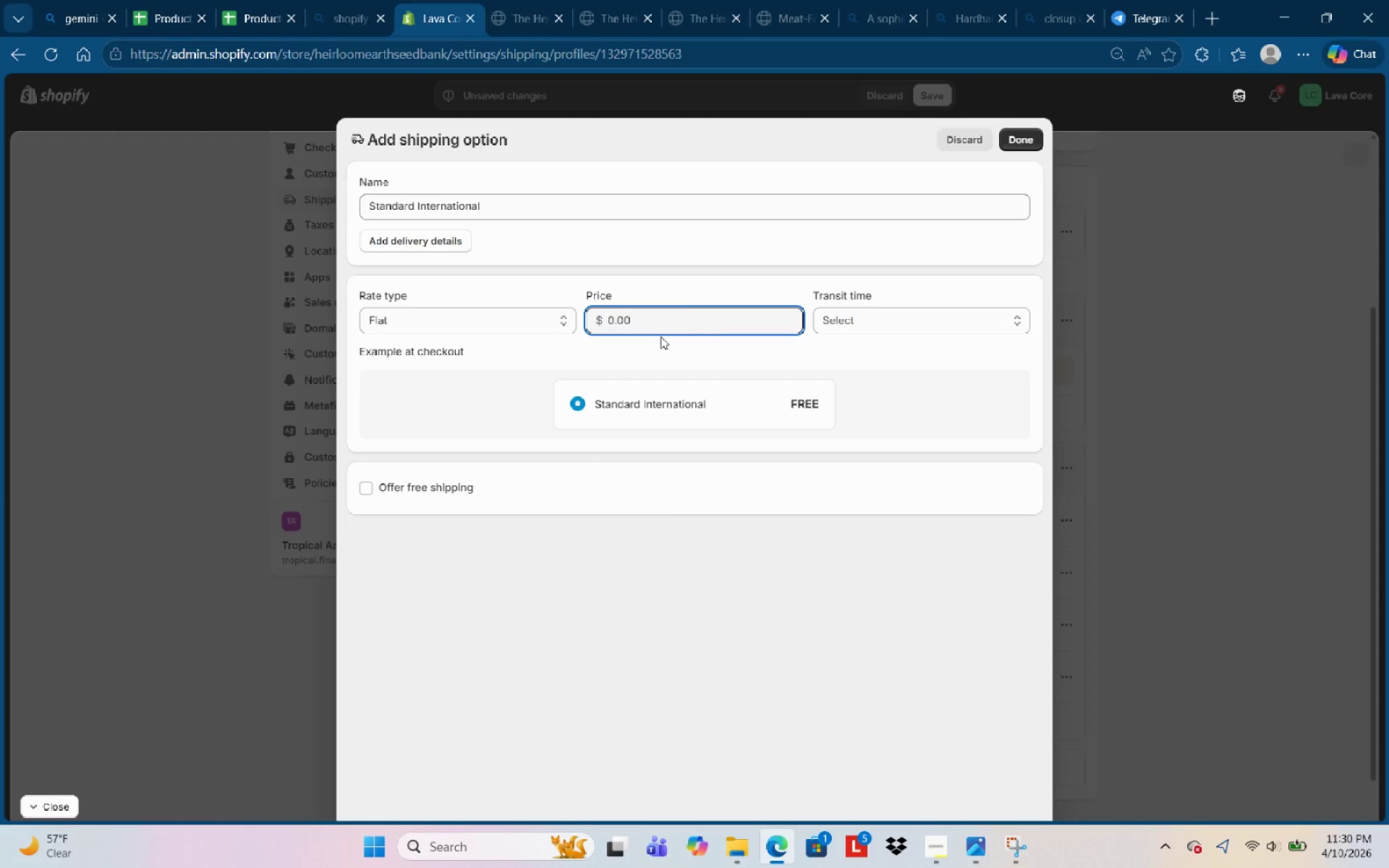 
key(Backspace)
 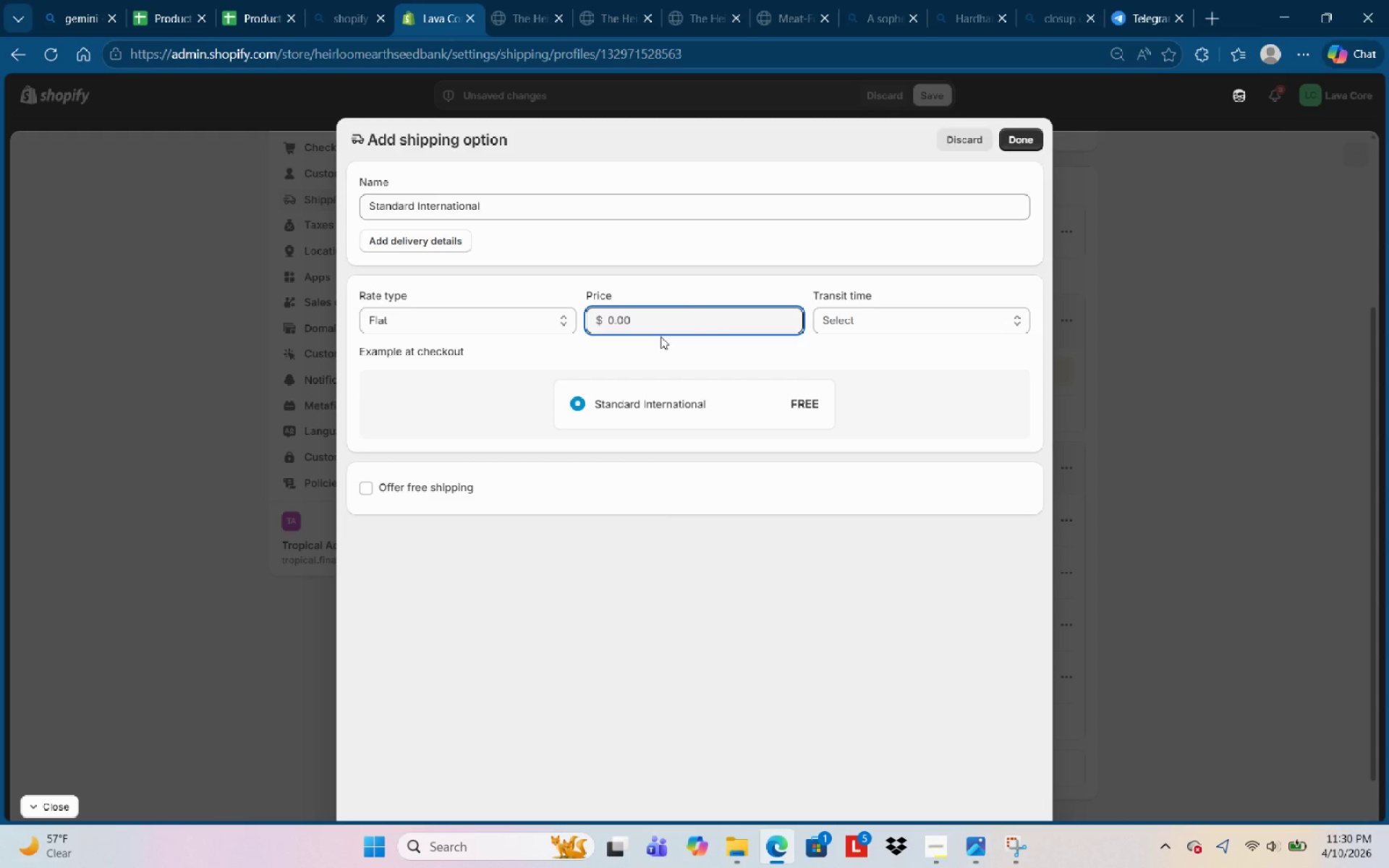 
key(Backspace)
 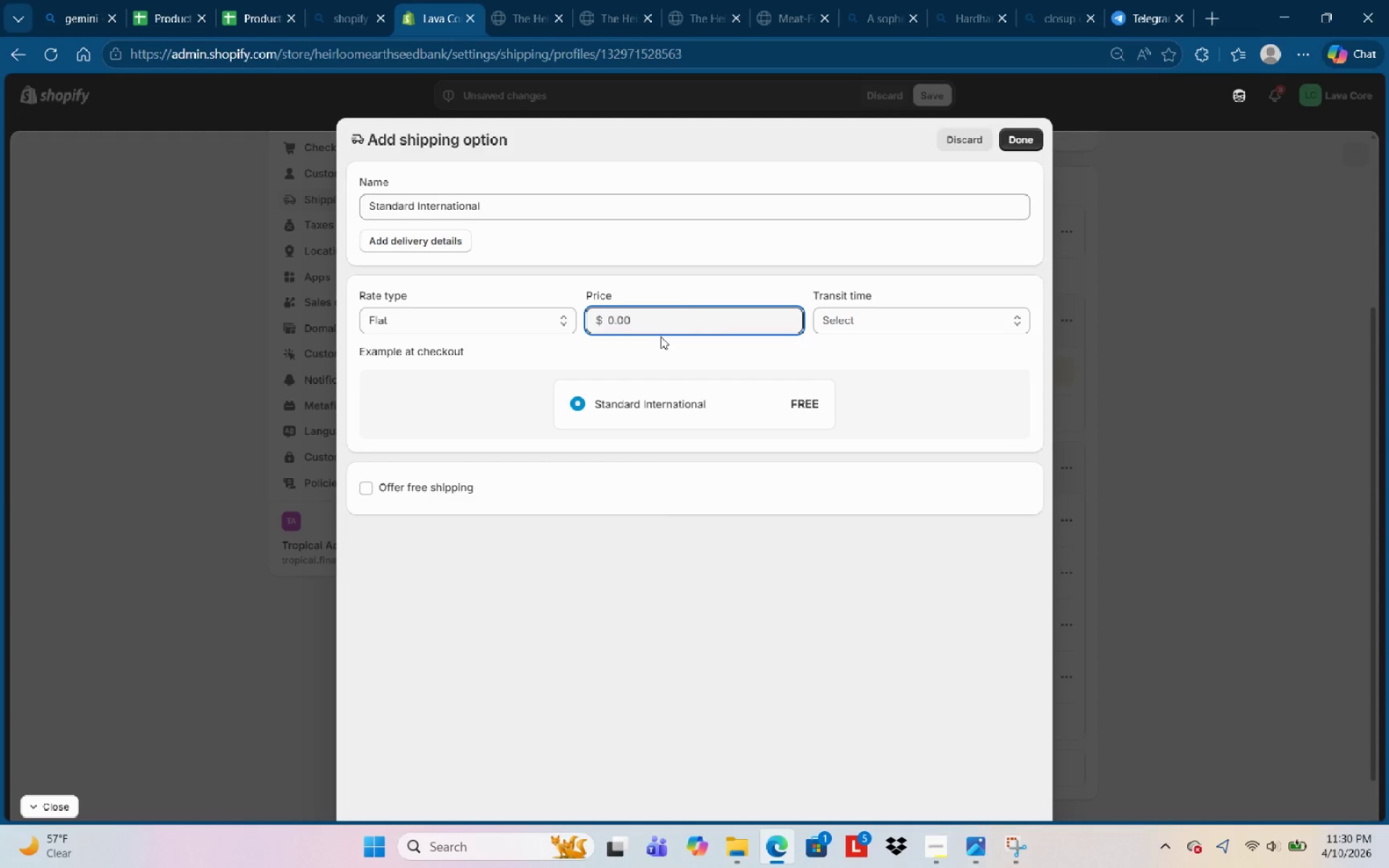 
key(Numpad3)
 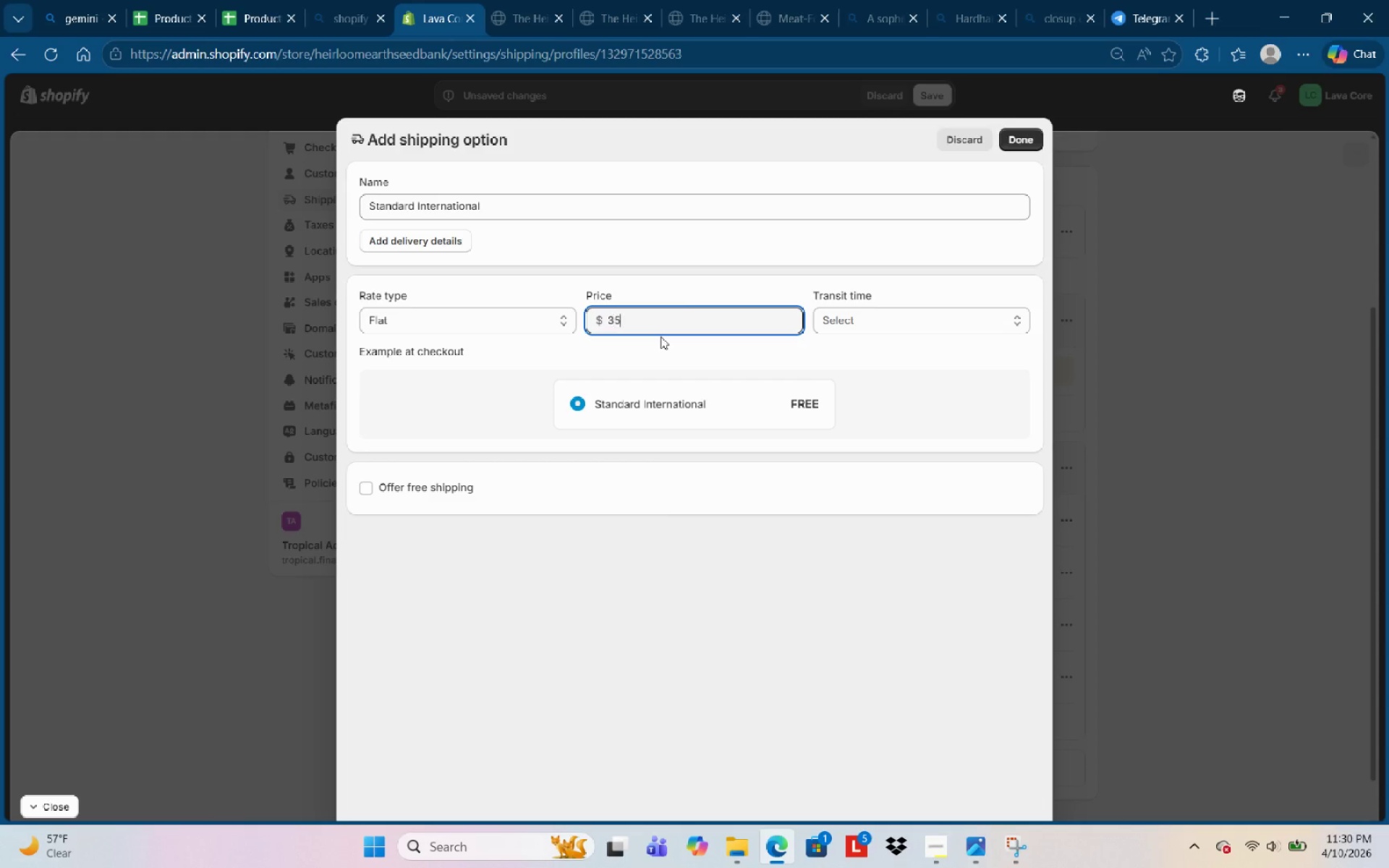 
key(Numpad5)
 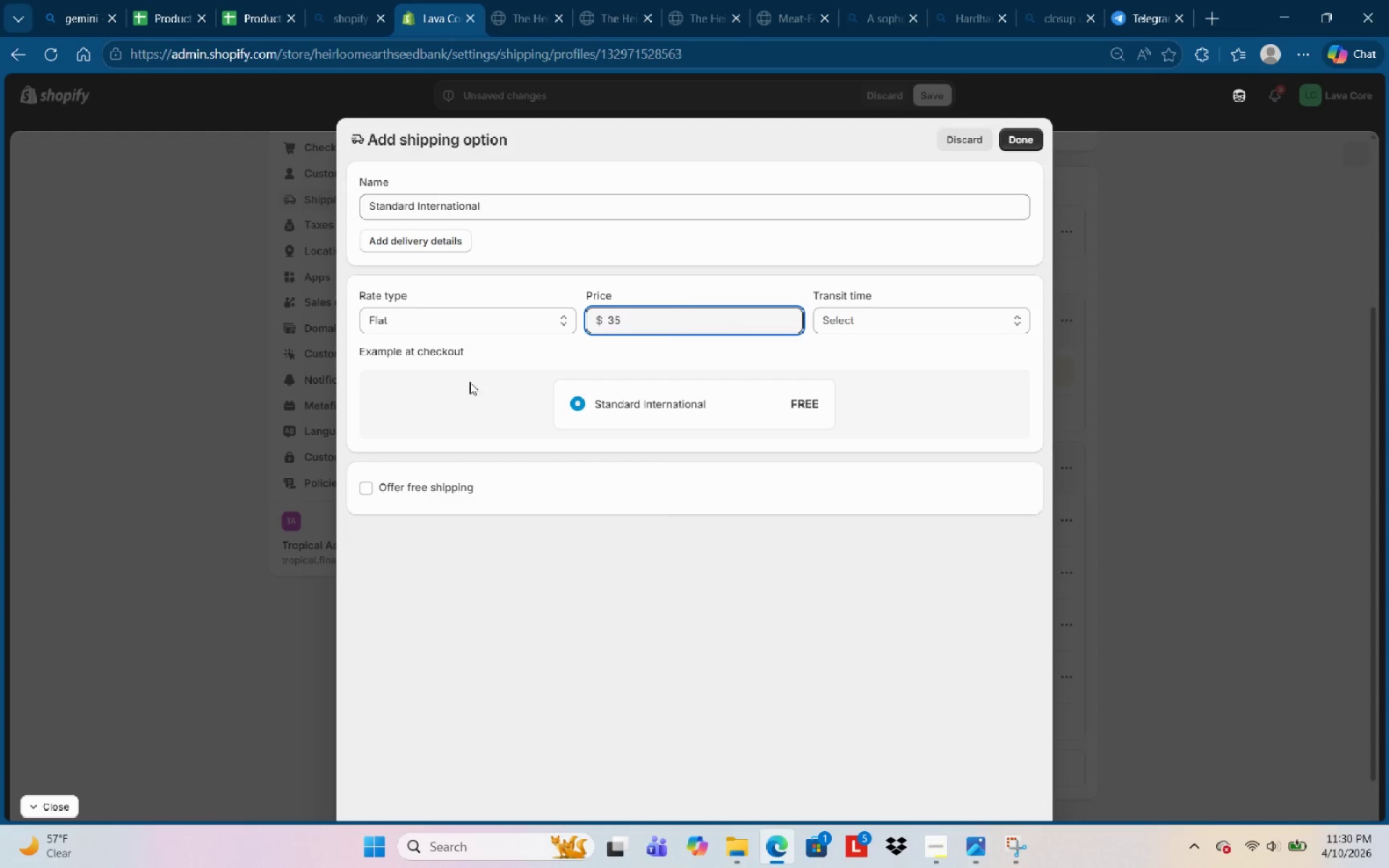 
left_click([499, 358])
 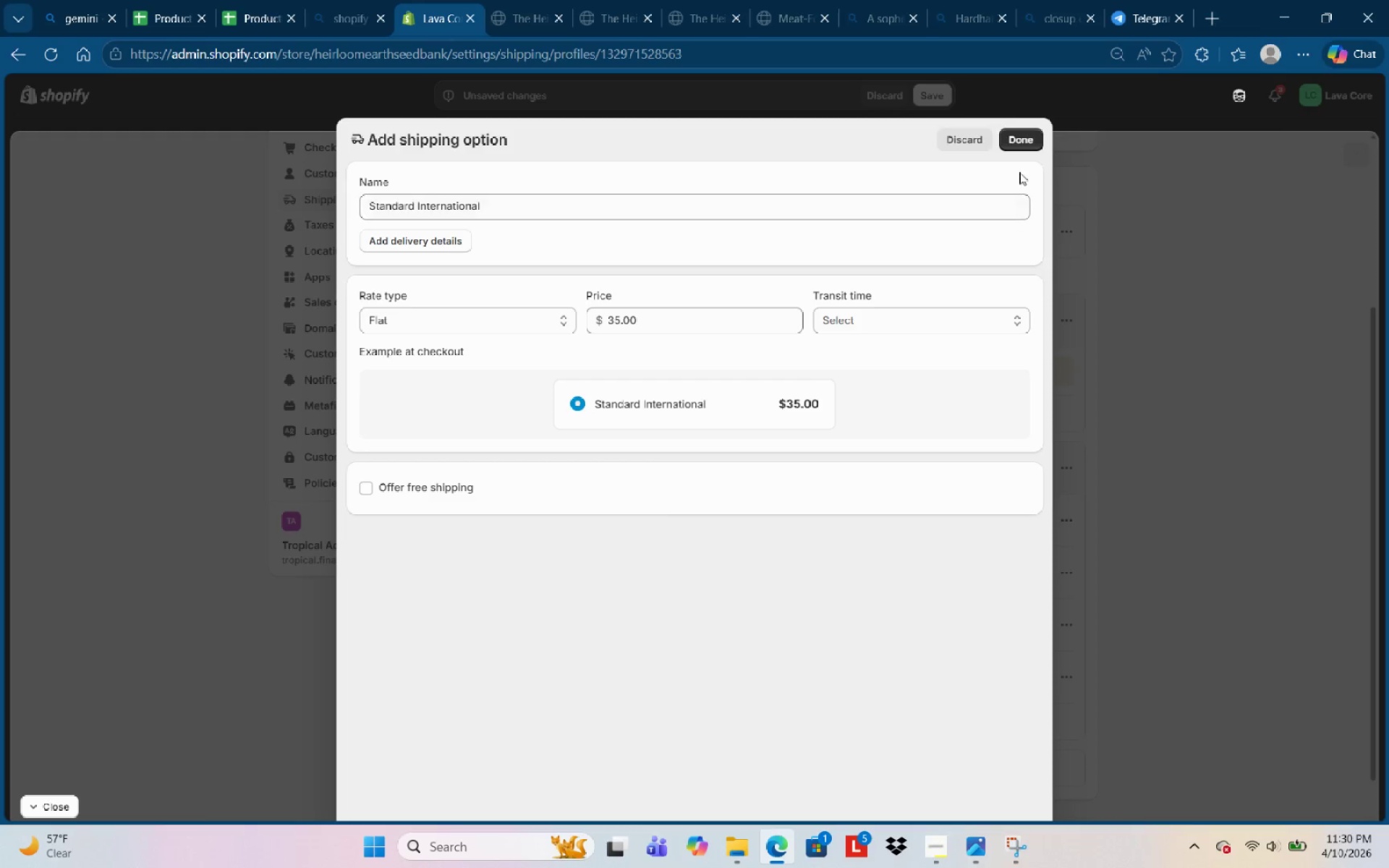 
left_click([1026, 141])
 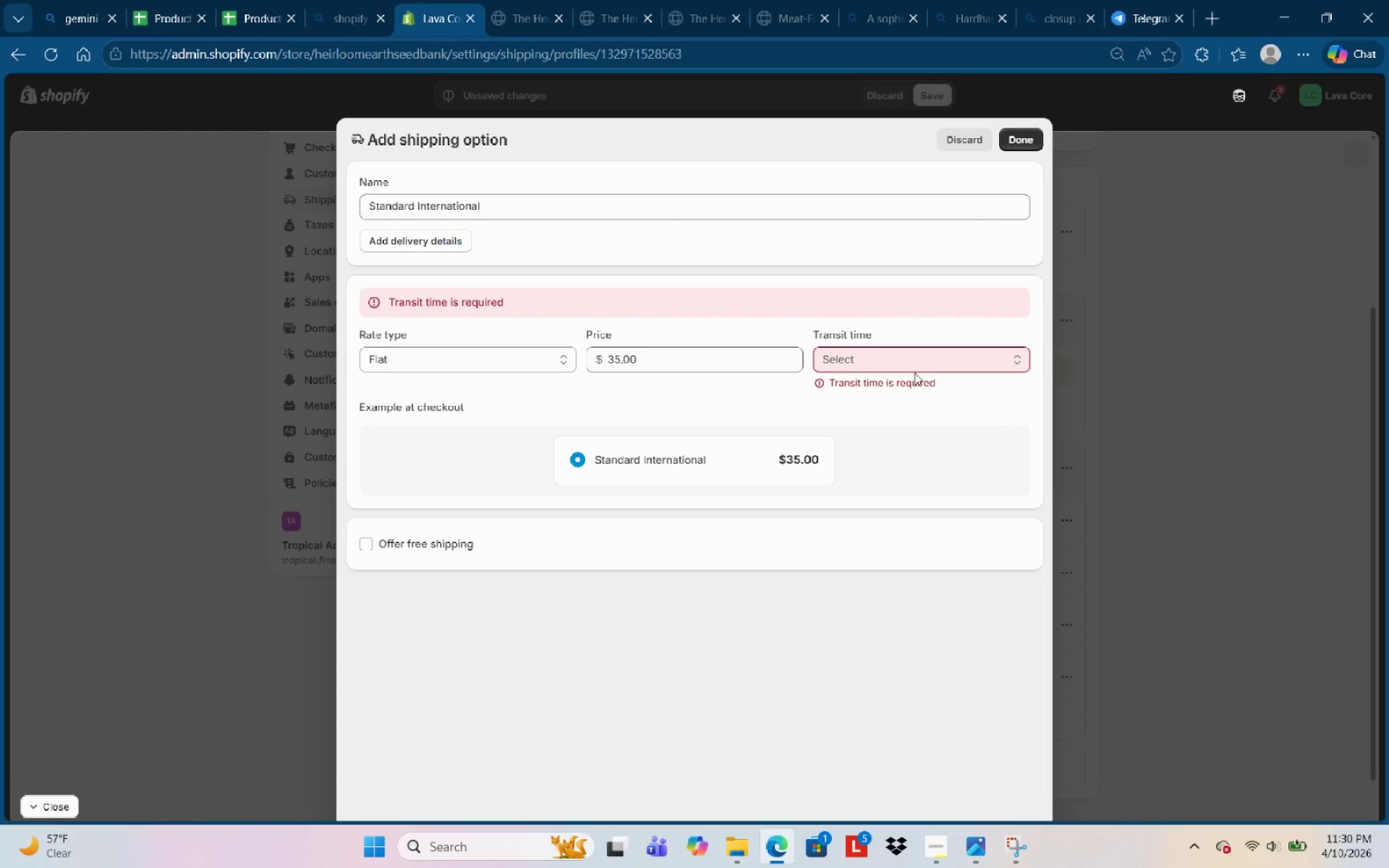 
left_click([912, 365])
 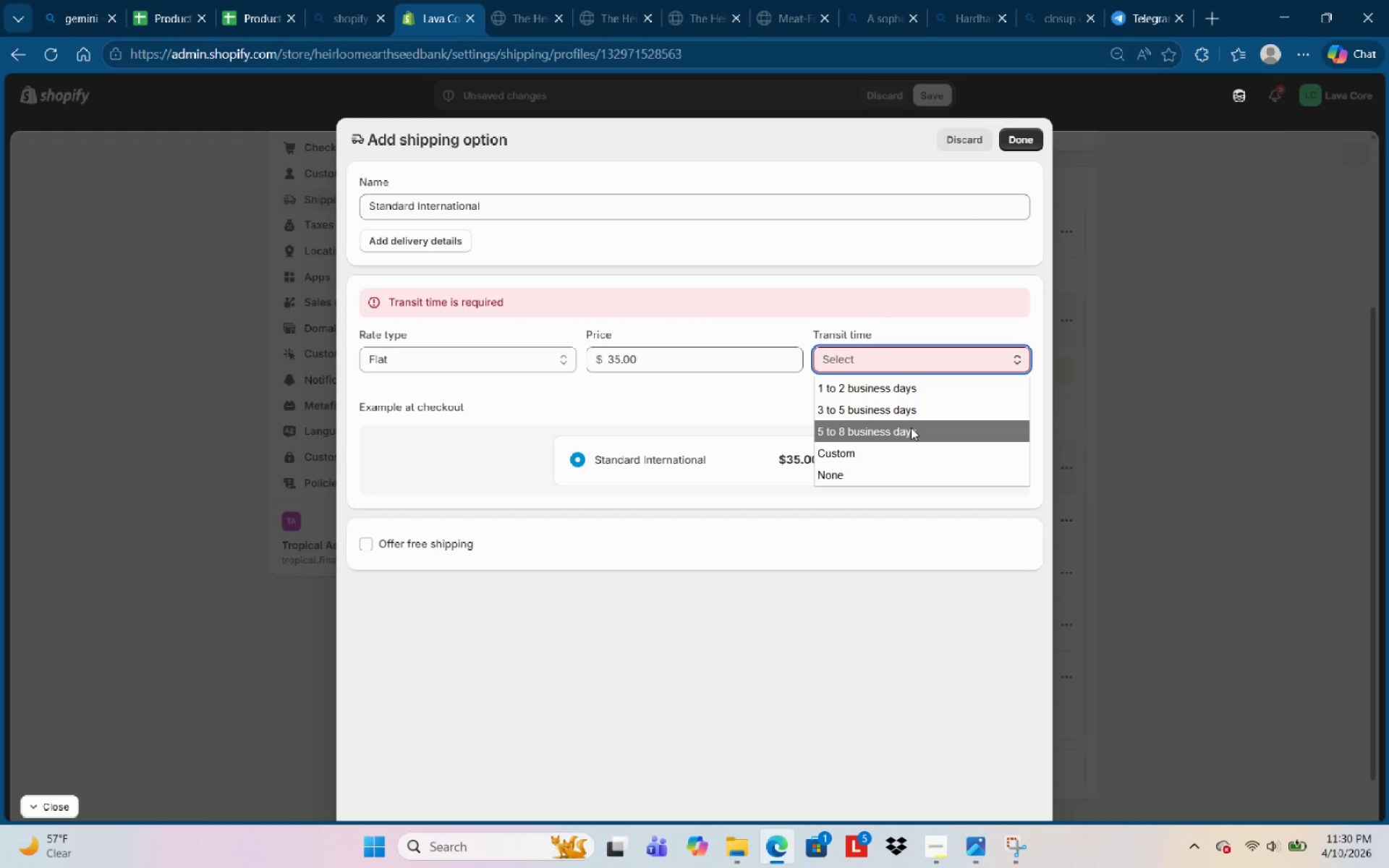 
left_click([911, 427])
 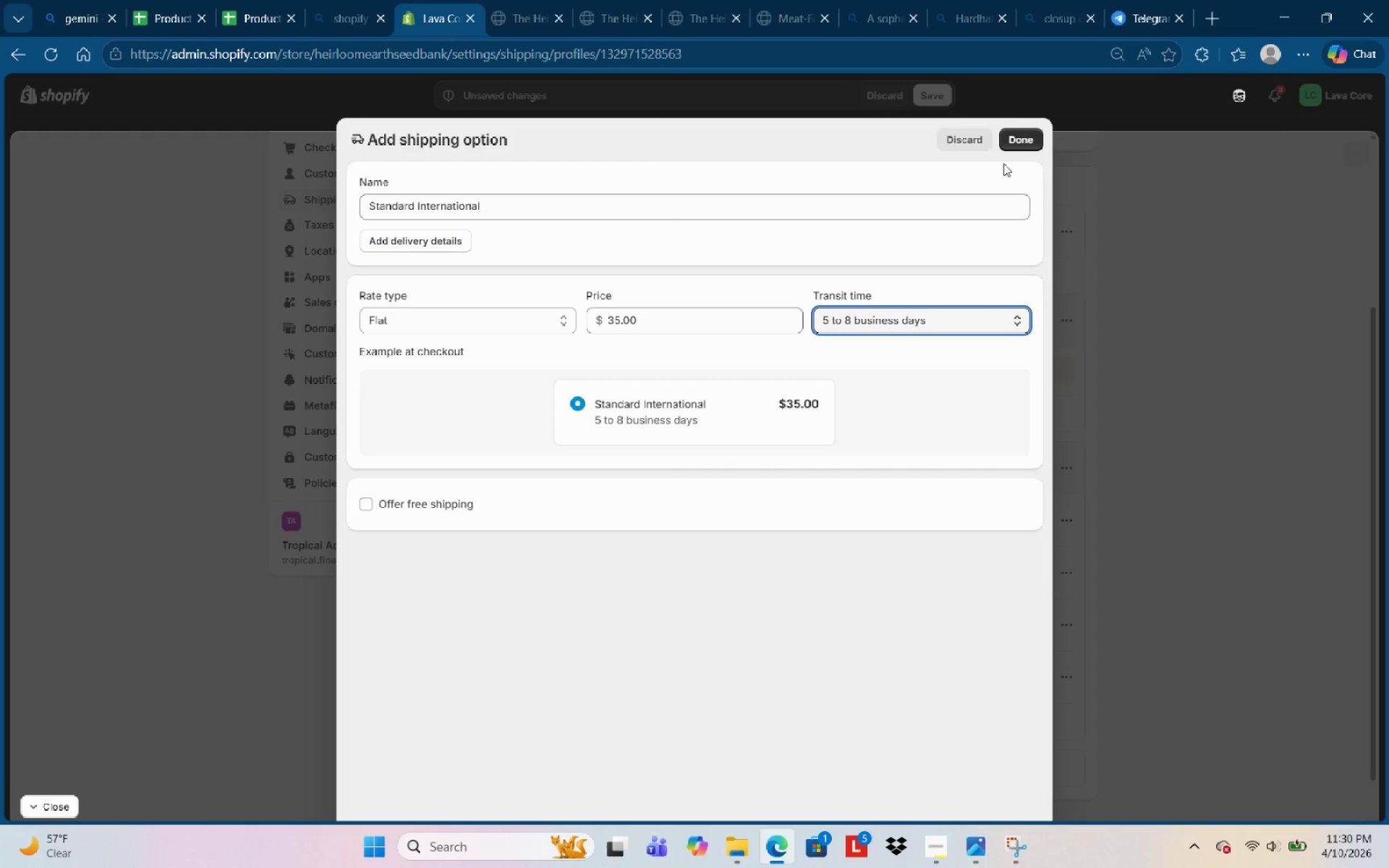 
left_click([1025, 143])
 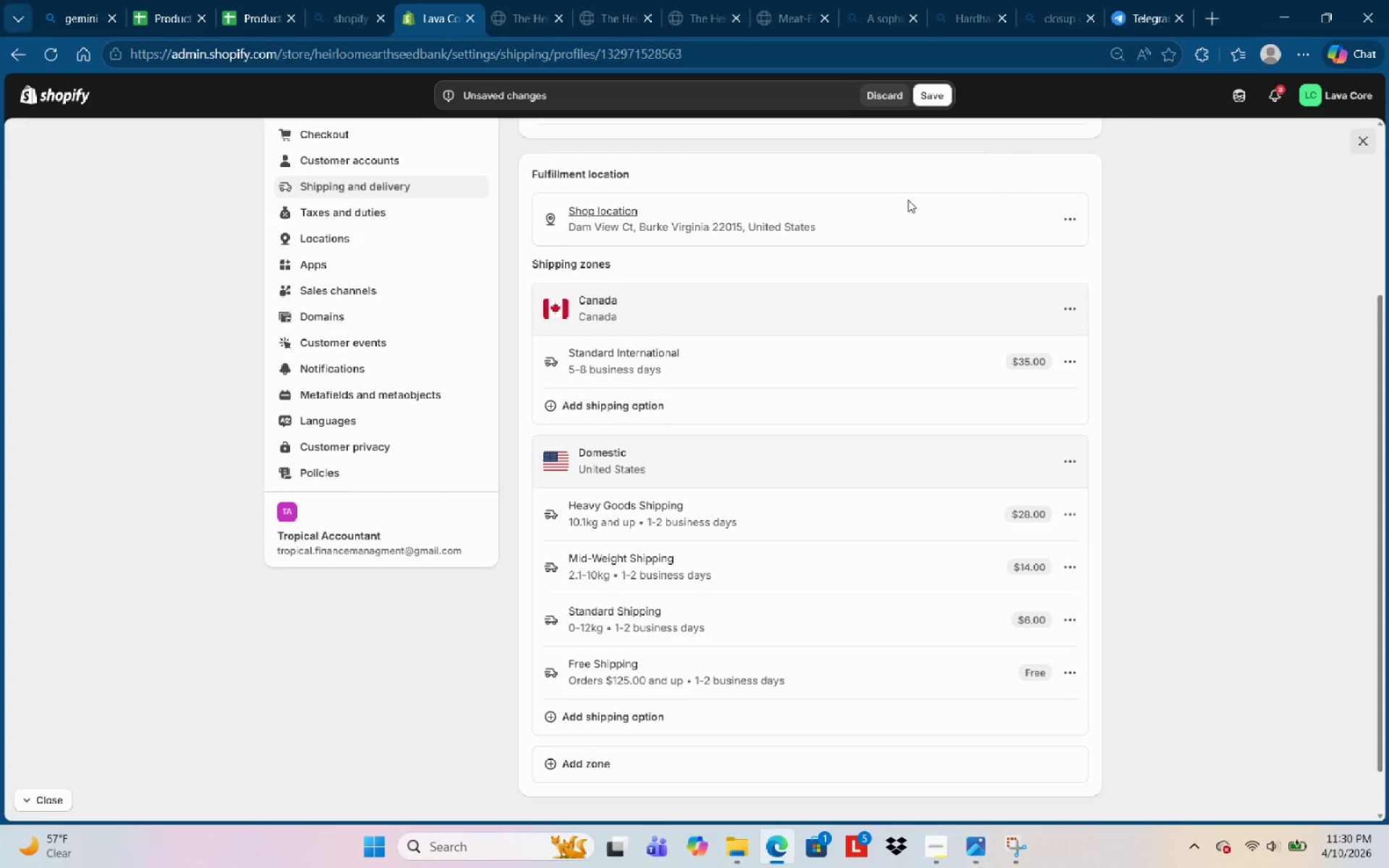 
scroll: coordinate [710, 312], scroll_direction: up, amount: 4.0
 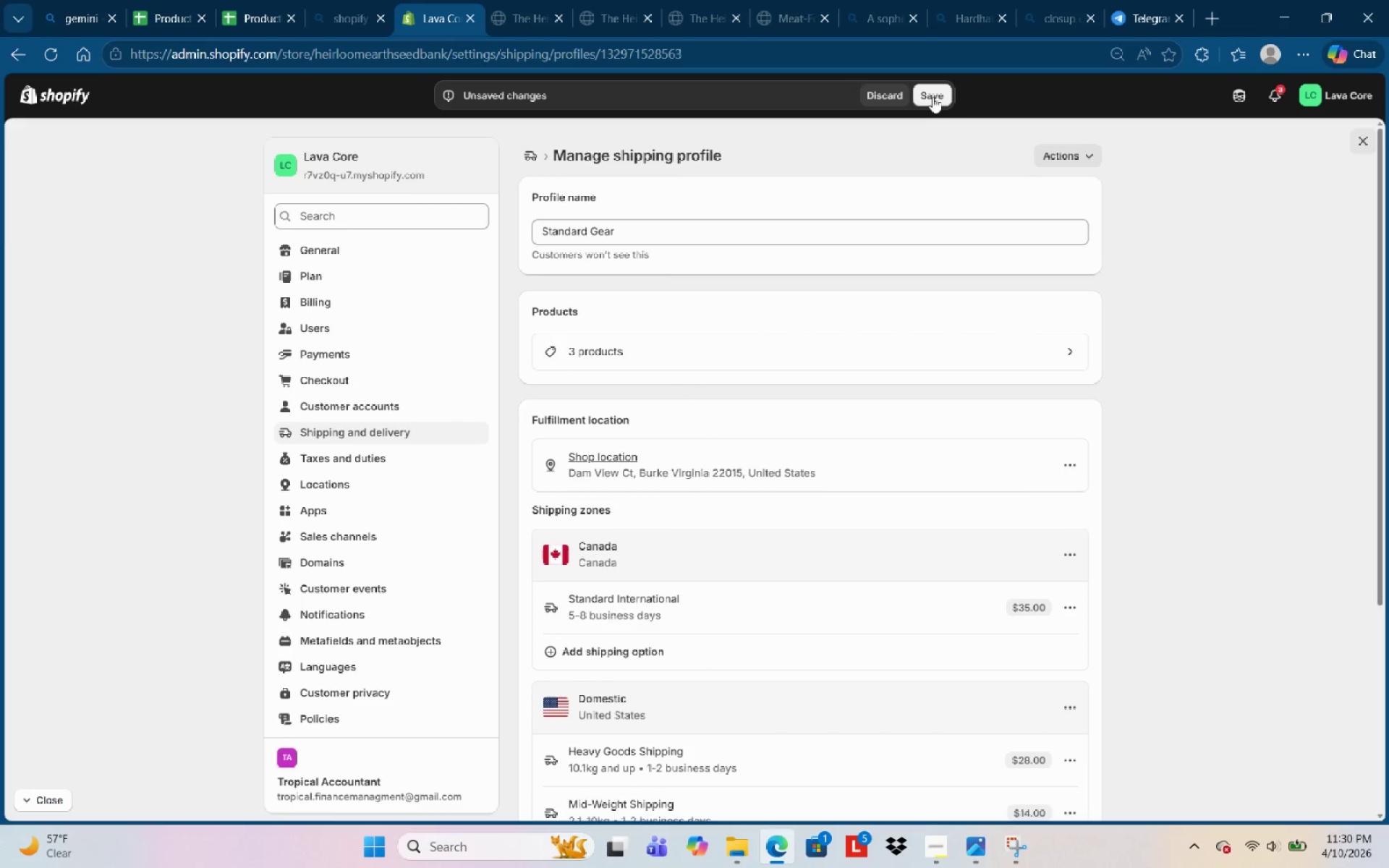 
left_click([933, 96])
 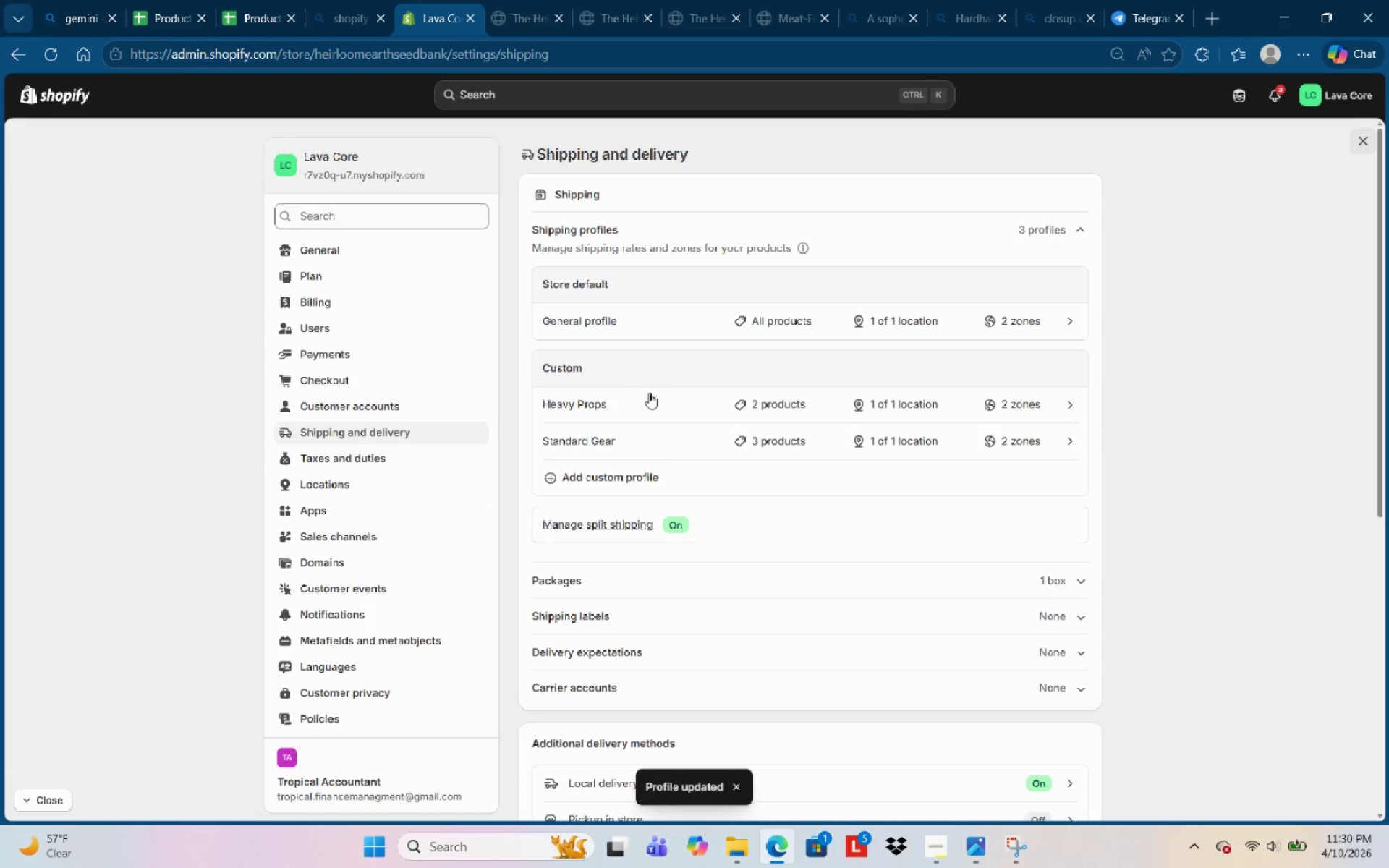 
wait(6.11)
 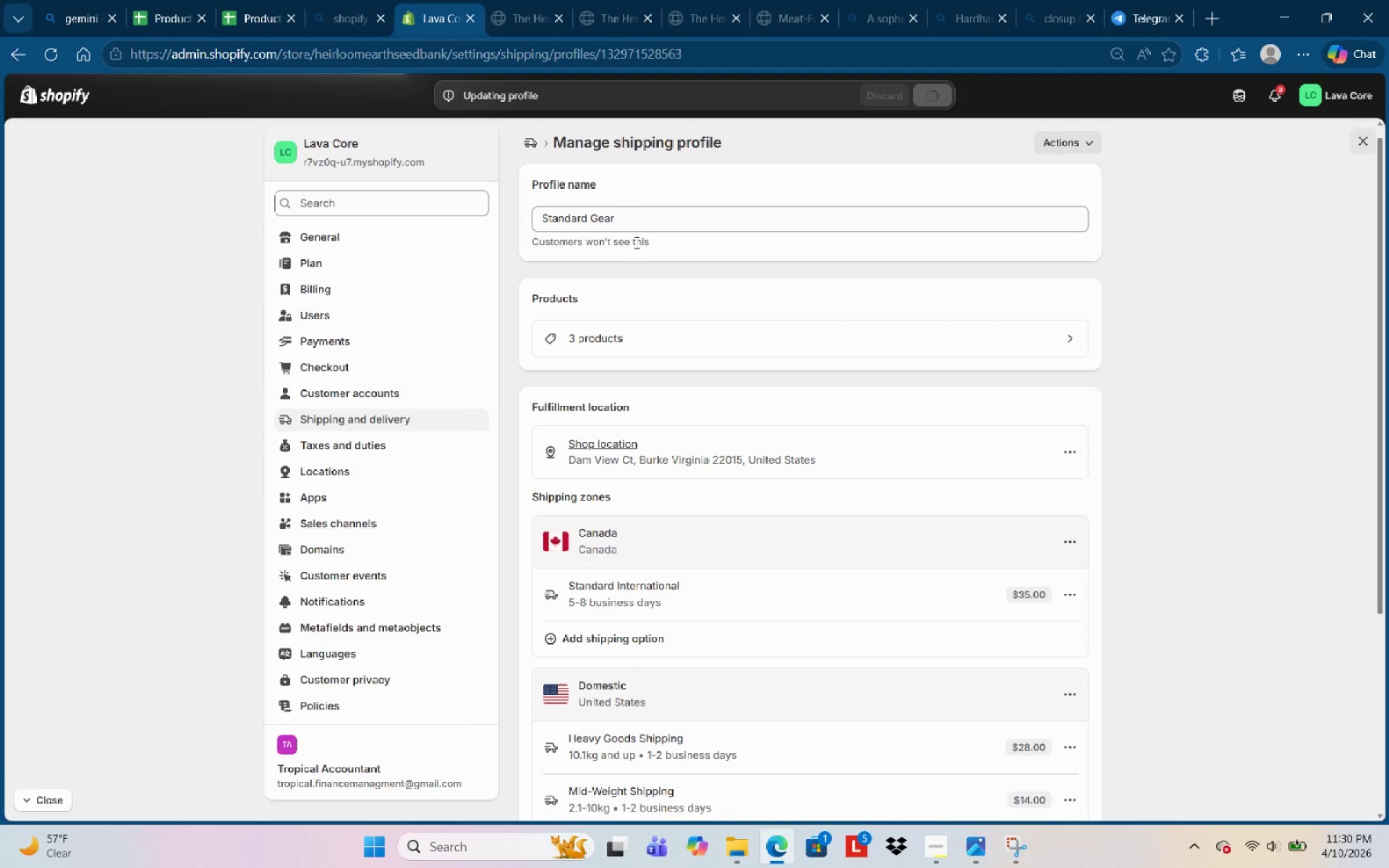 
left_click([580, 405])
 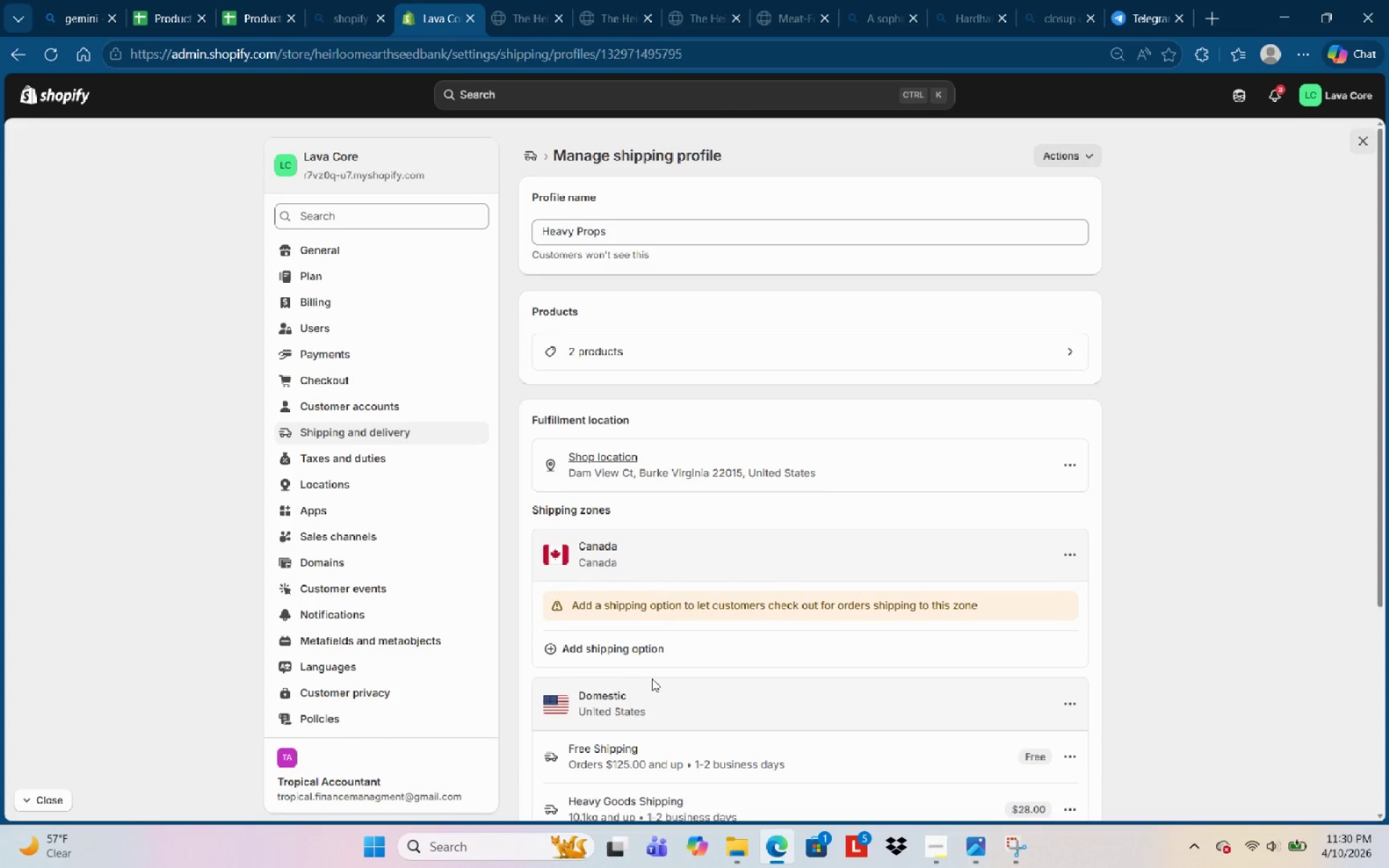 
left_click([657, 657])
 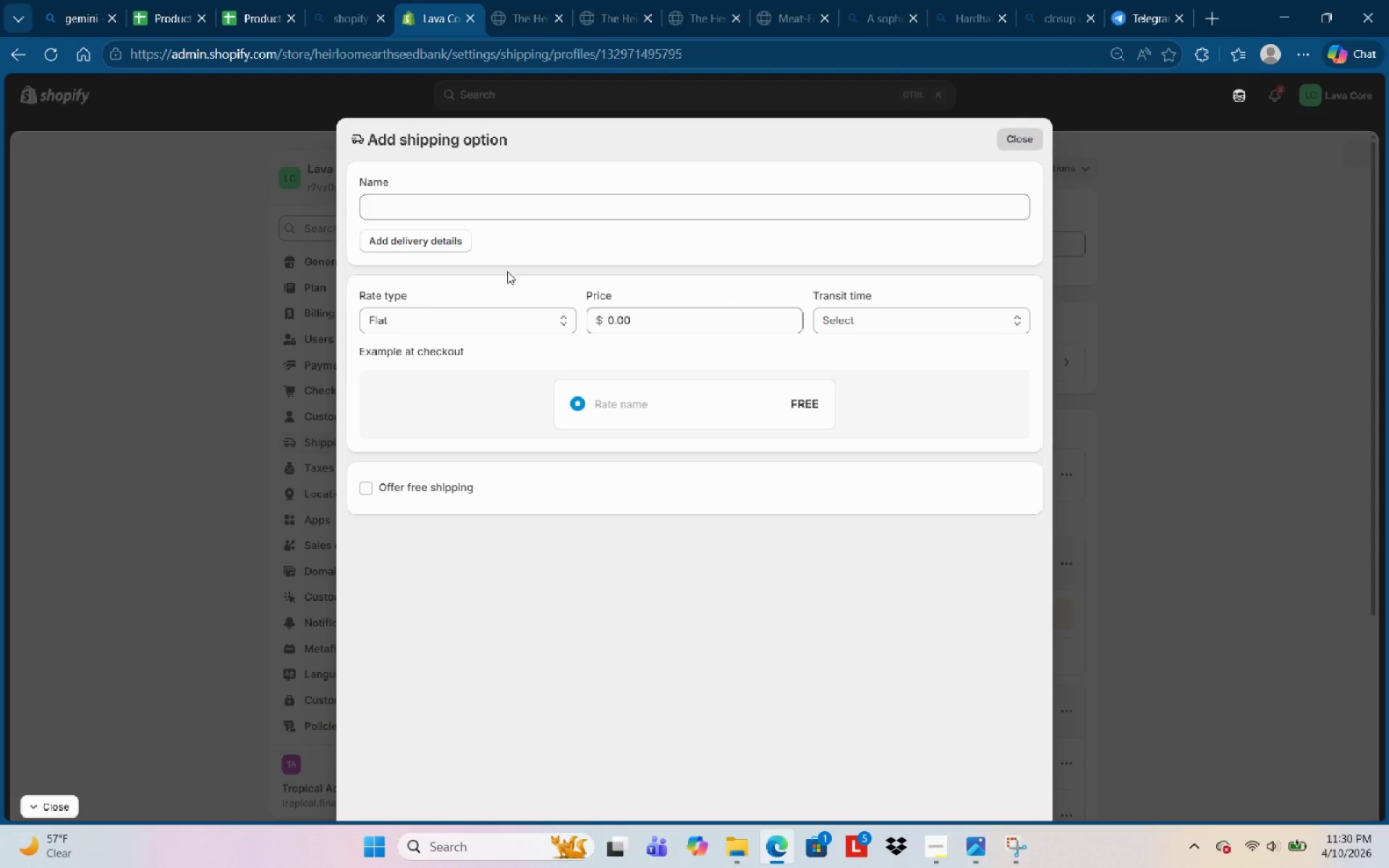 
left_click([425, 218])
 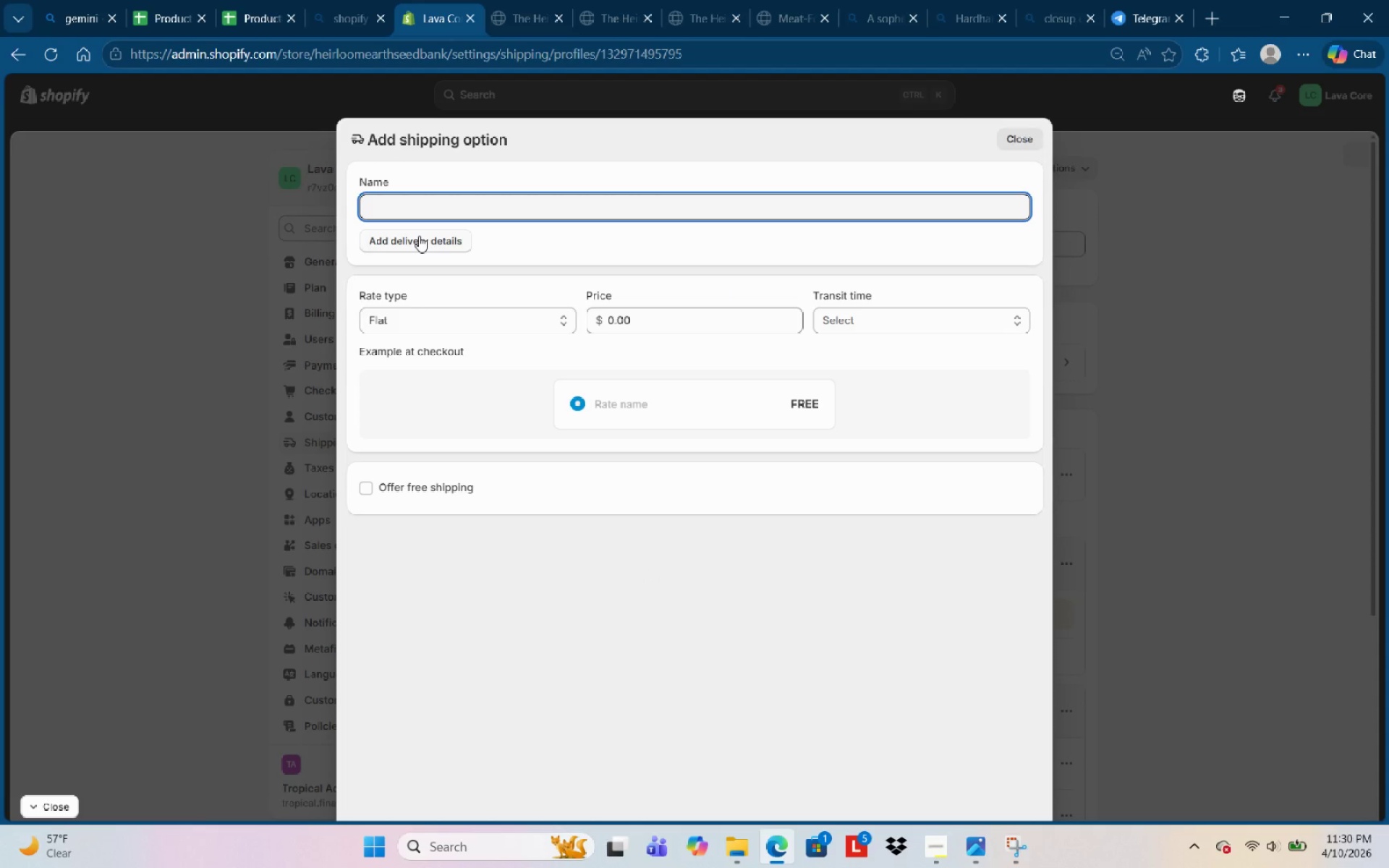 
type(Standard International)
 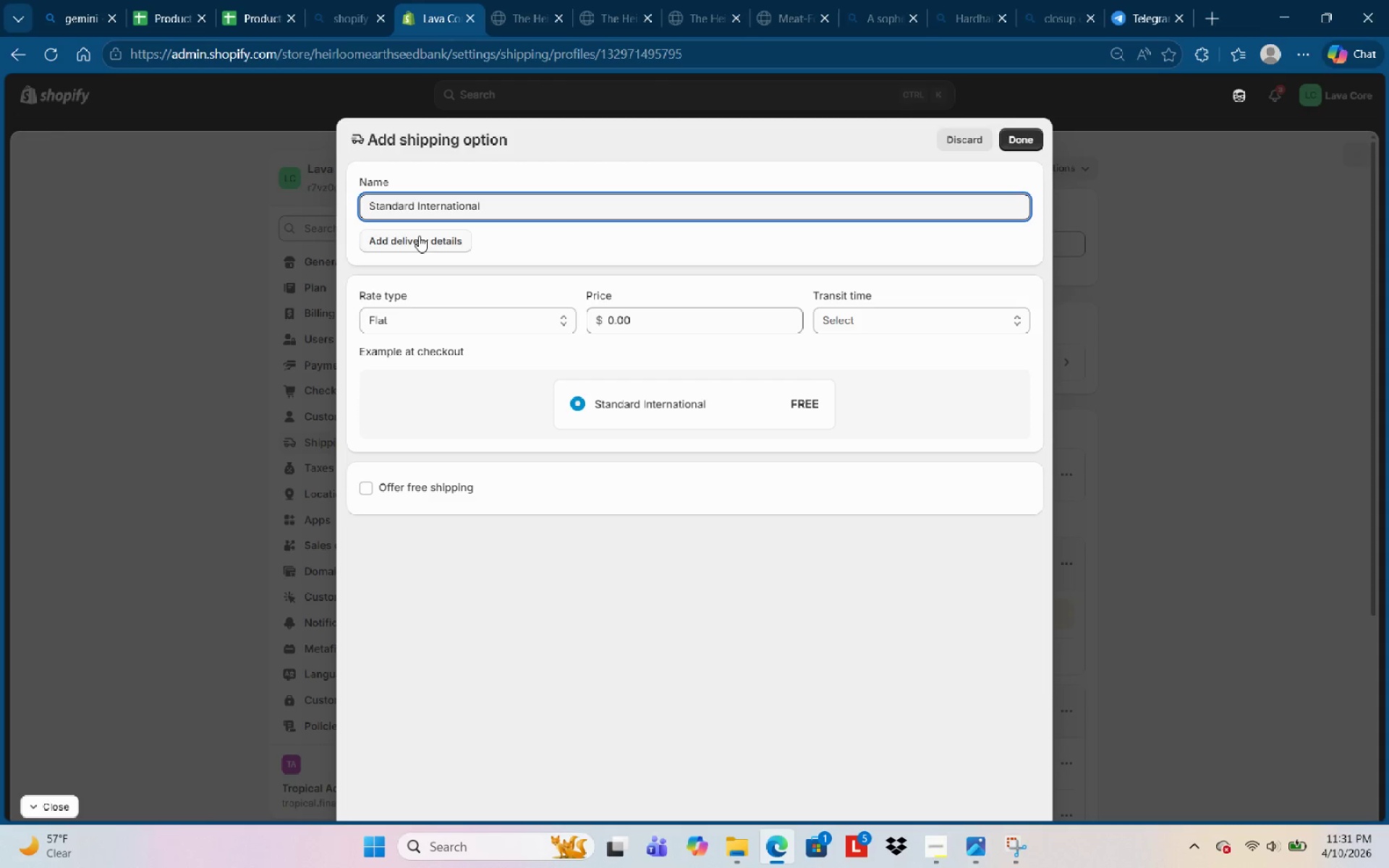 
key(Backspace)
 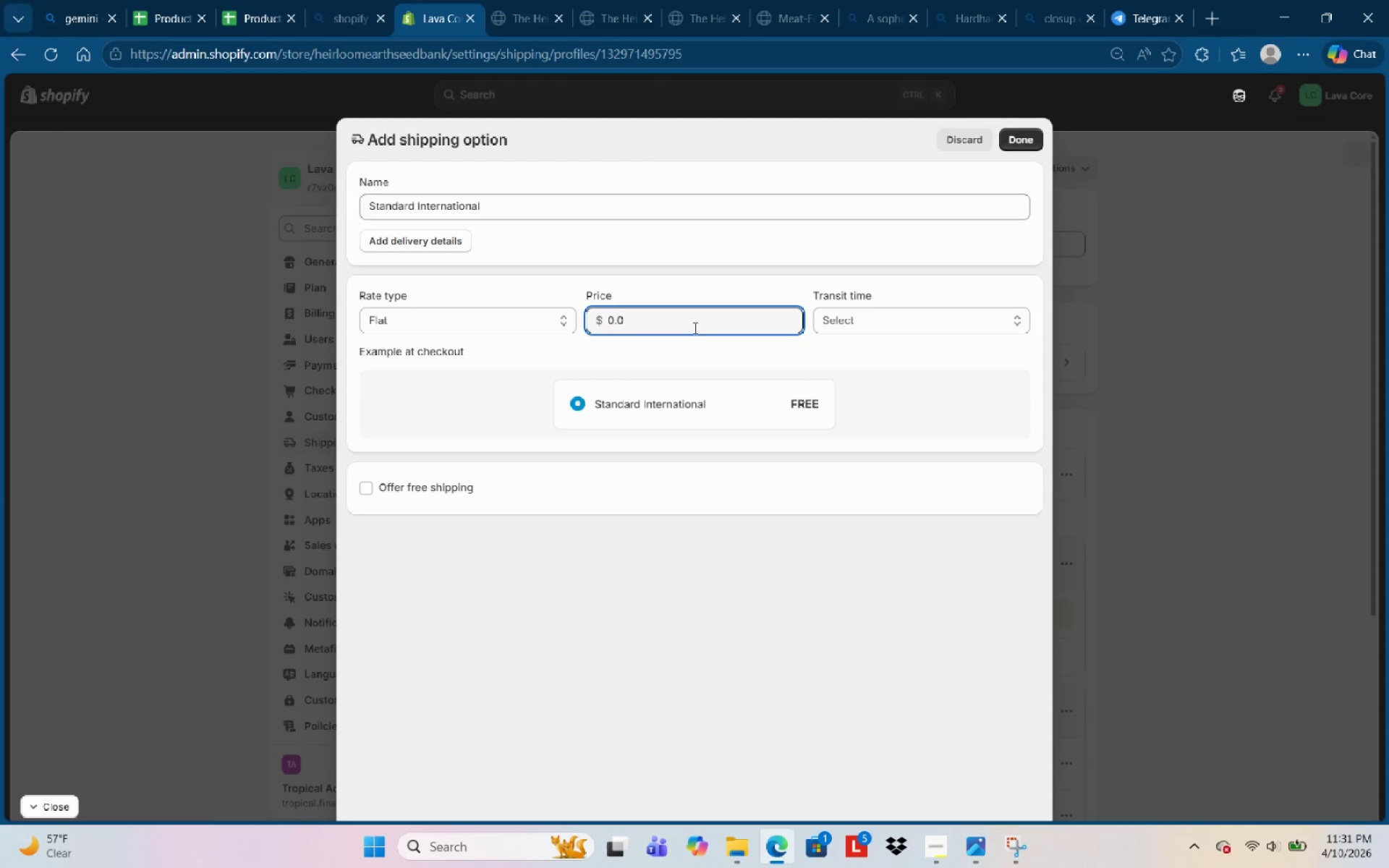 
key(Backspace)
 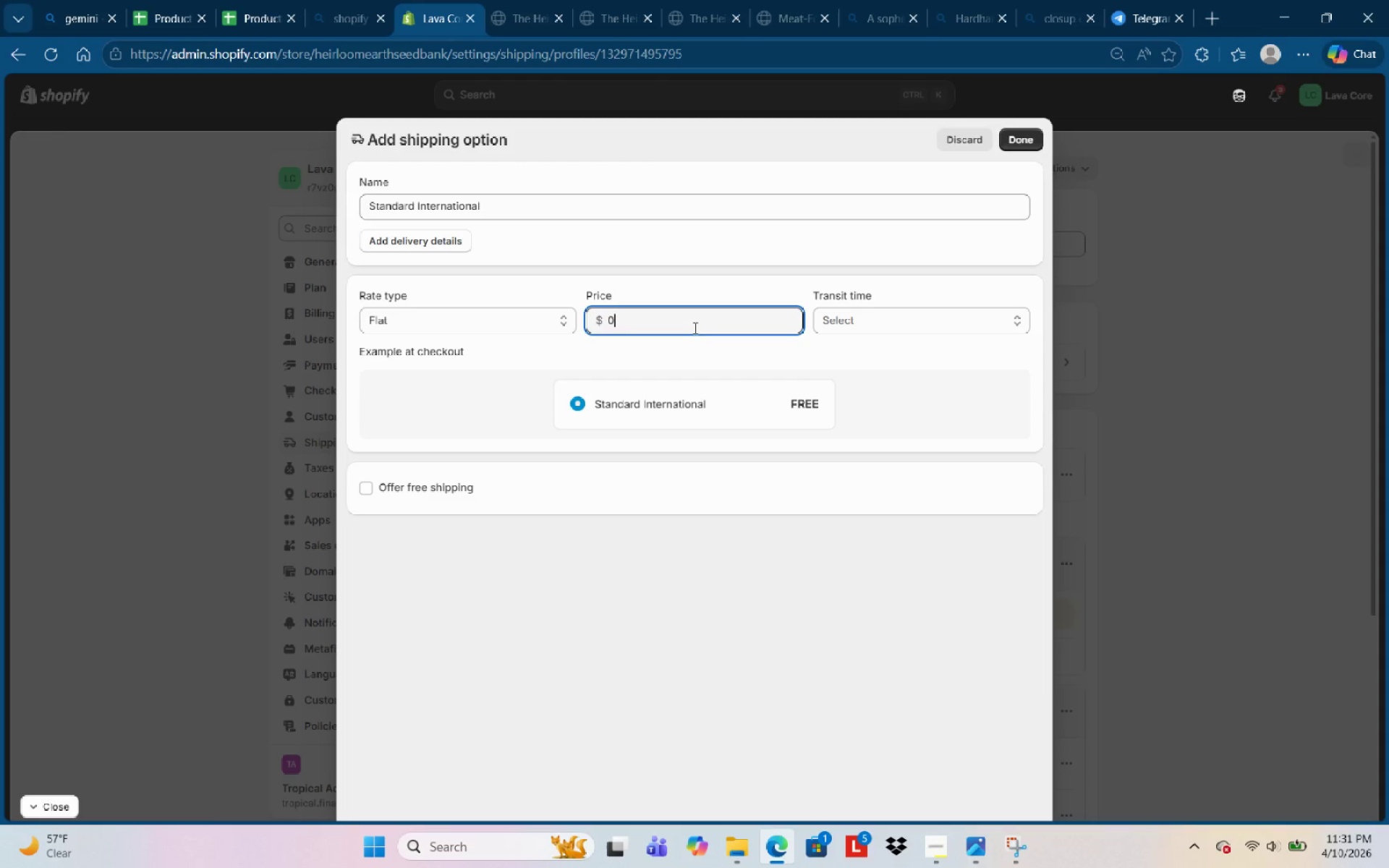 
key(Backspace)
 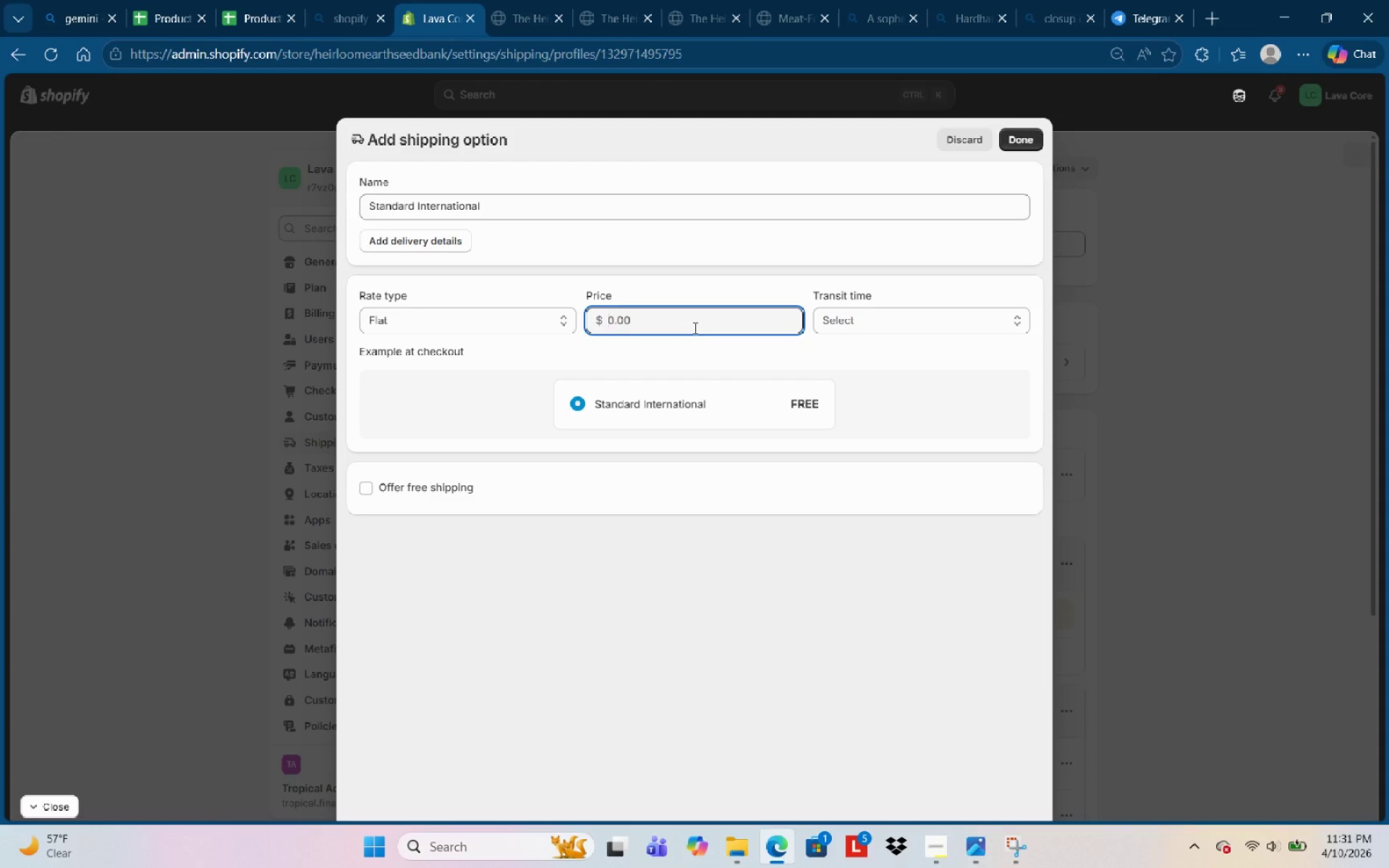 
key(Backspace)
 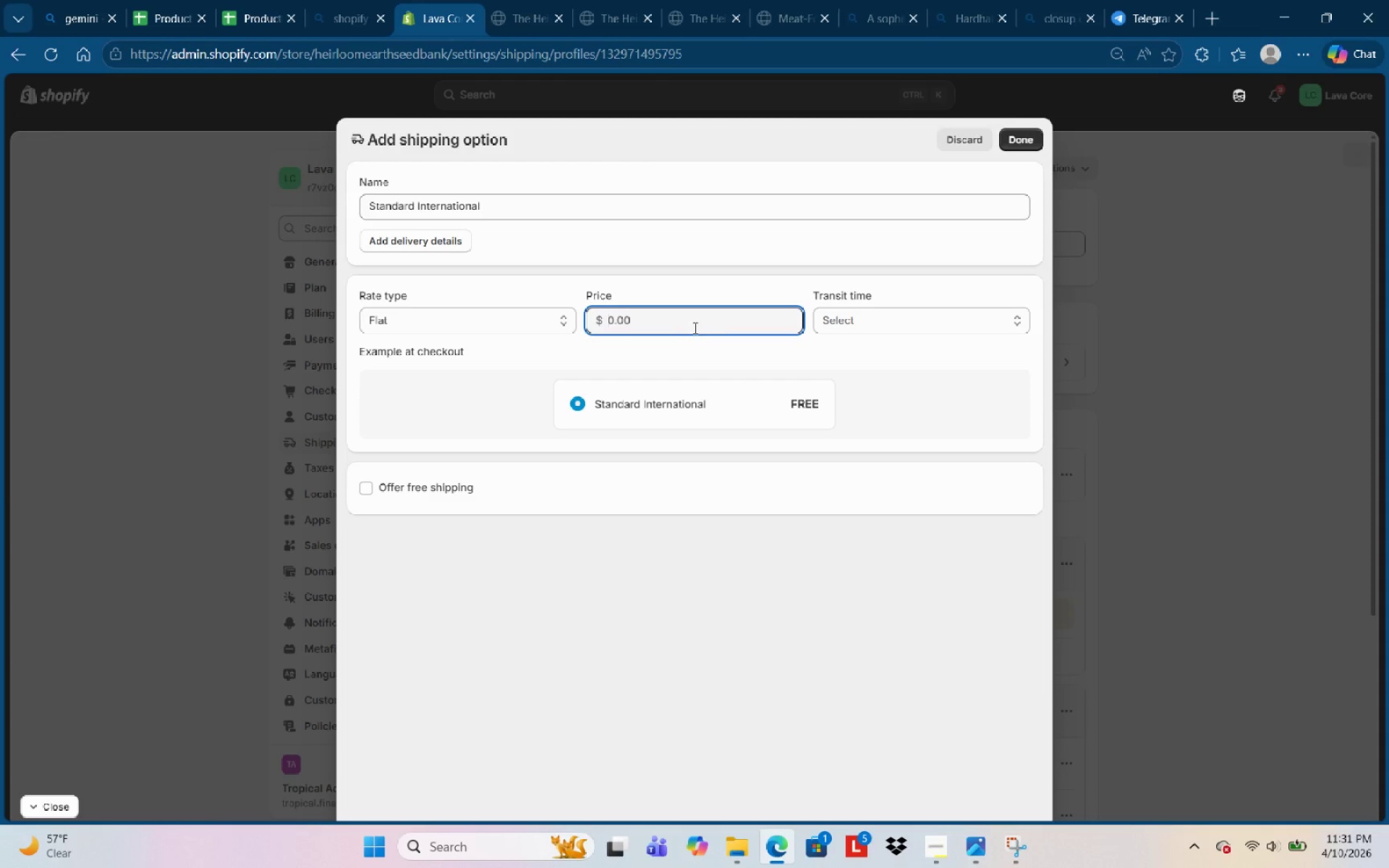 
key(Backspace)
 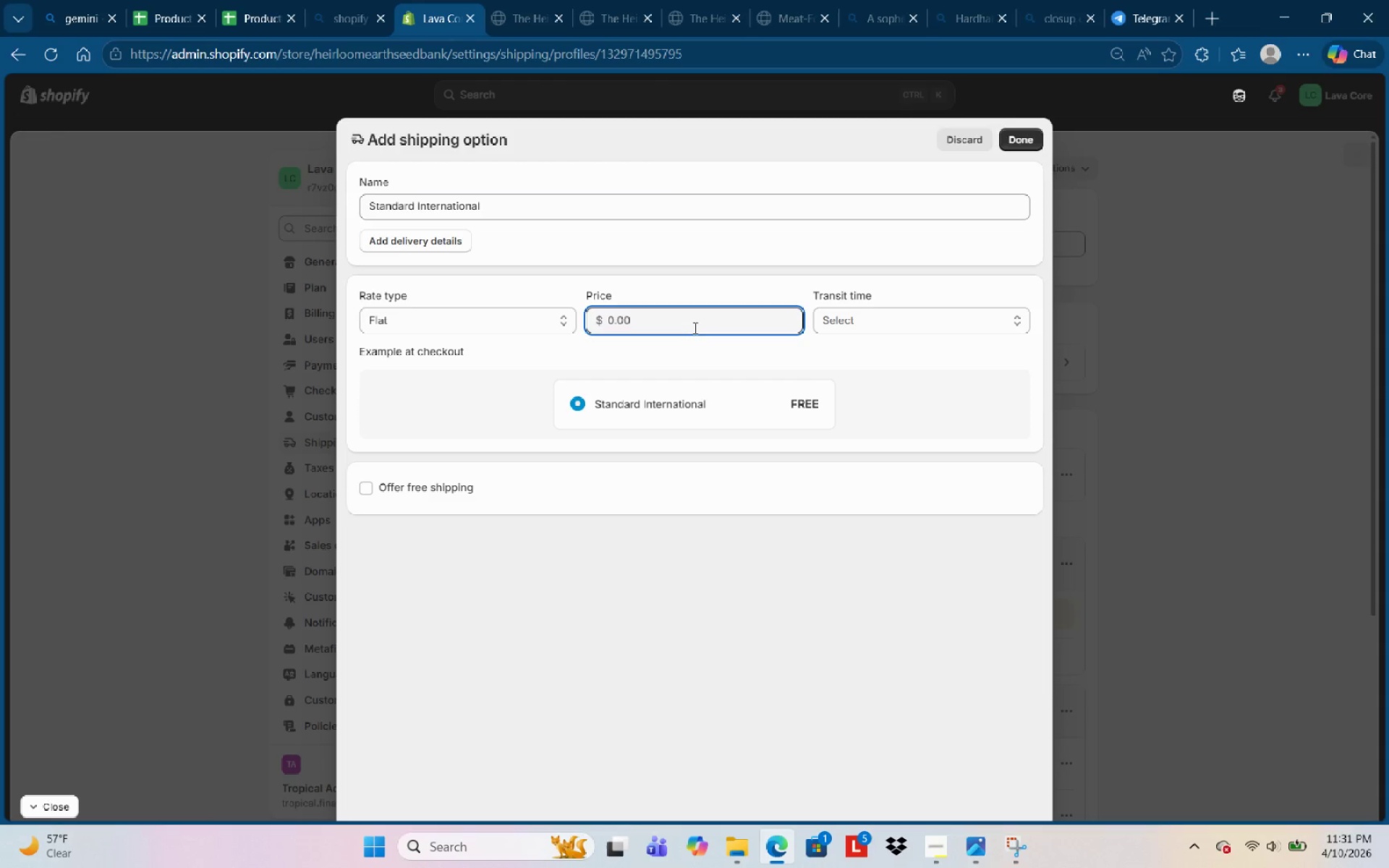 
key(Numpad3)
 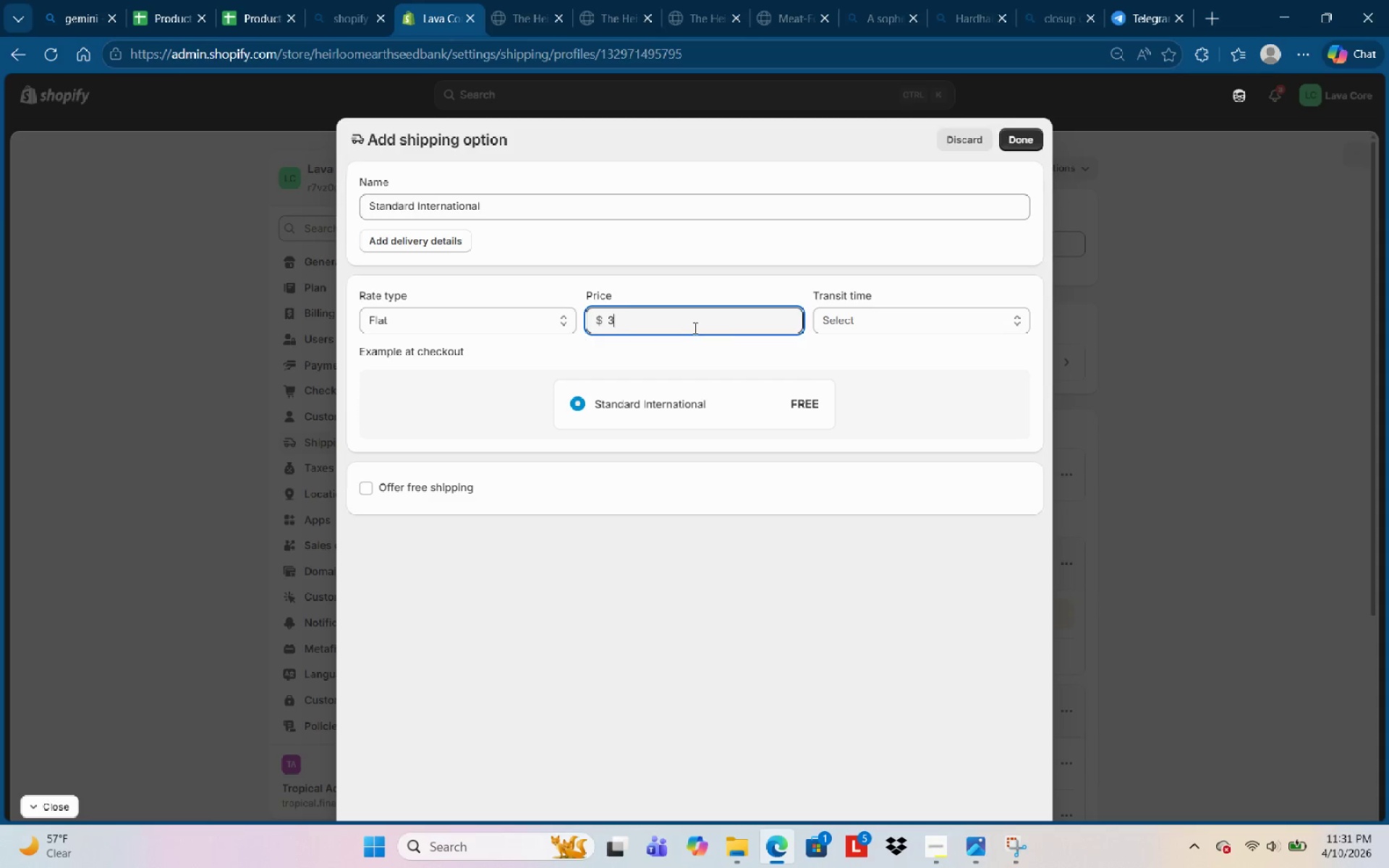 
key(Numpad5)
 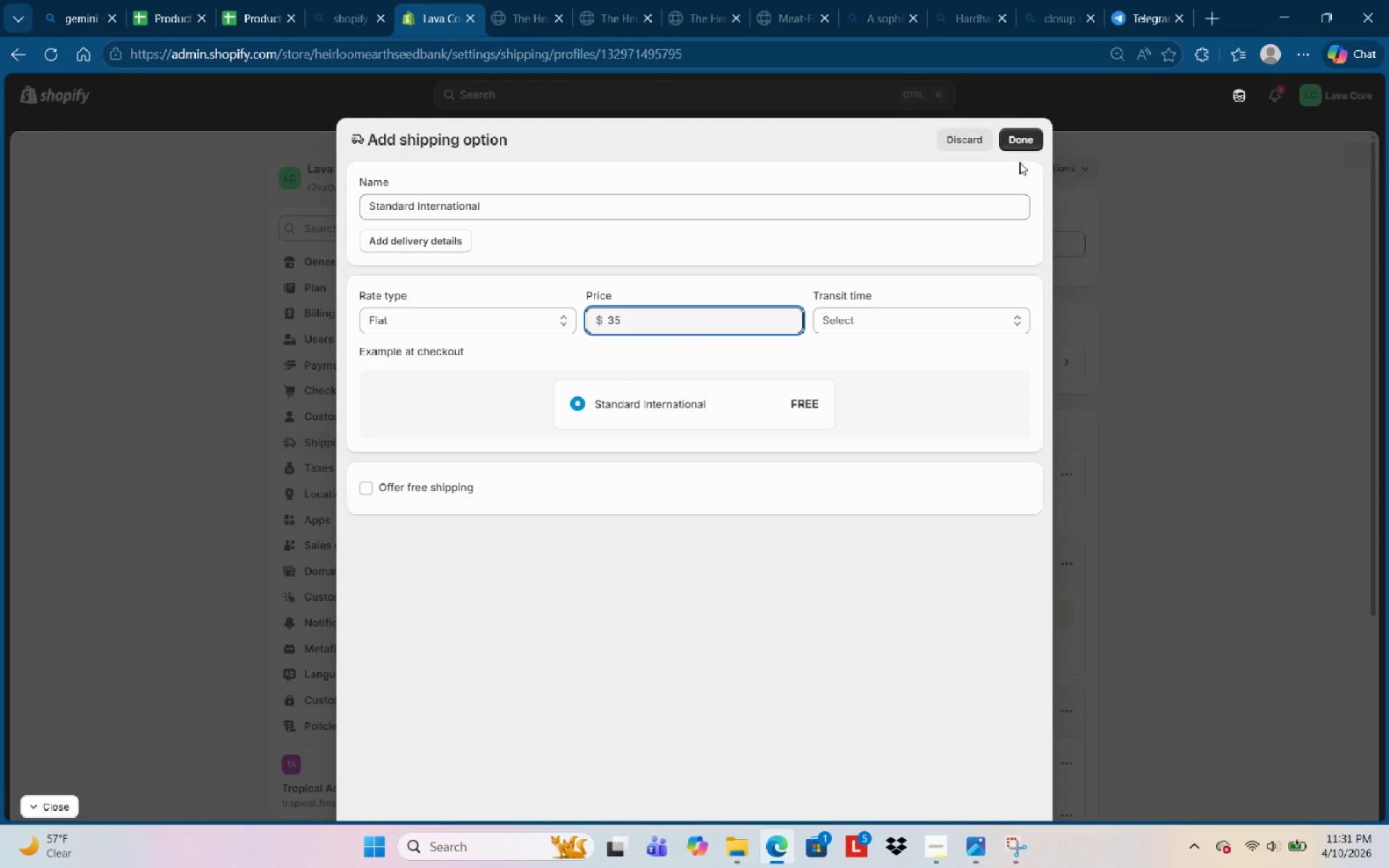 
left_click([1021, 140])
 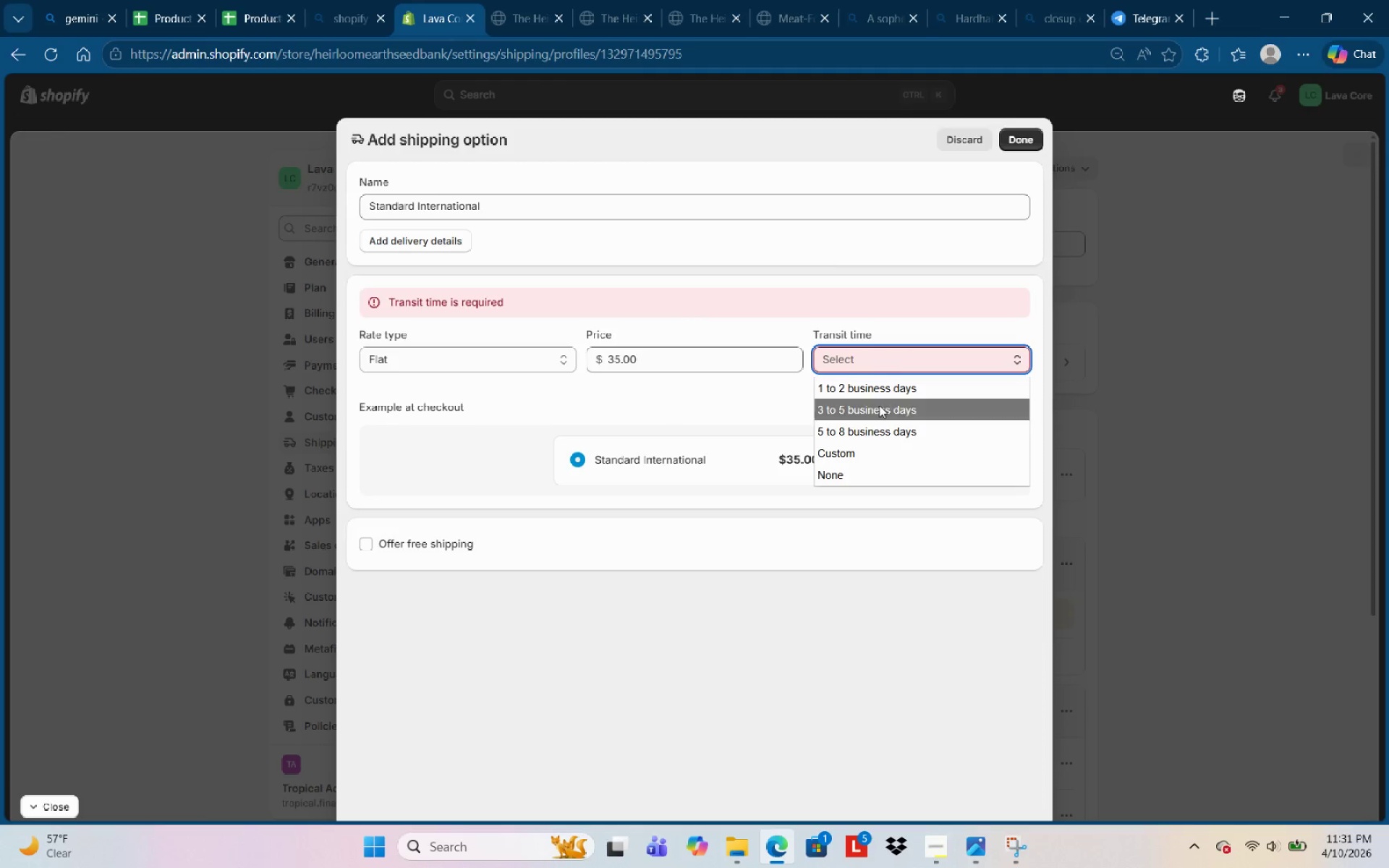 
left_click([883, 437])
 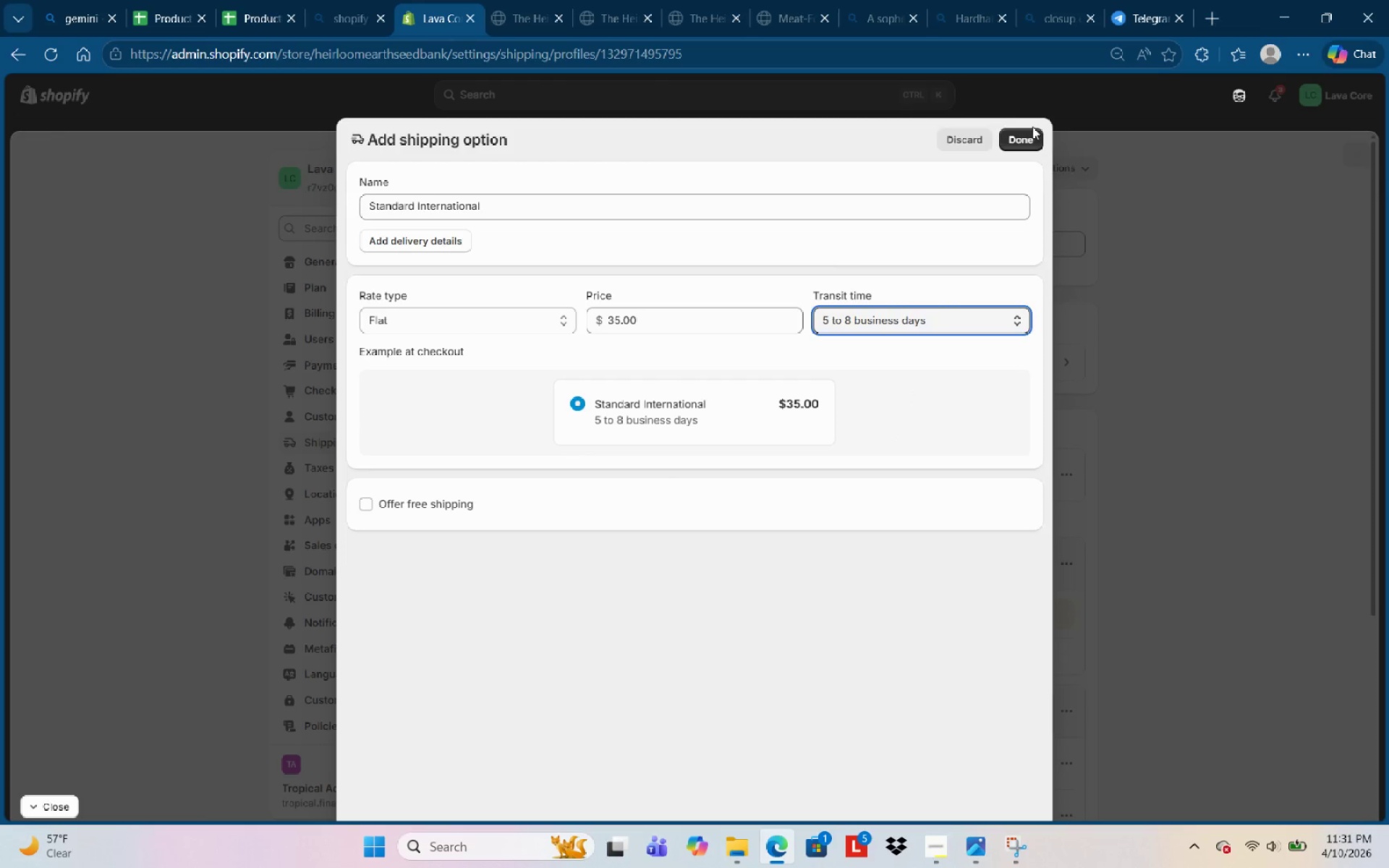 
left_click([1029, 127])
 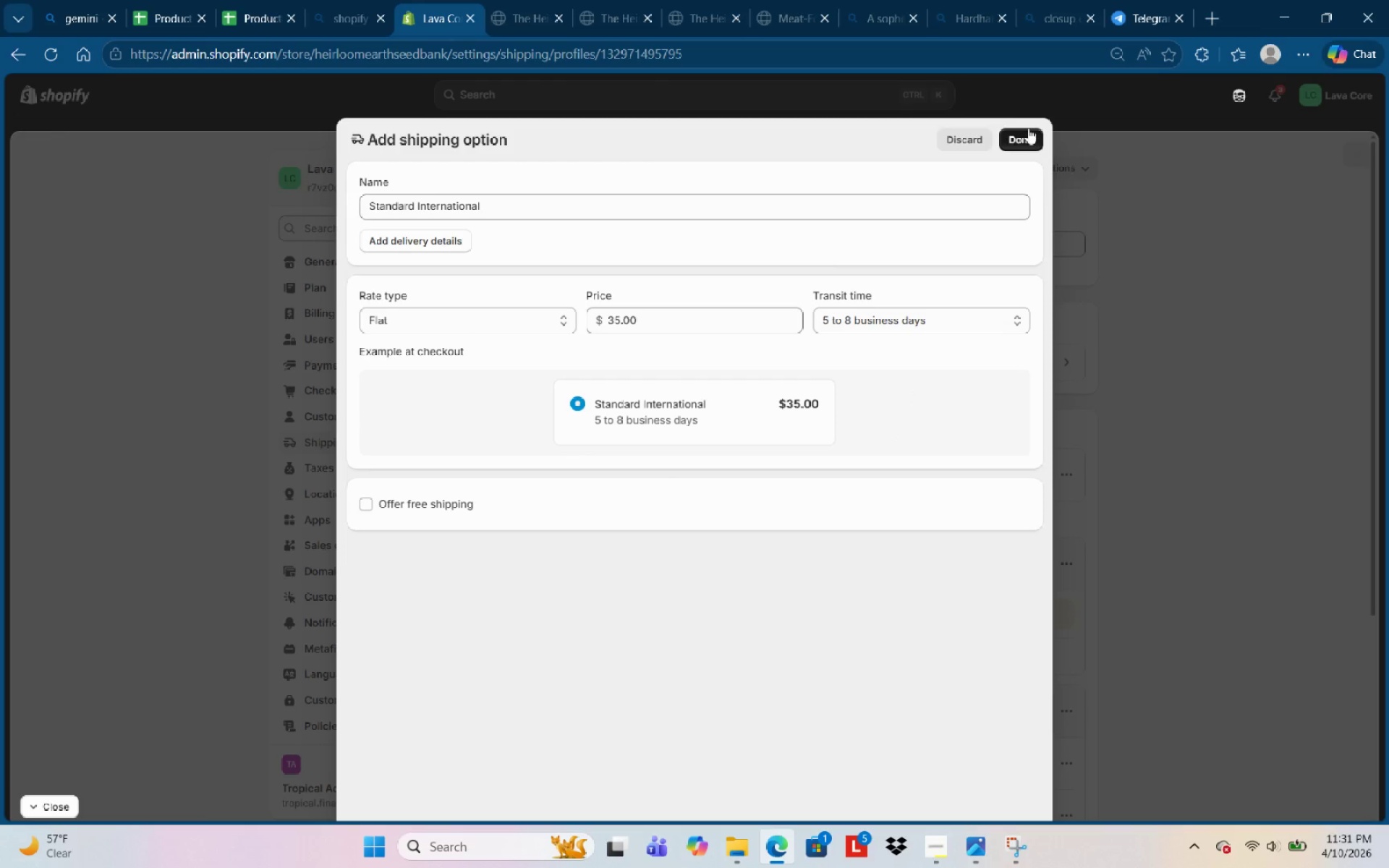 
left_click([1026, 141])
 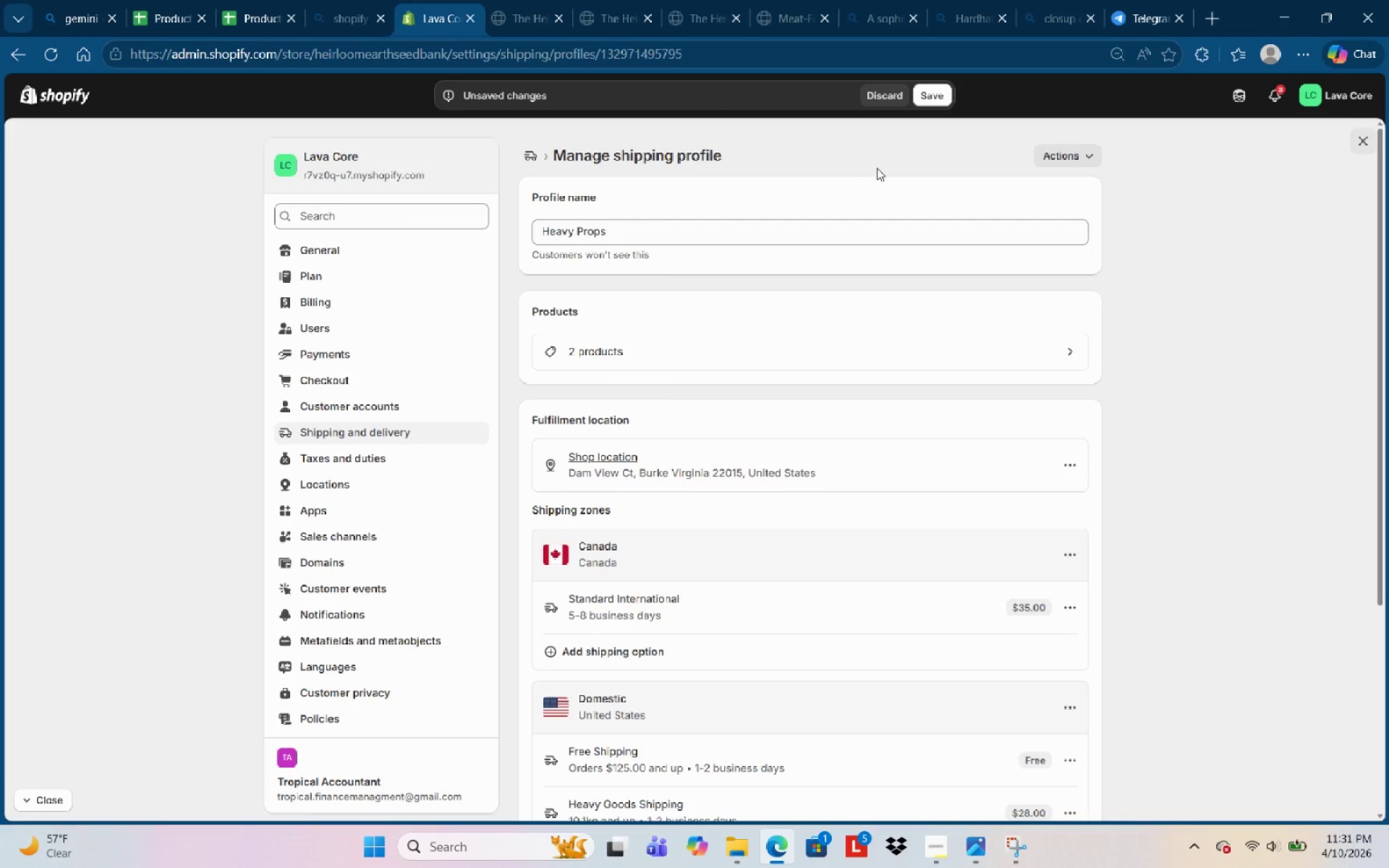 
left_click([933, 97])
 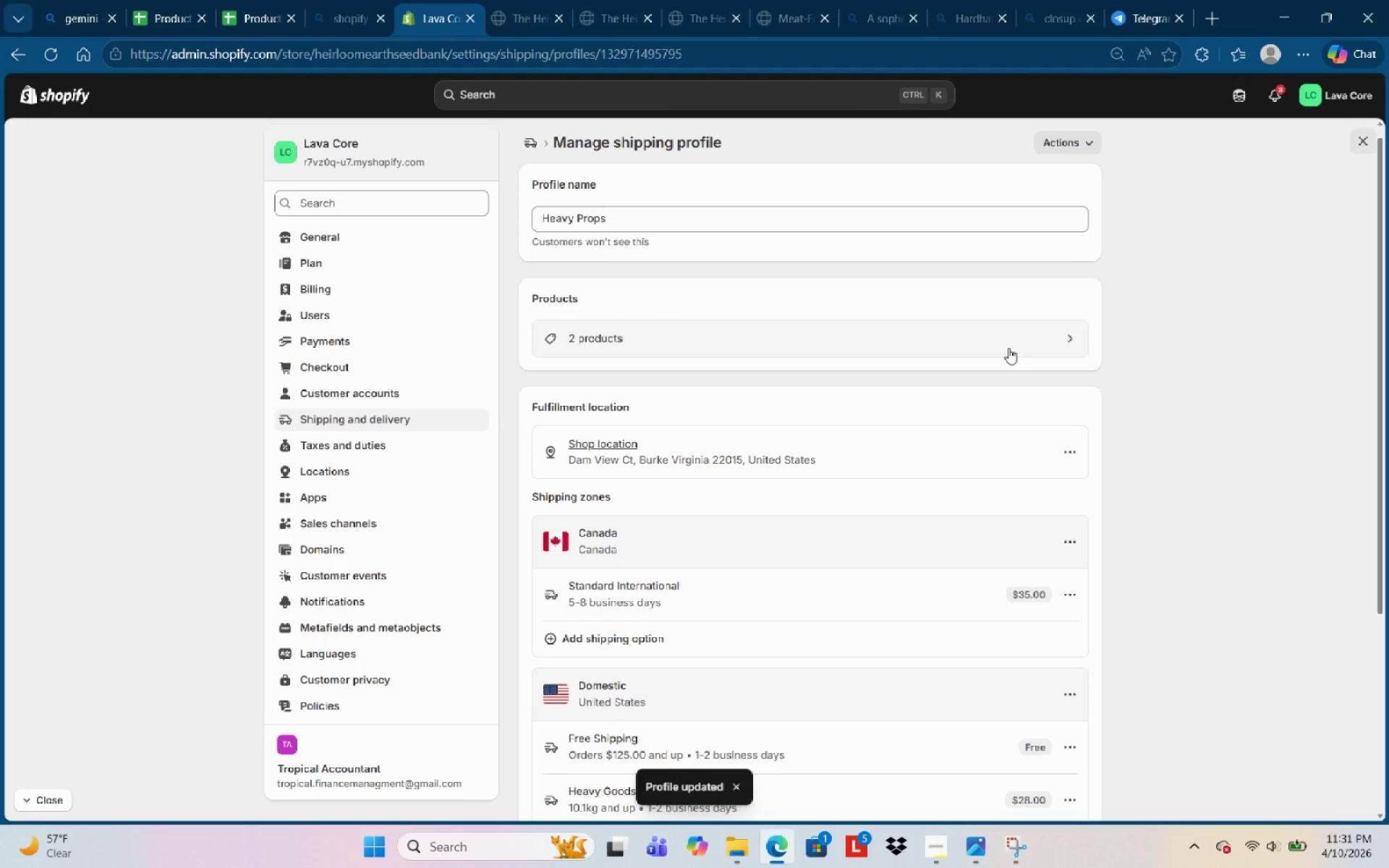 
wait(10.27)
 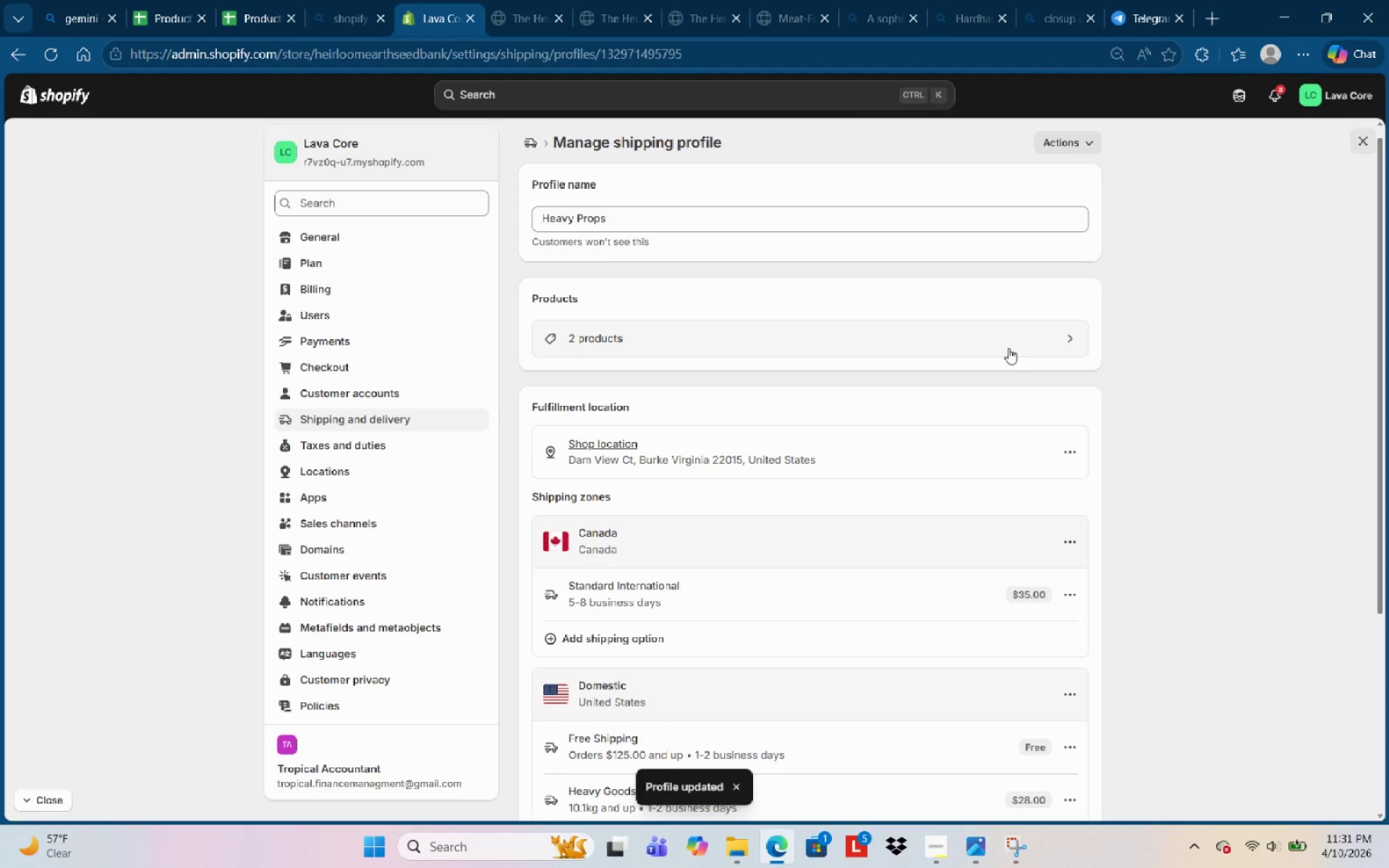 
left_click([344, 416])
 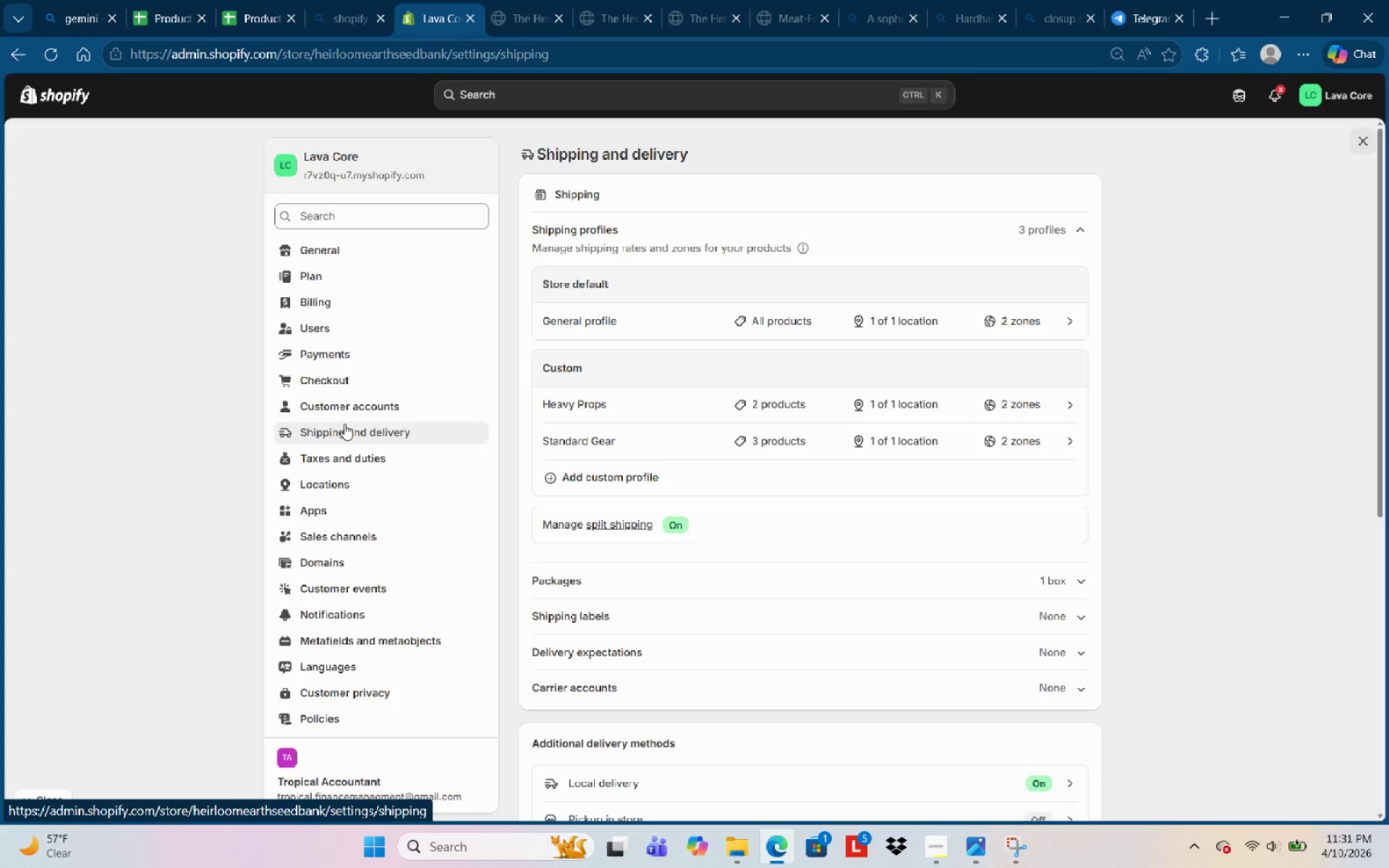 
scroll: coordinate [1269, 867], scroll_direction: up, amount: 1.0
 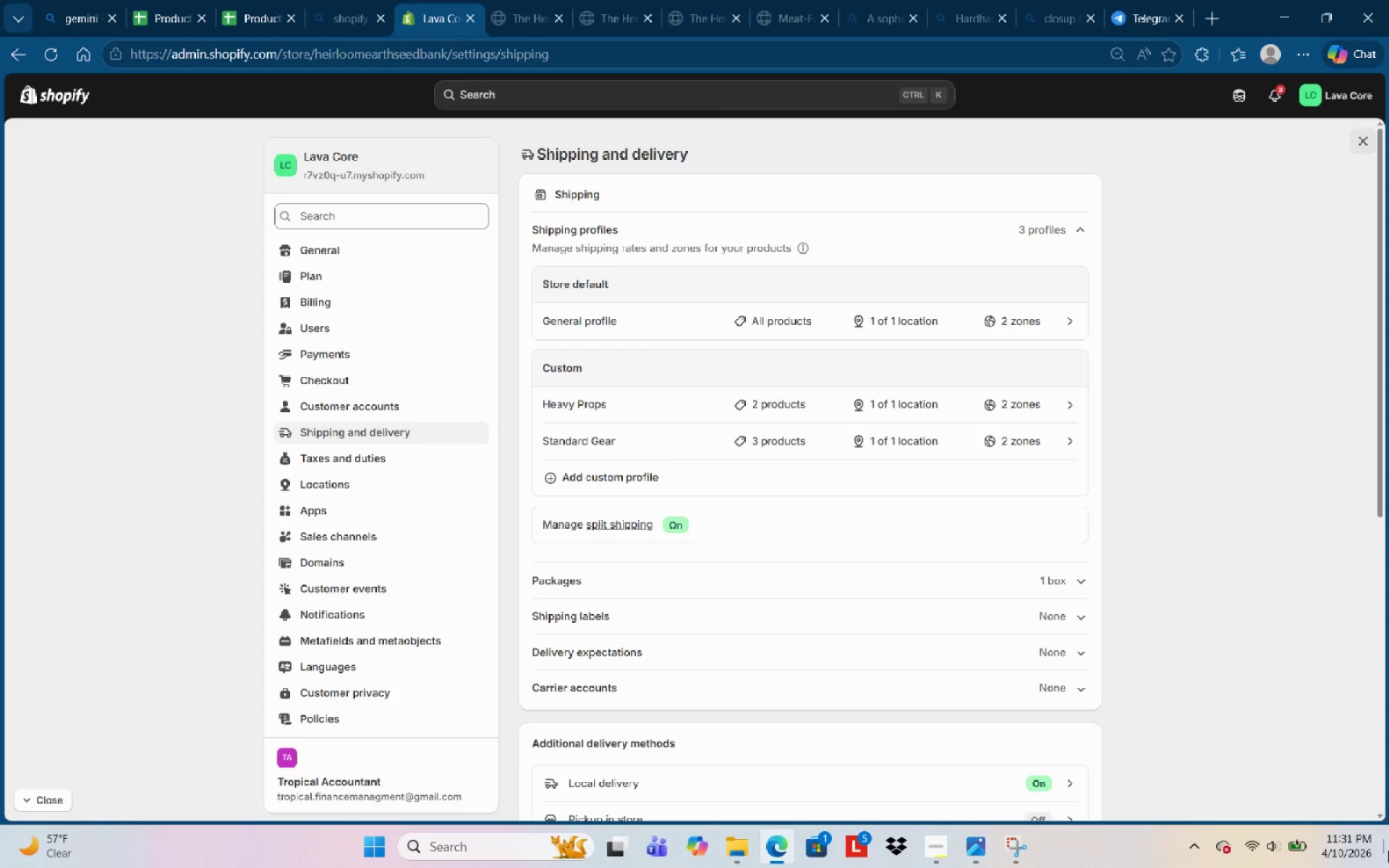 
scroll: coordinate [744, 636], scroll_direction: down, amount: 5.0
 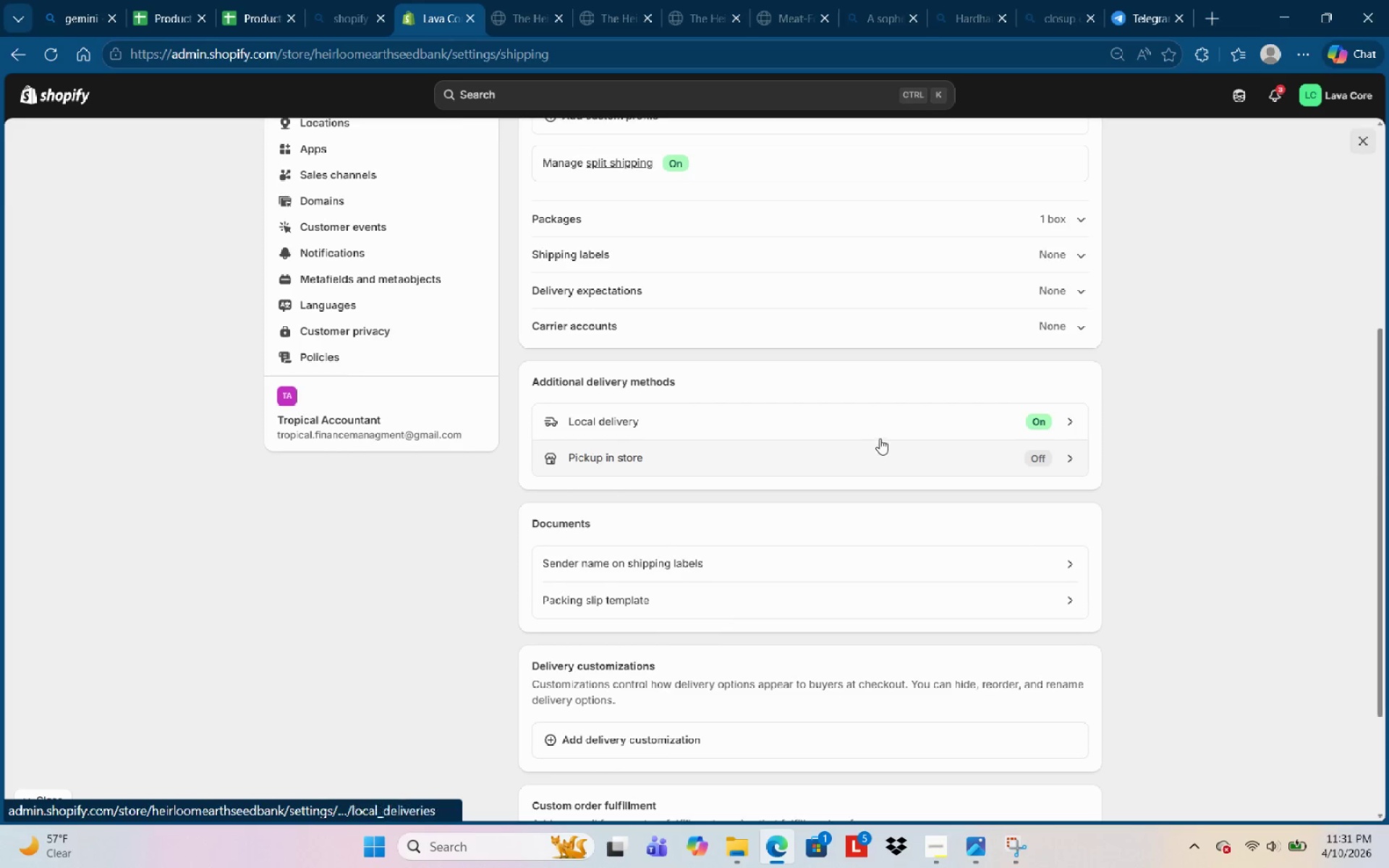 
left_click([881, 434])
 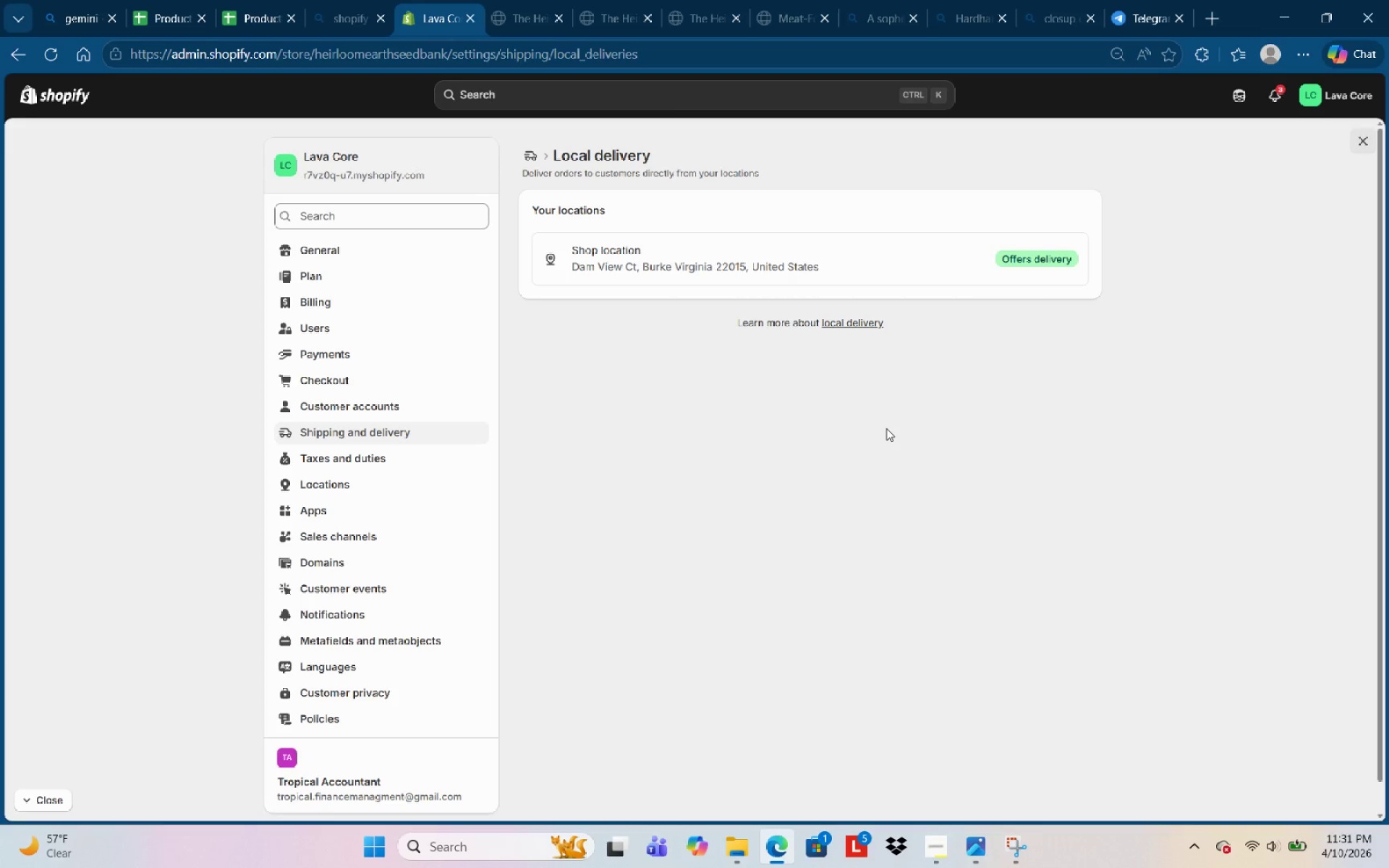 
wait(6.47)
 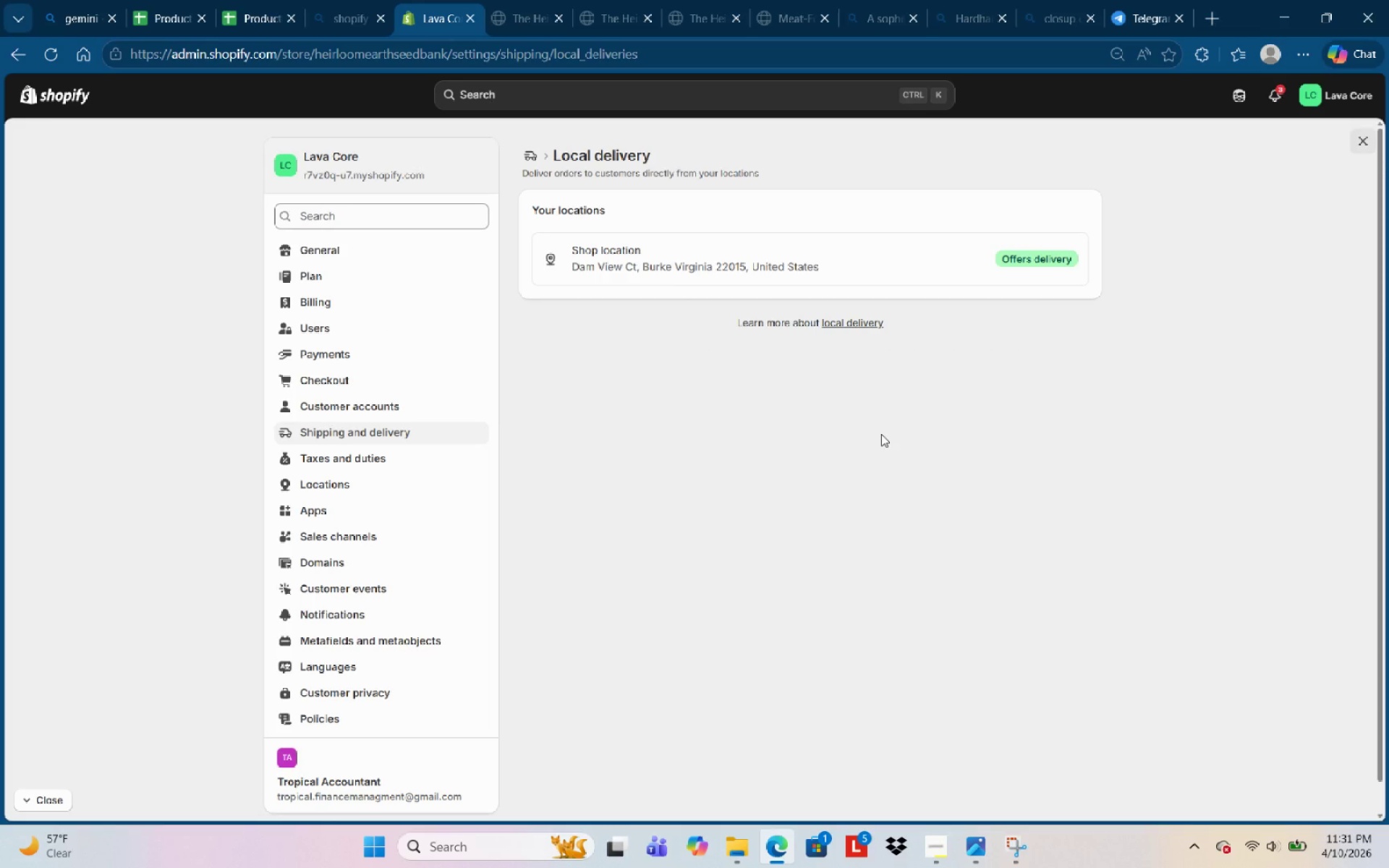 
mouse_move([382, 64])
 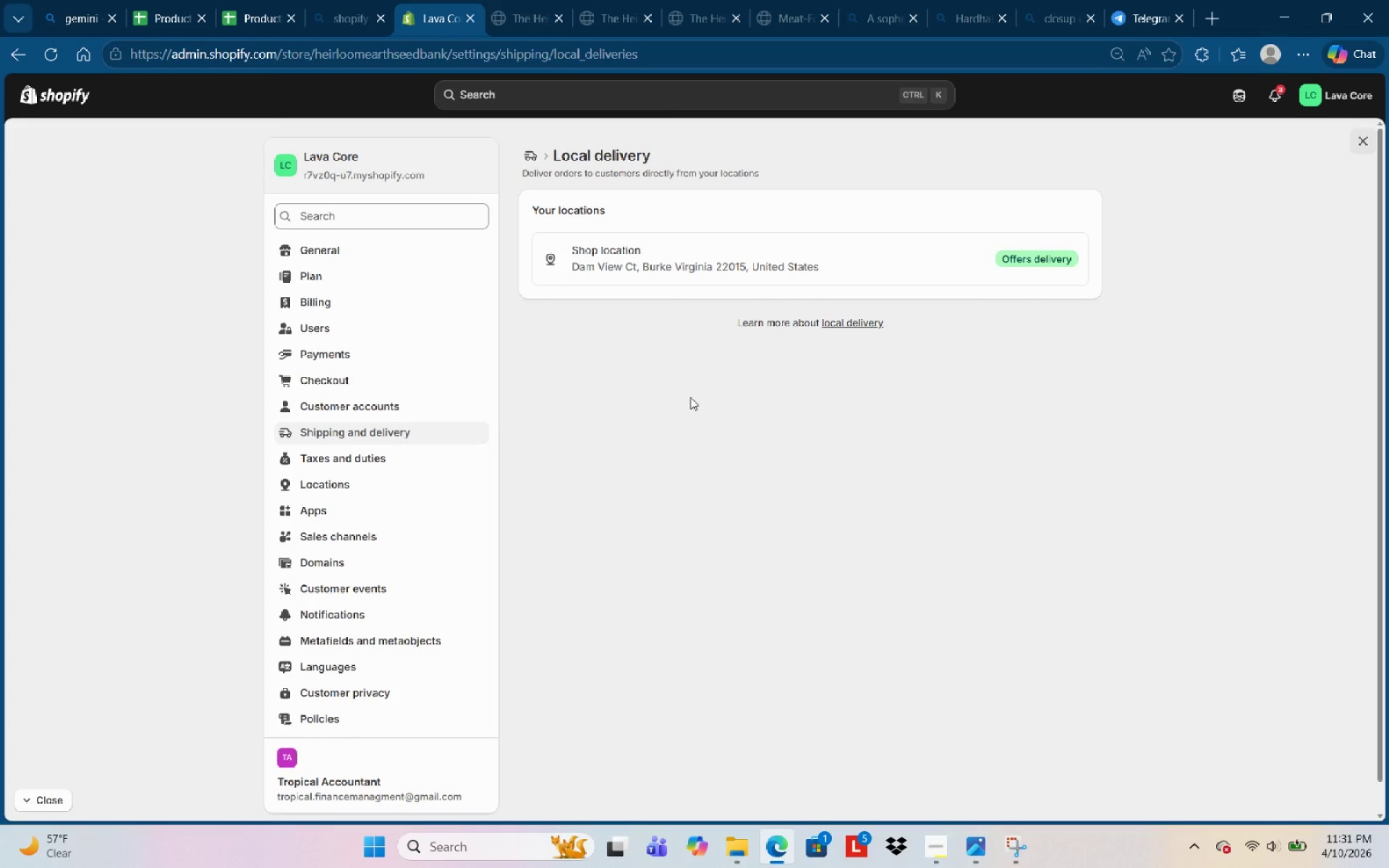 
left_click([787, 262])
 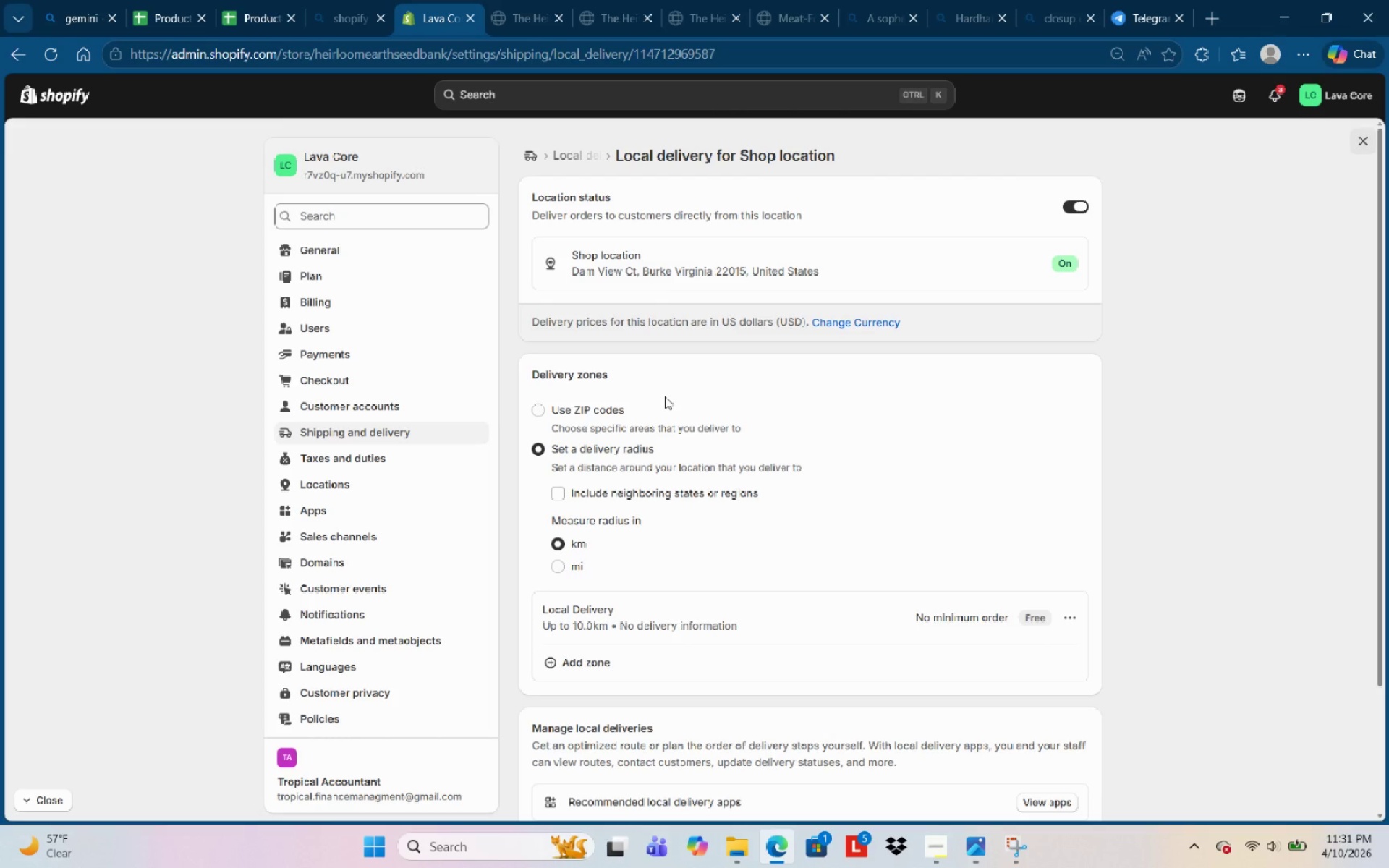 
wait(6.74)
 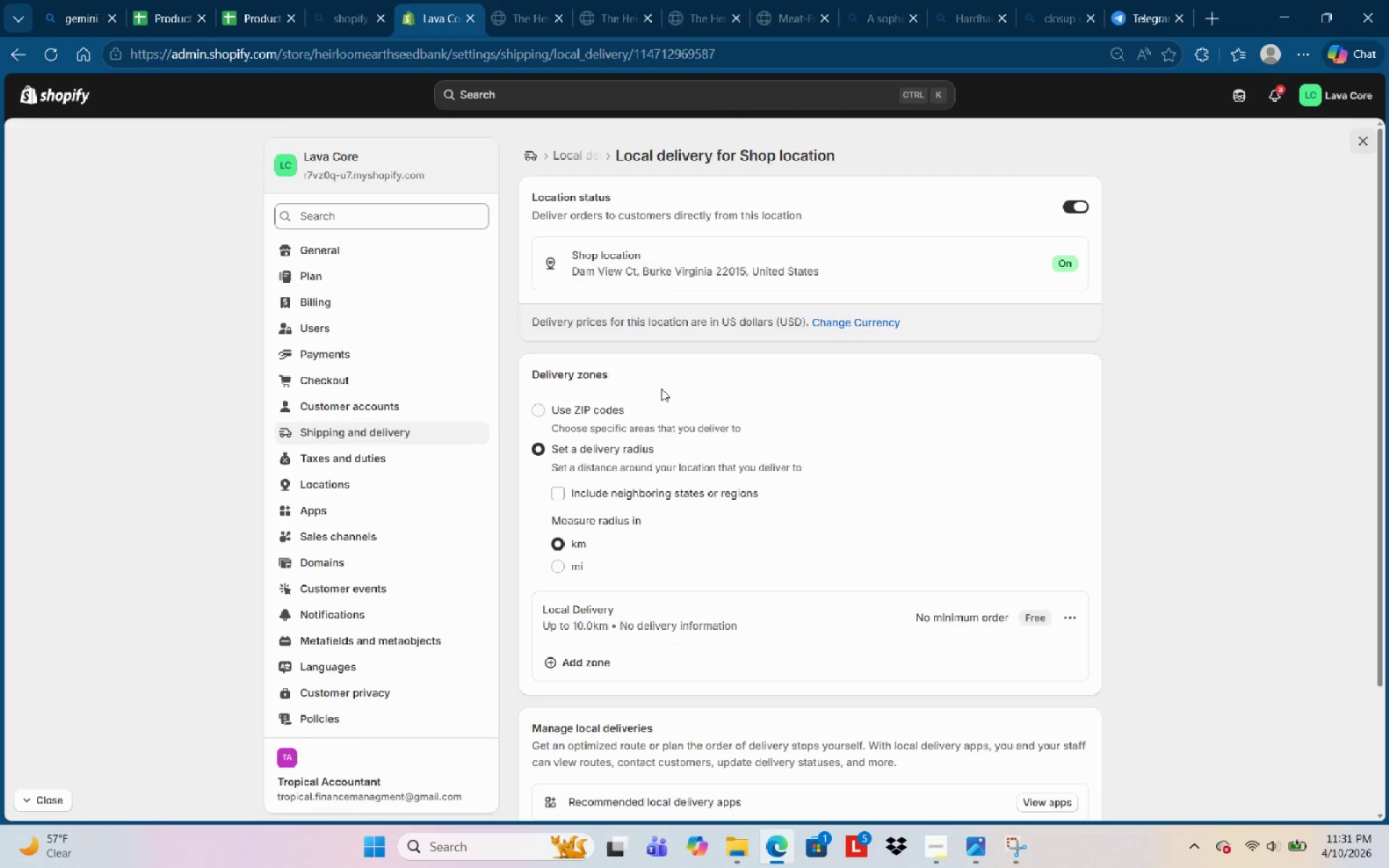 
scroll: coordinate [704, 485], scroll_direction: down, amount: 5.0
 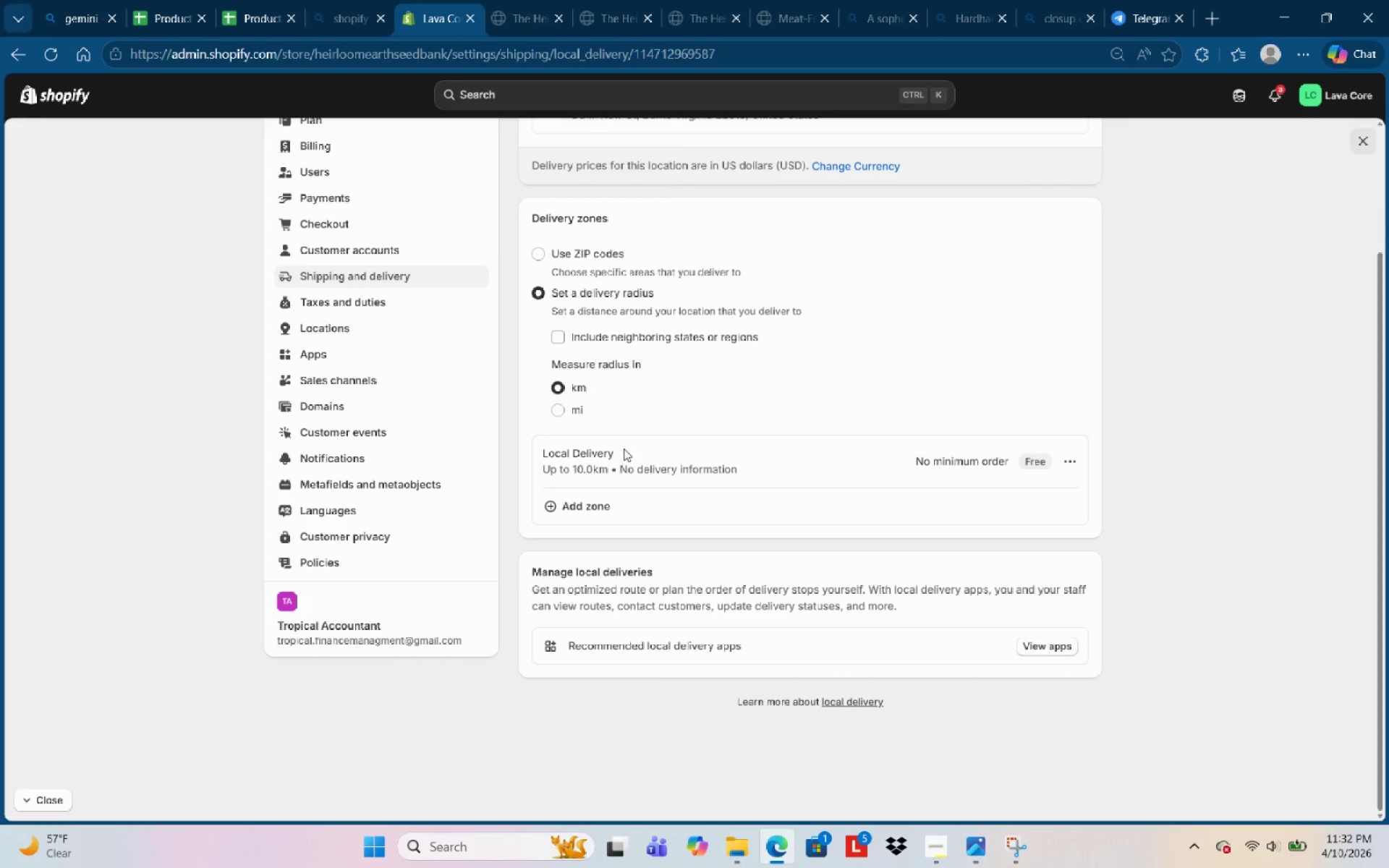 
mouse_move([1387, 849])
 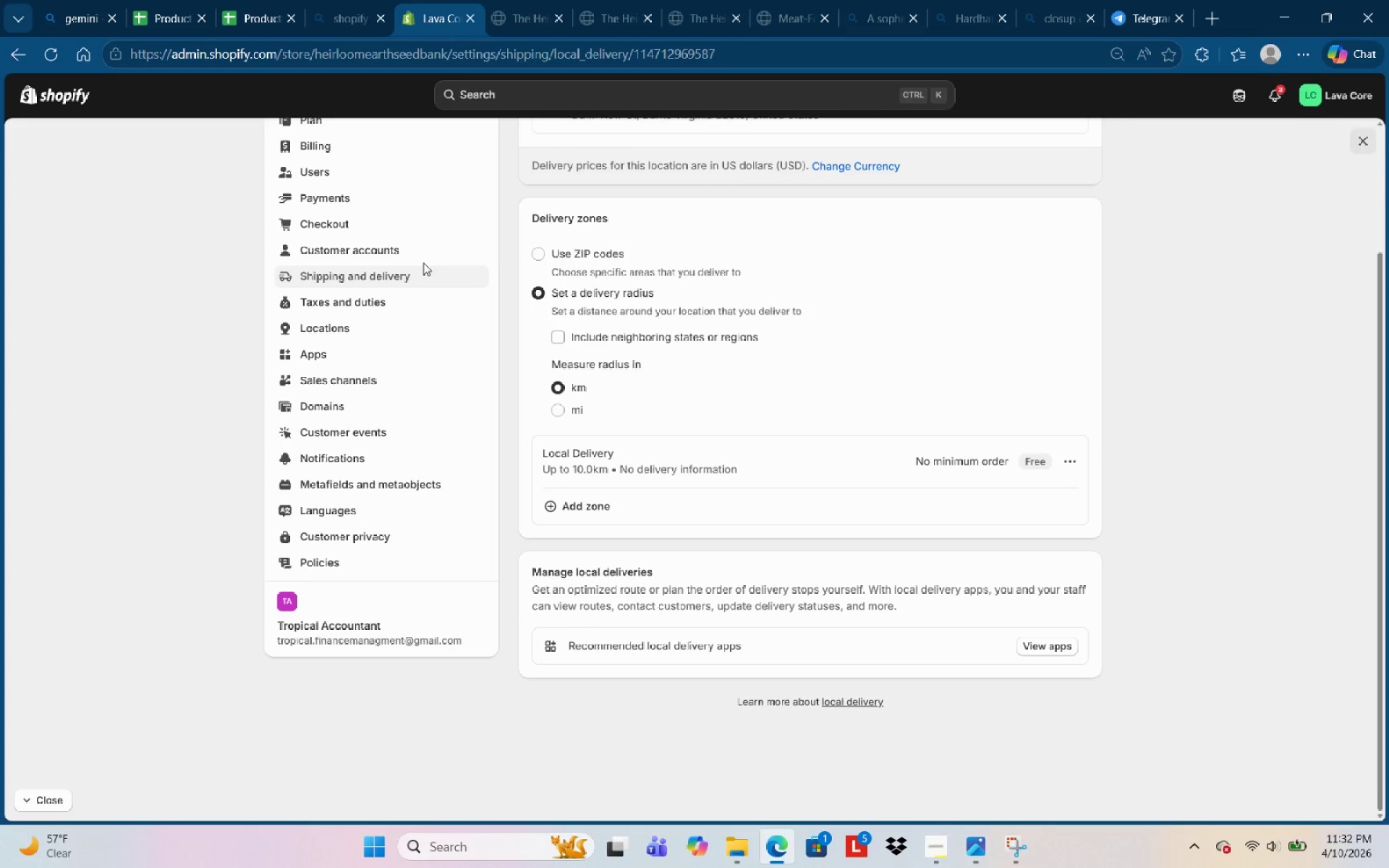 
left_click([399, 286])
 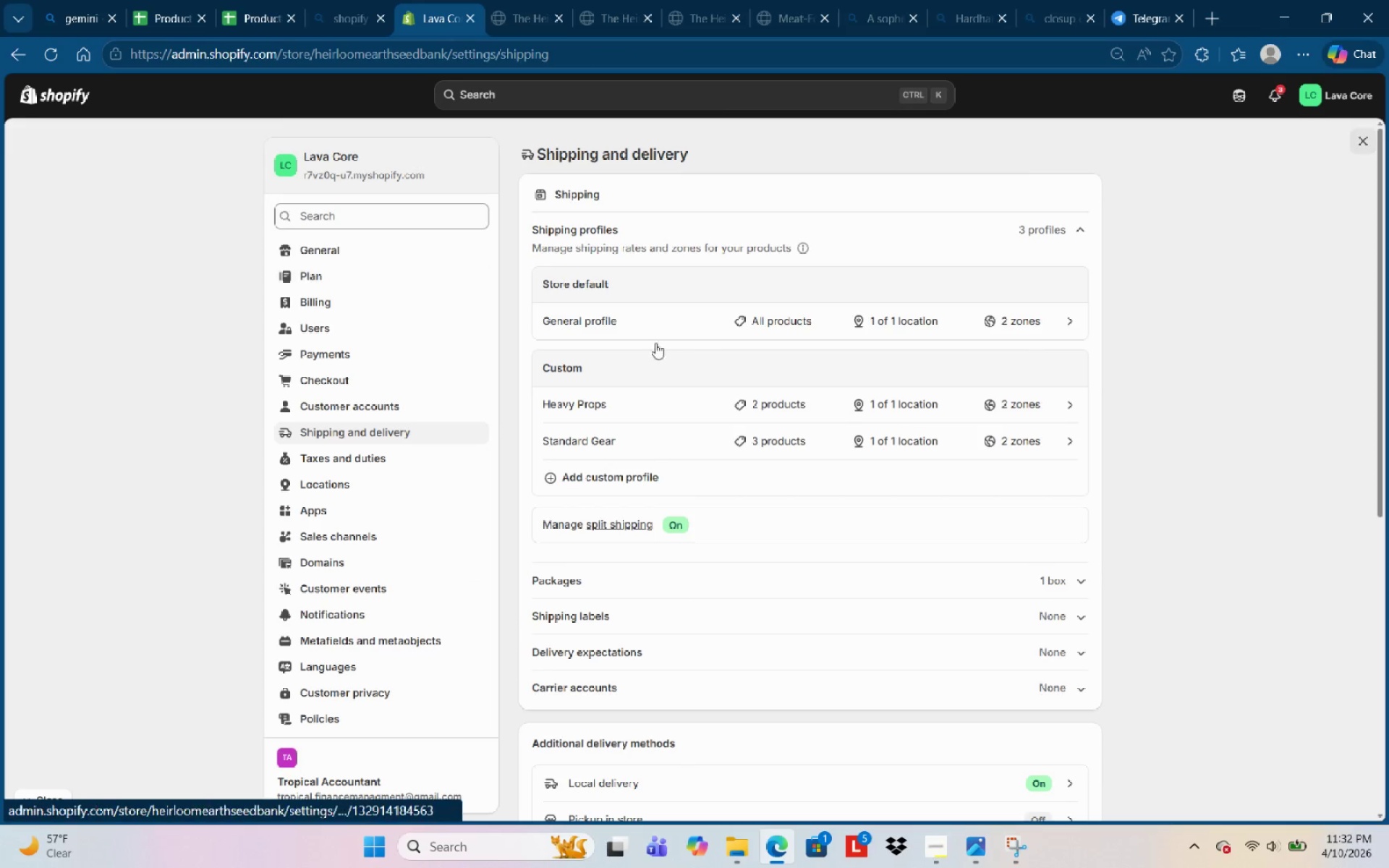 
scroll: coordinate [744, 408], scroll_direction: down, amount: 8.0
 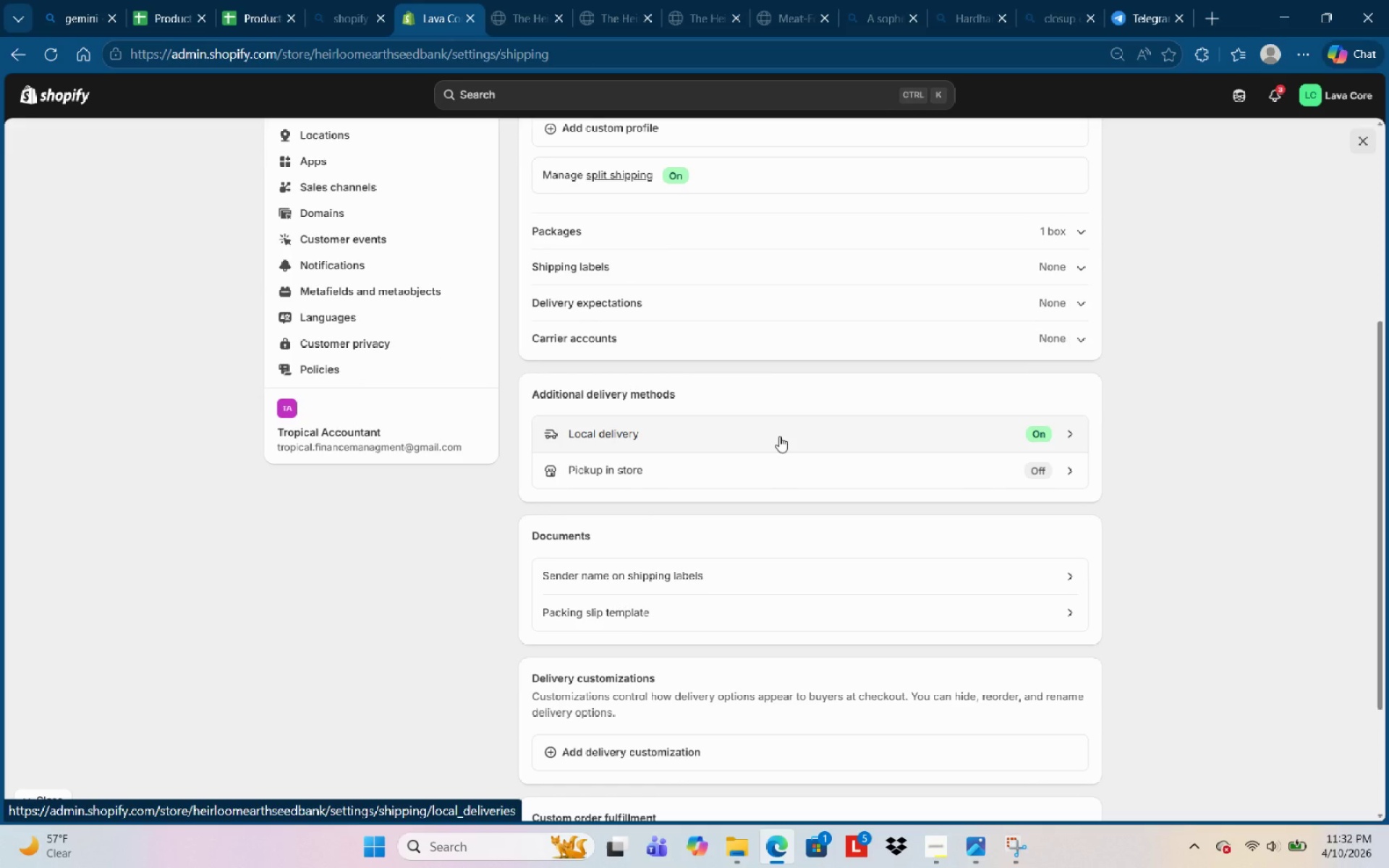 
wait(6.18)
 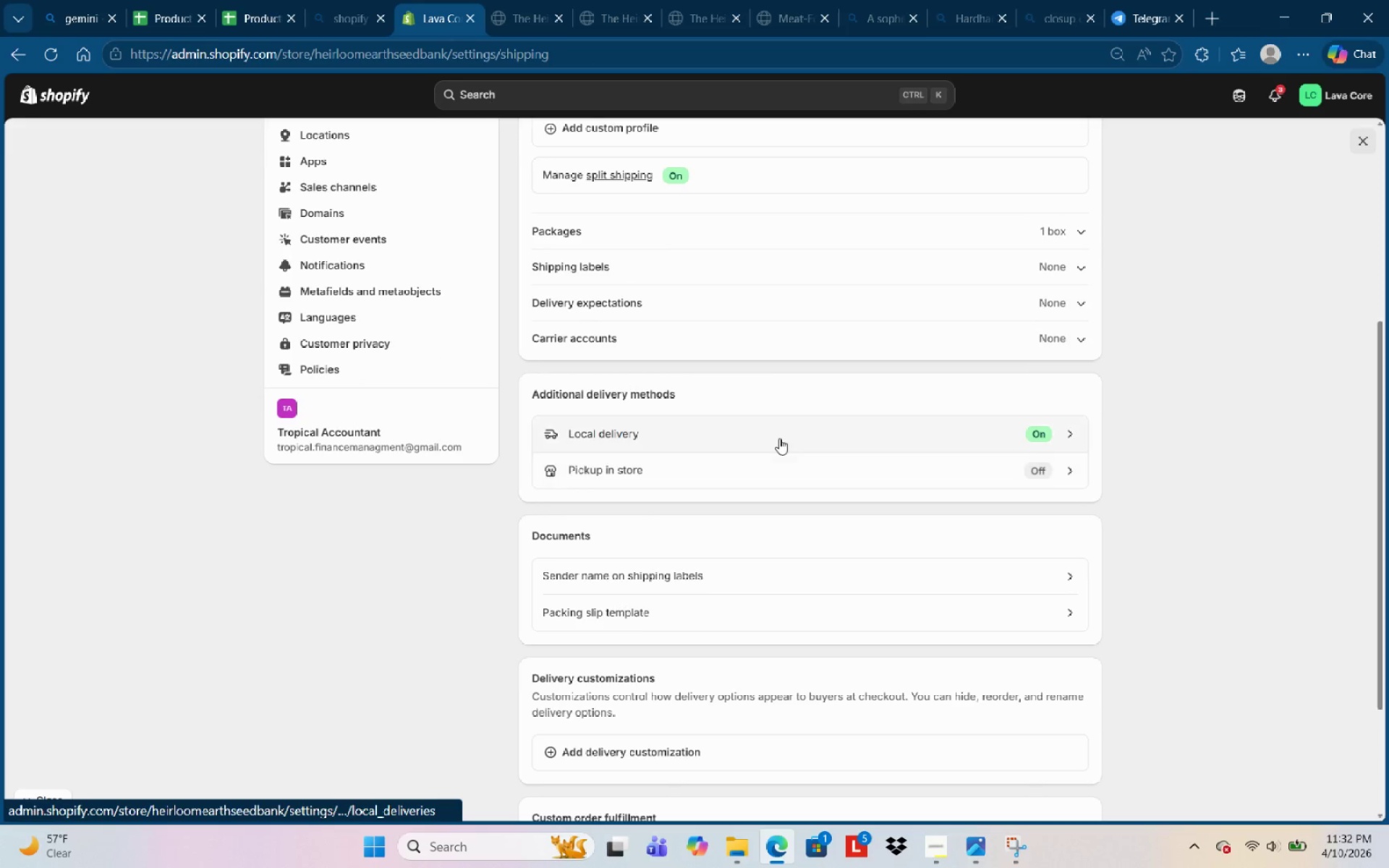 
left_click([768, 440])
 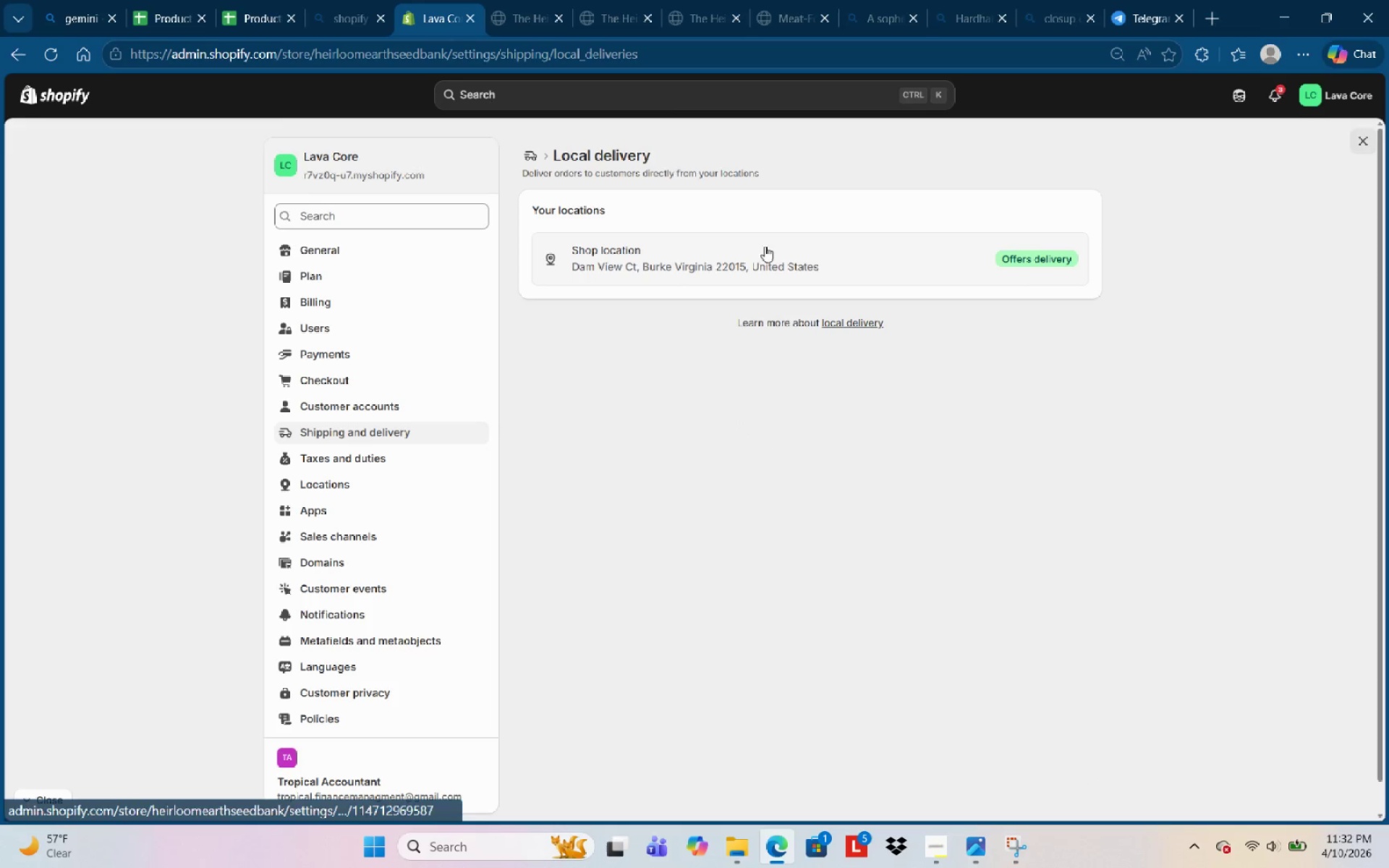 
mouse_move([792, 298])
 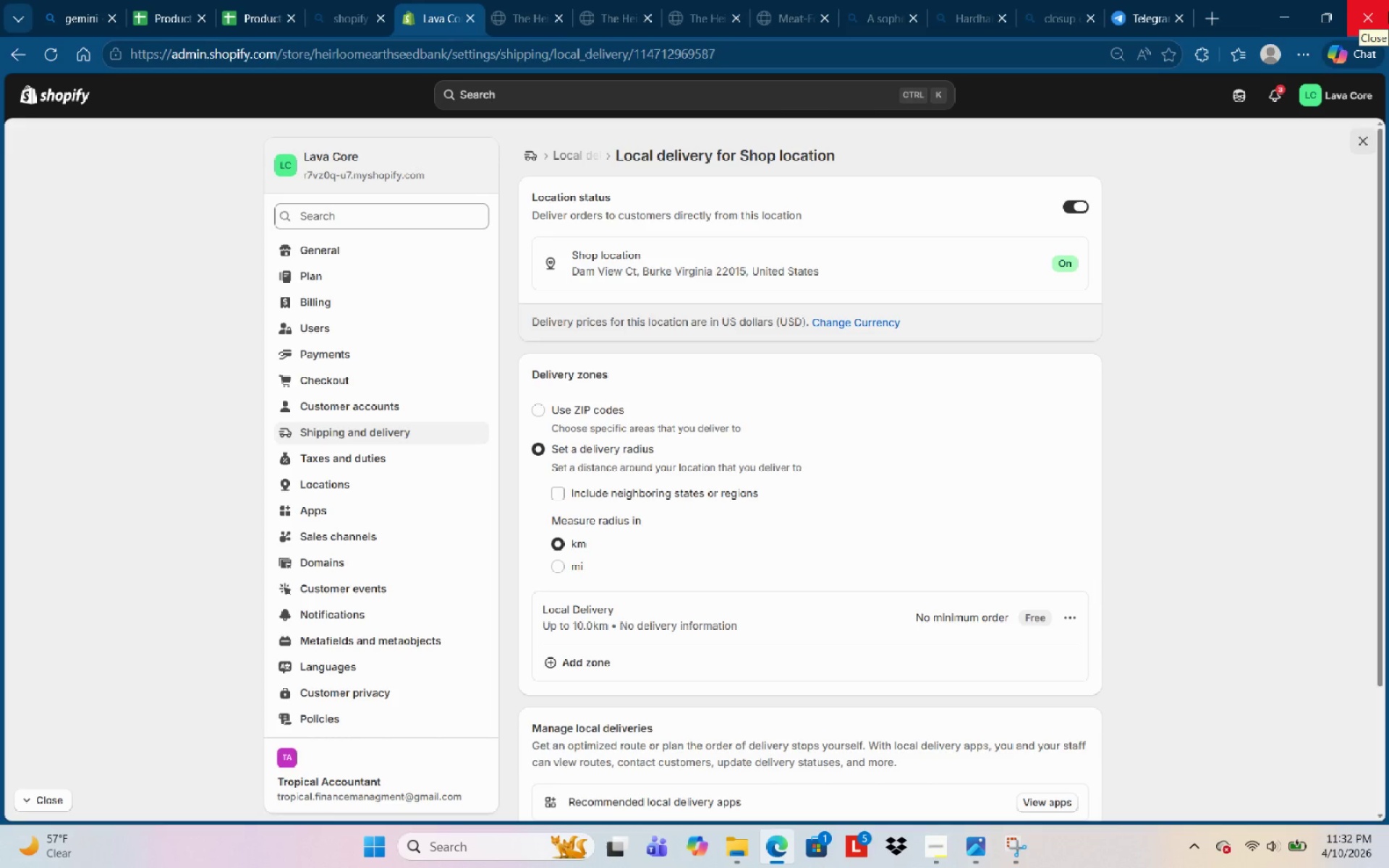 
wait(9.48)
 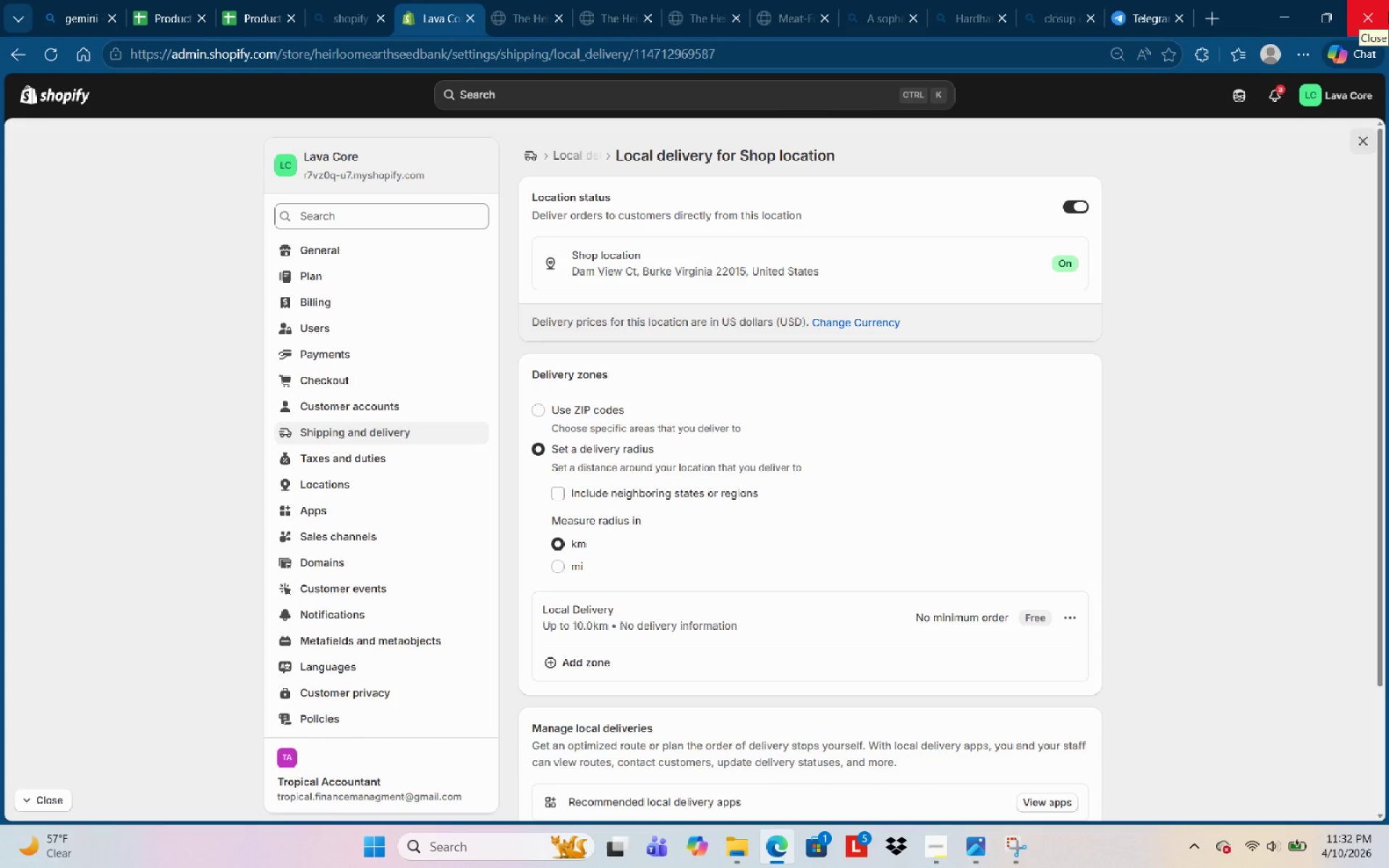 
scroll: coordinate [676, 662], scroll_direction: down, amount: 4.0
 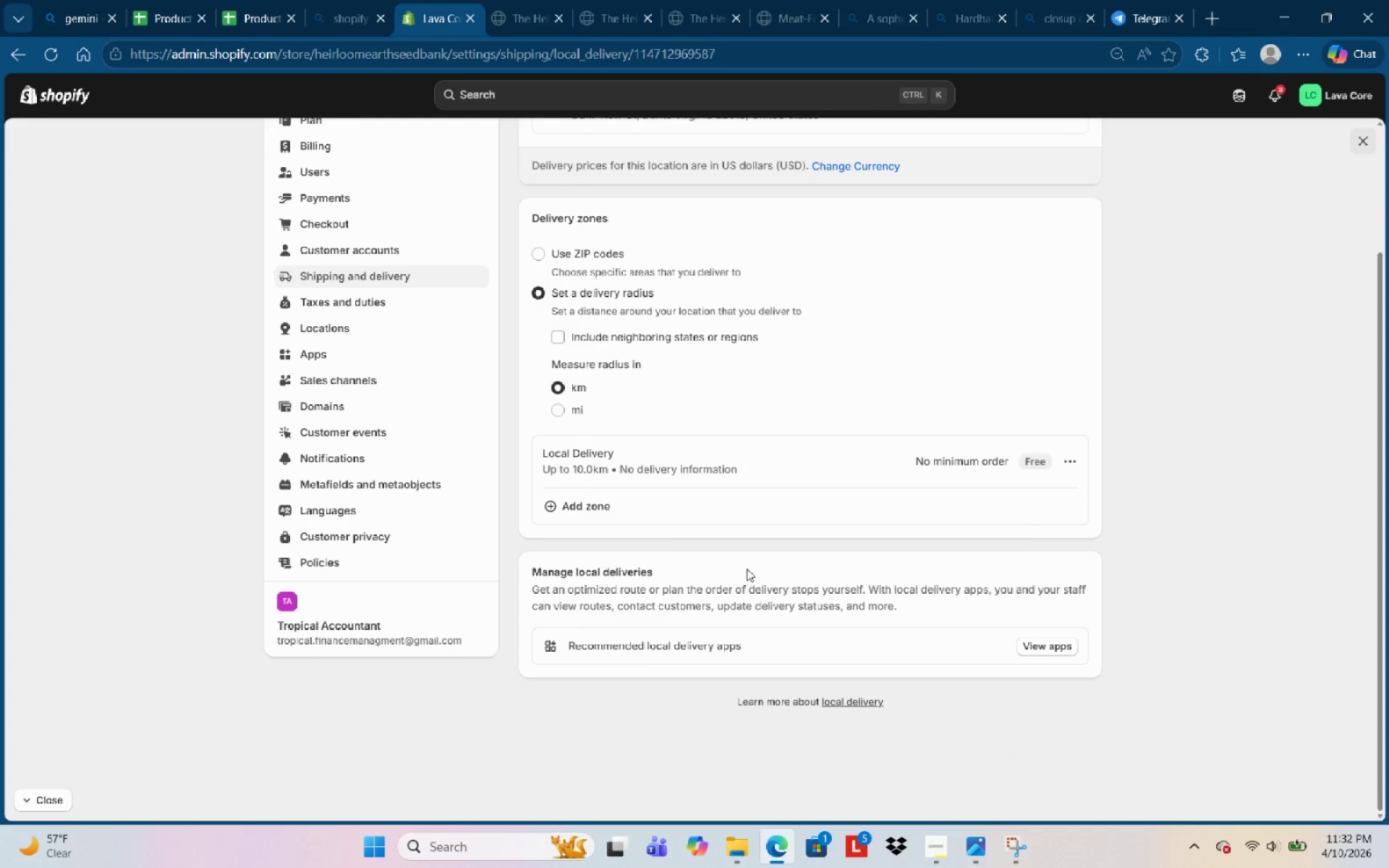 
scroll: coordinate [757, 532], scroll_direction: up, amount: 6.0
 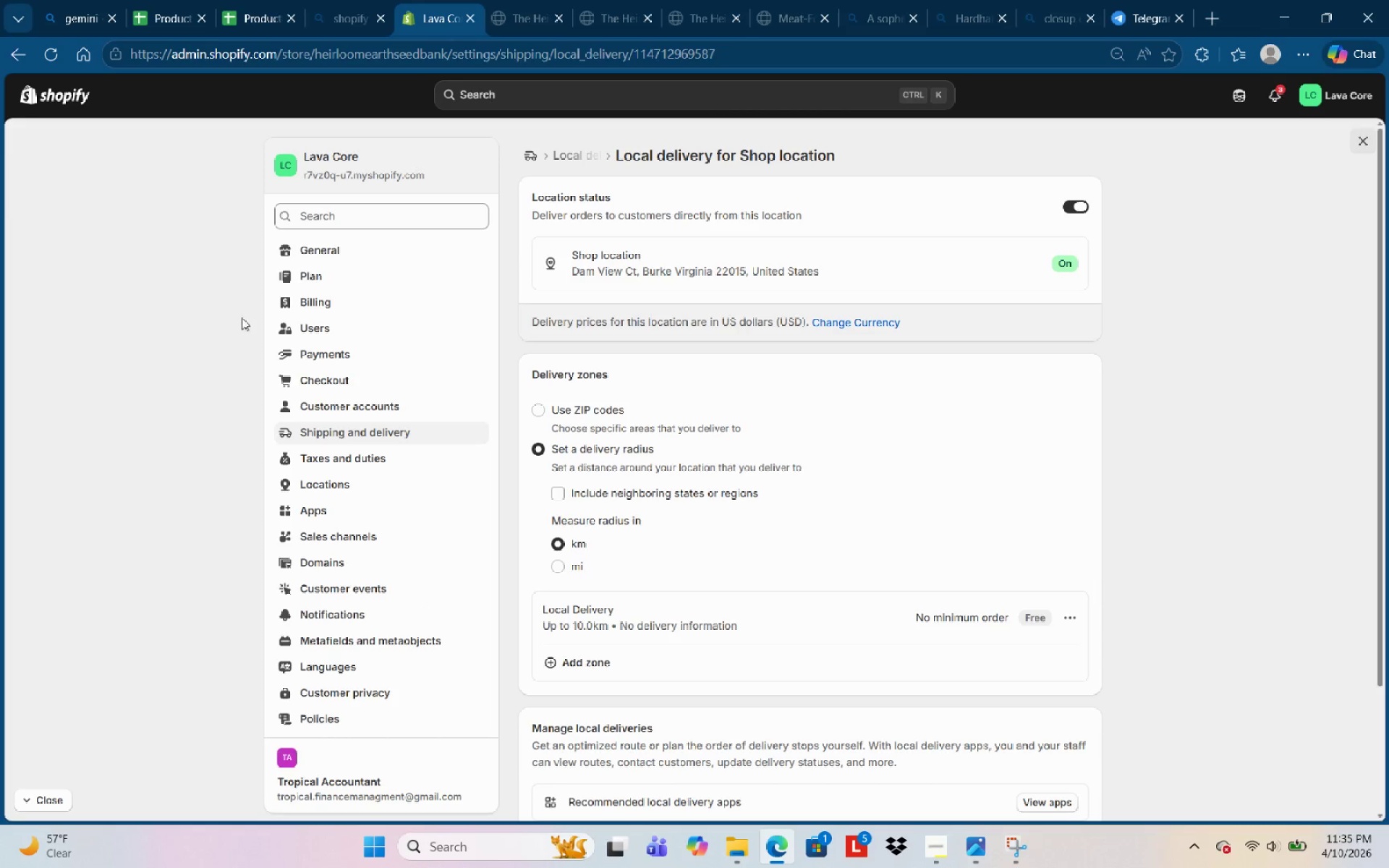 
wait(152.29)
 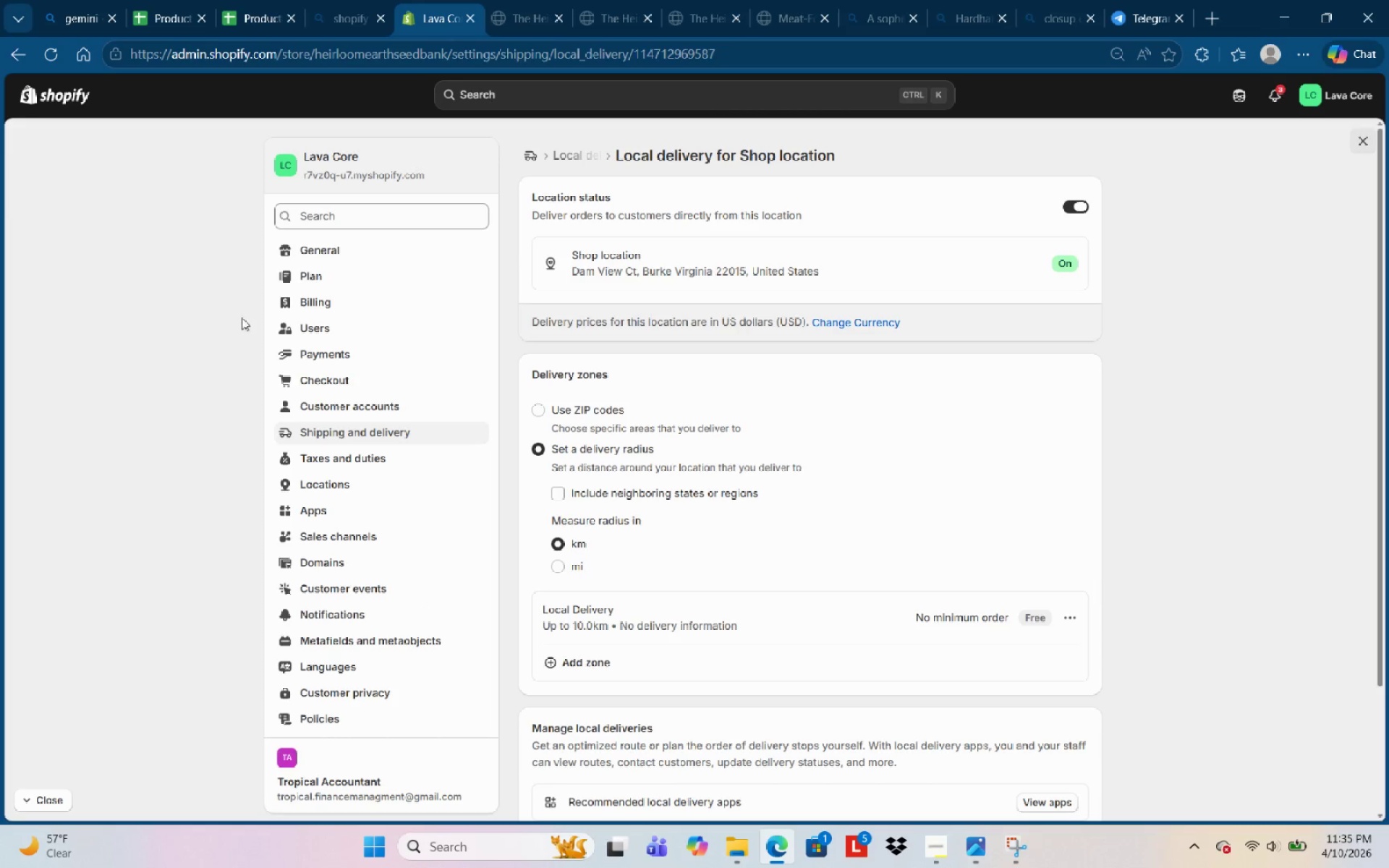 
left_click([43, 804])
 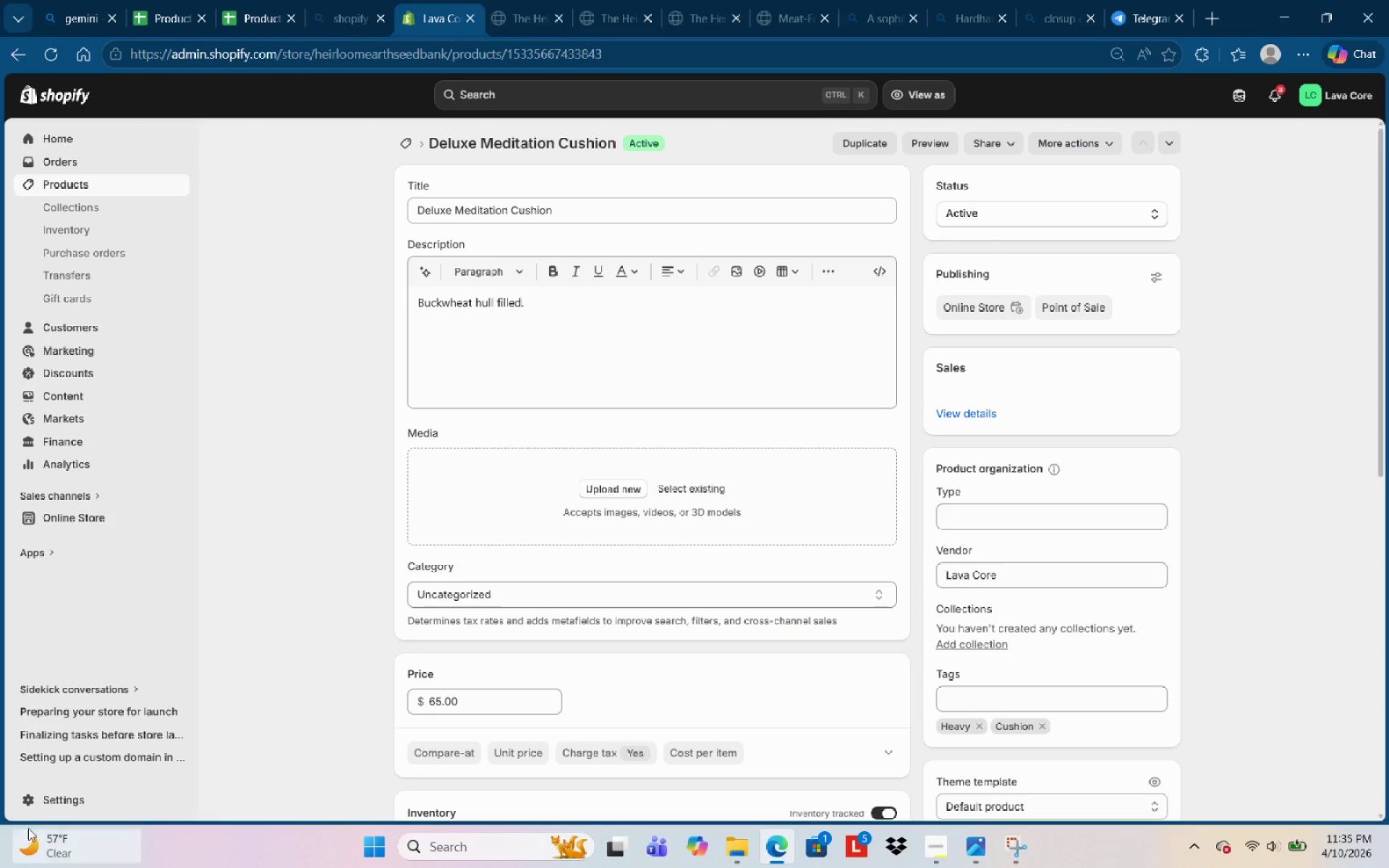 
left_click([45, 809])
 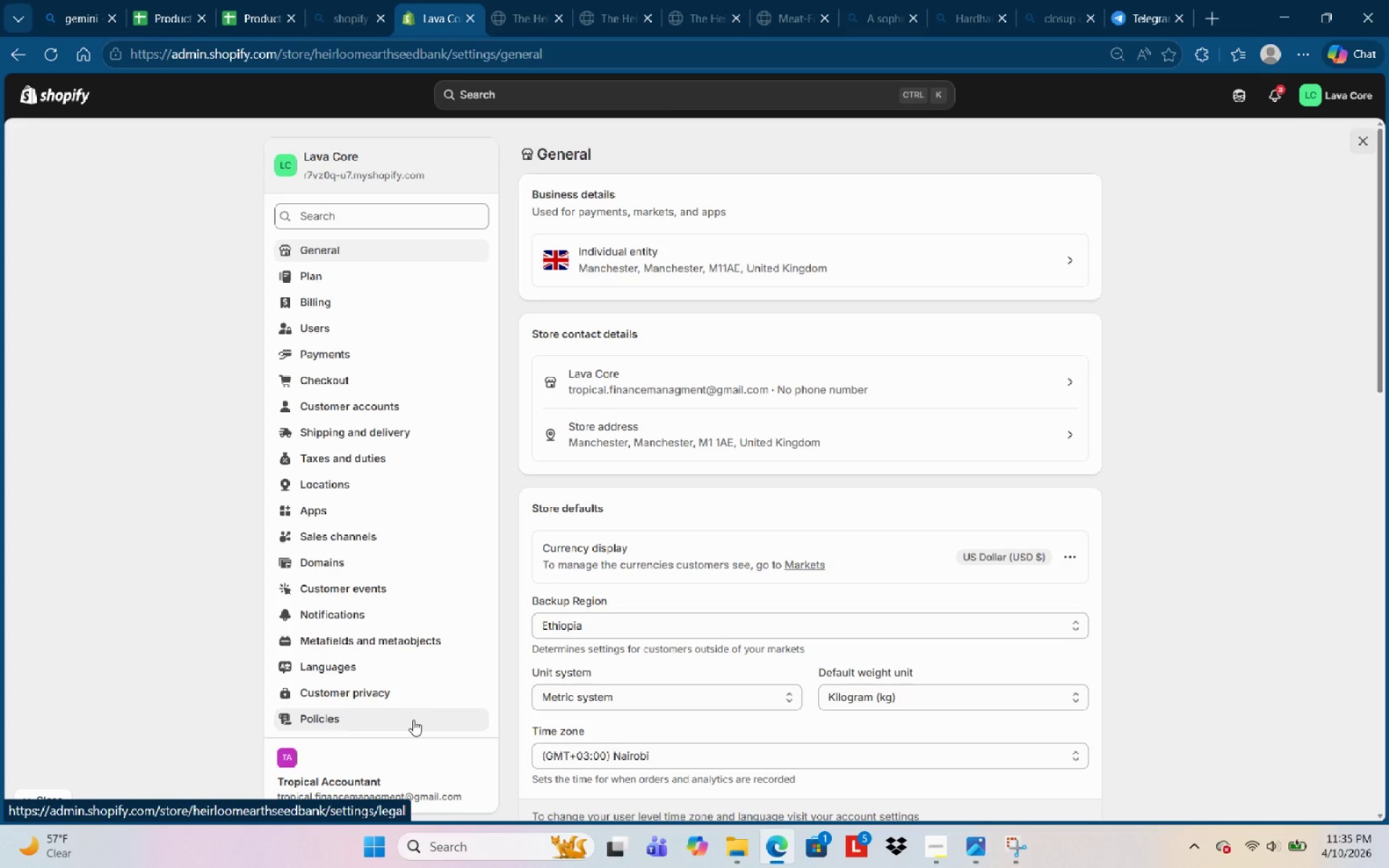 
wait(14.86)
 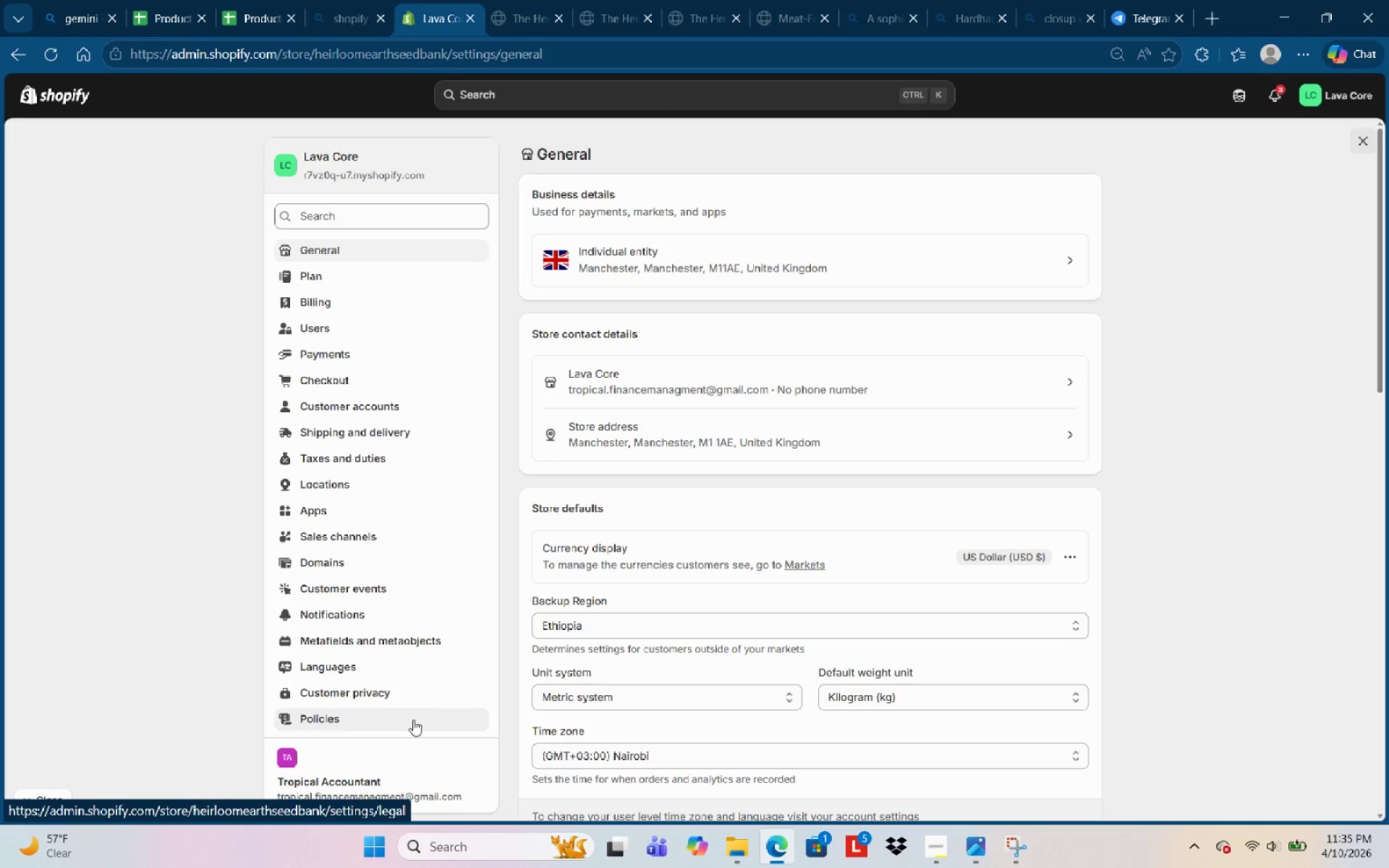 
left_click([418, 305])
 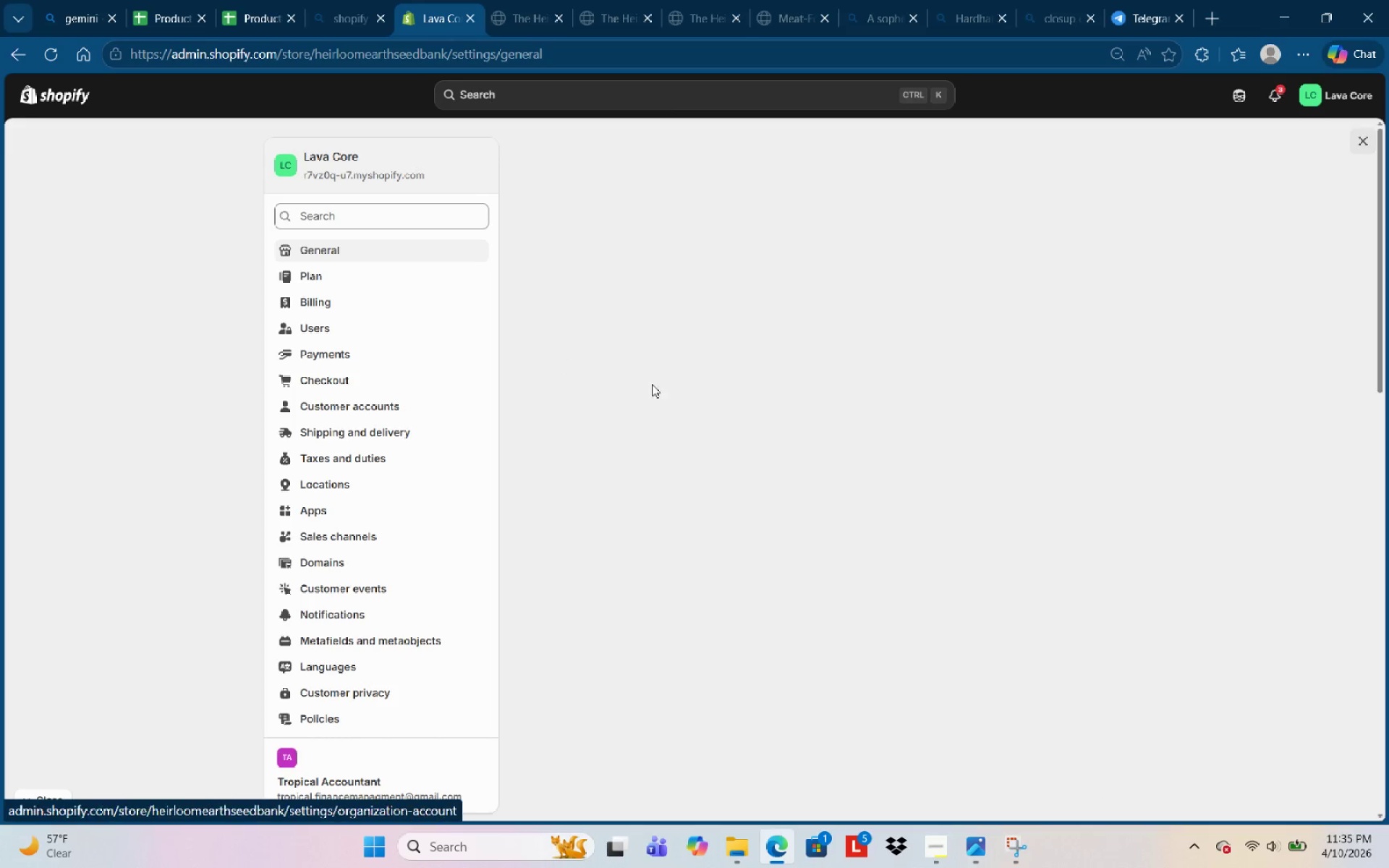 
mouse_move([691, 410])
 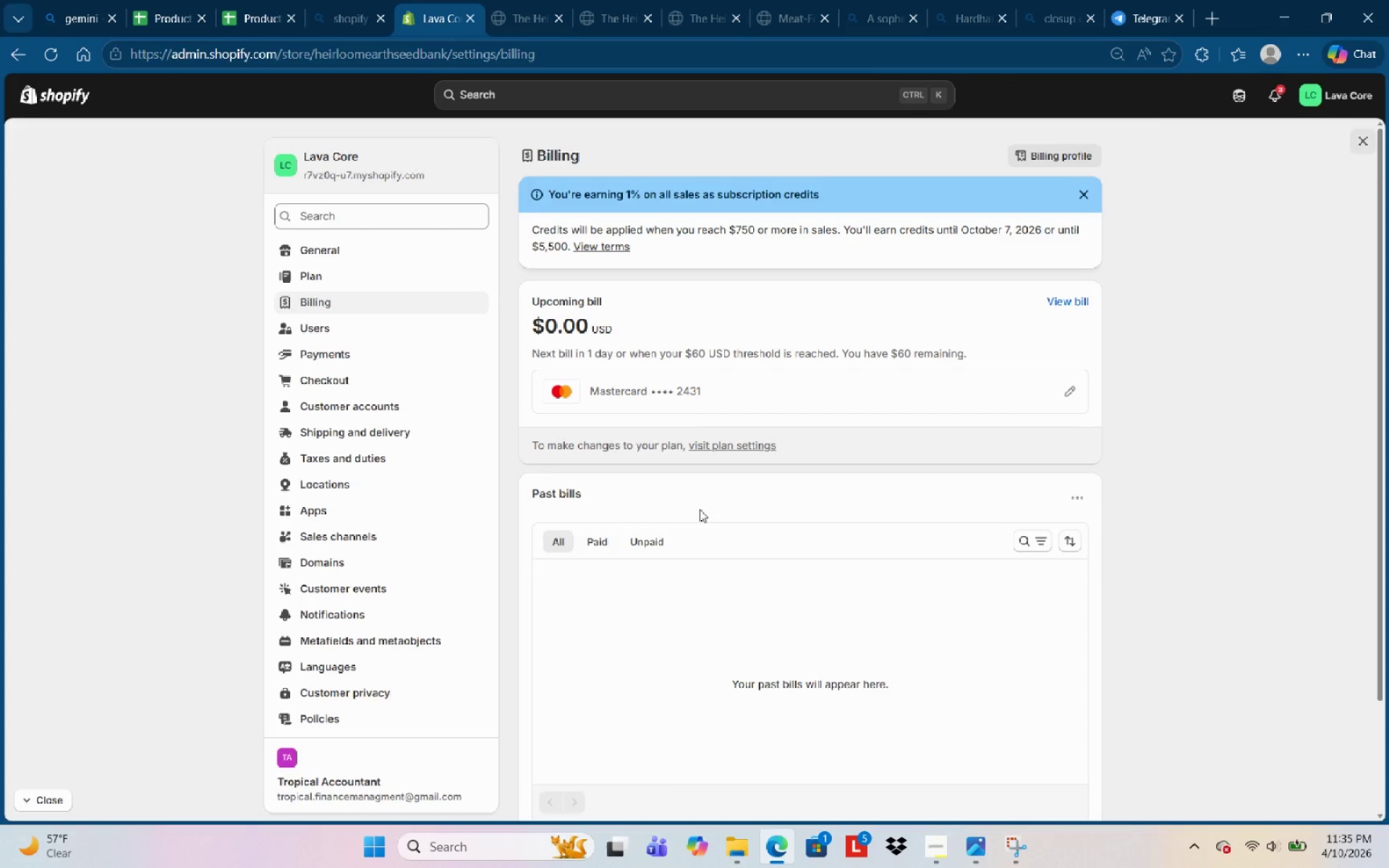 
scroll: coordinate [700, 535], scroll_direction: down, amount: 1.0
 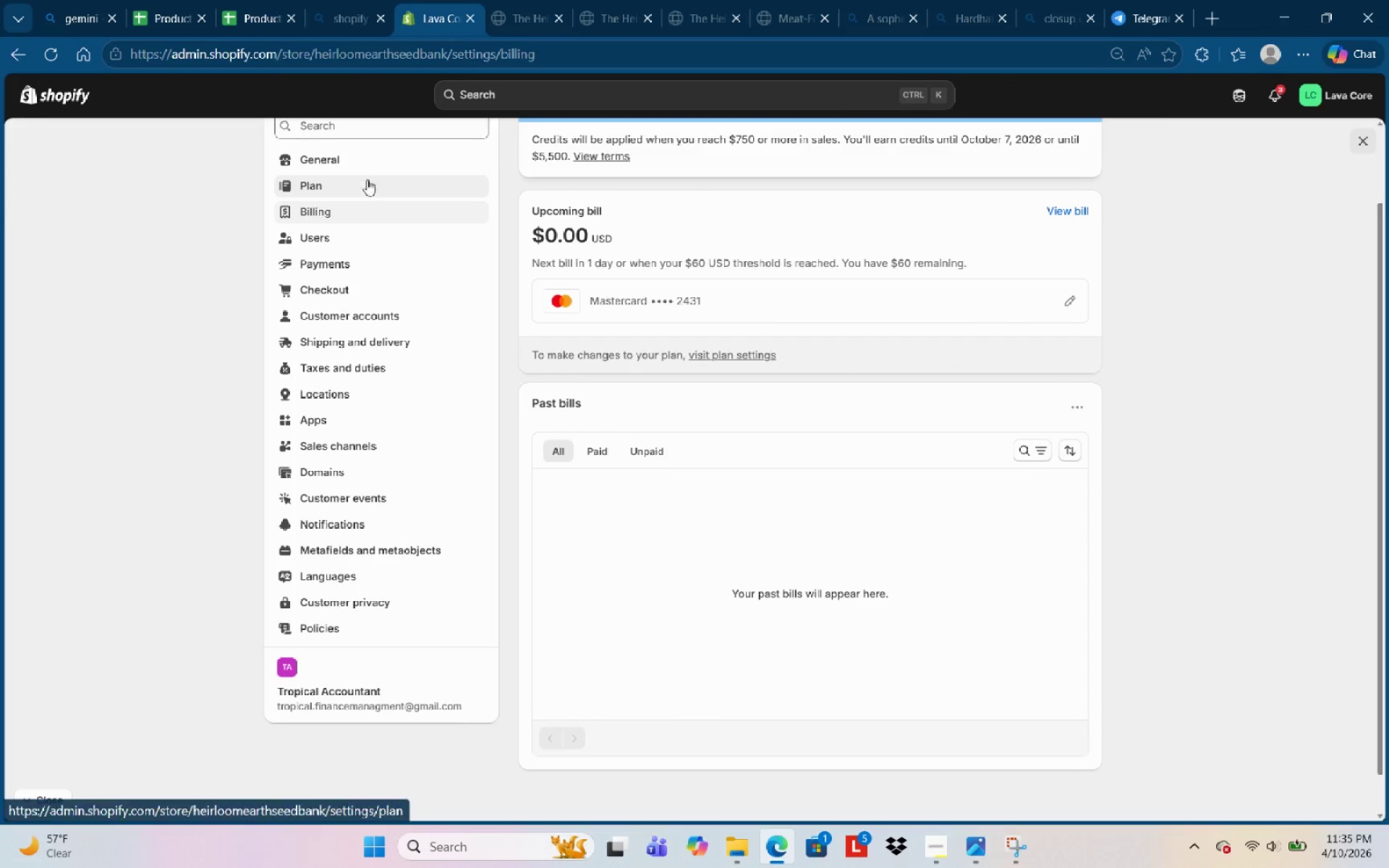 
left_click([383, 156])
 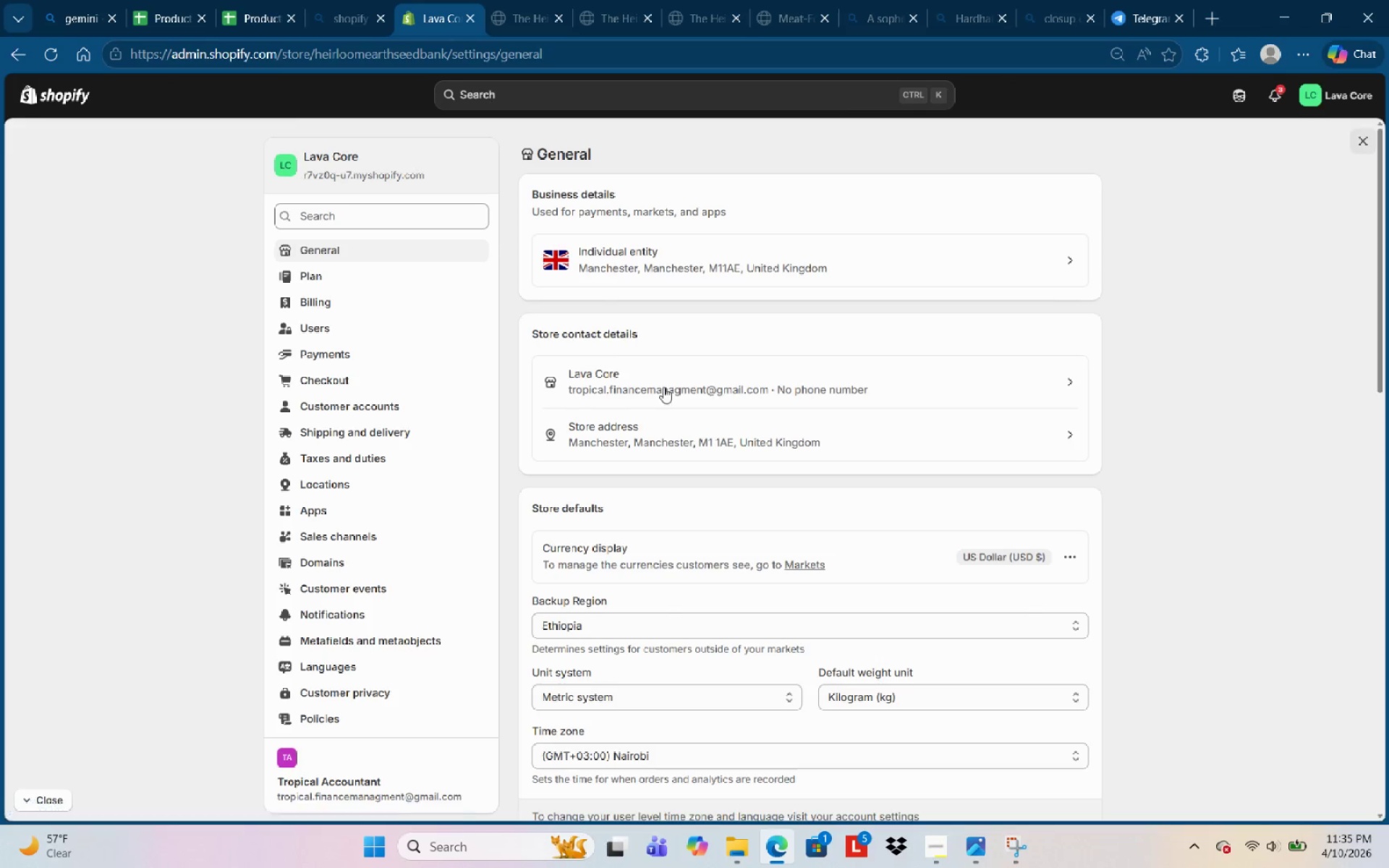 
scroll: coordinate [762, 496], scroll_direction: down, amount: 2.0
 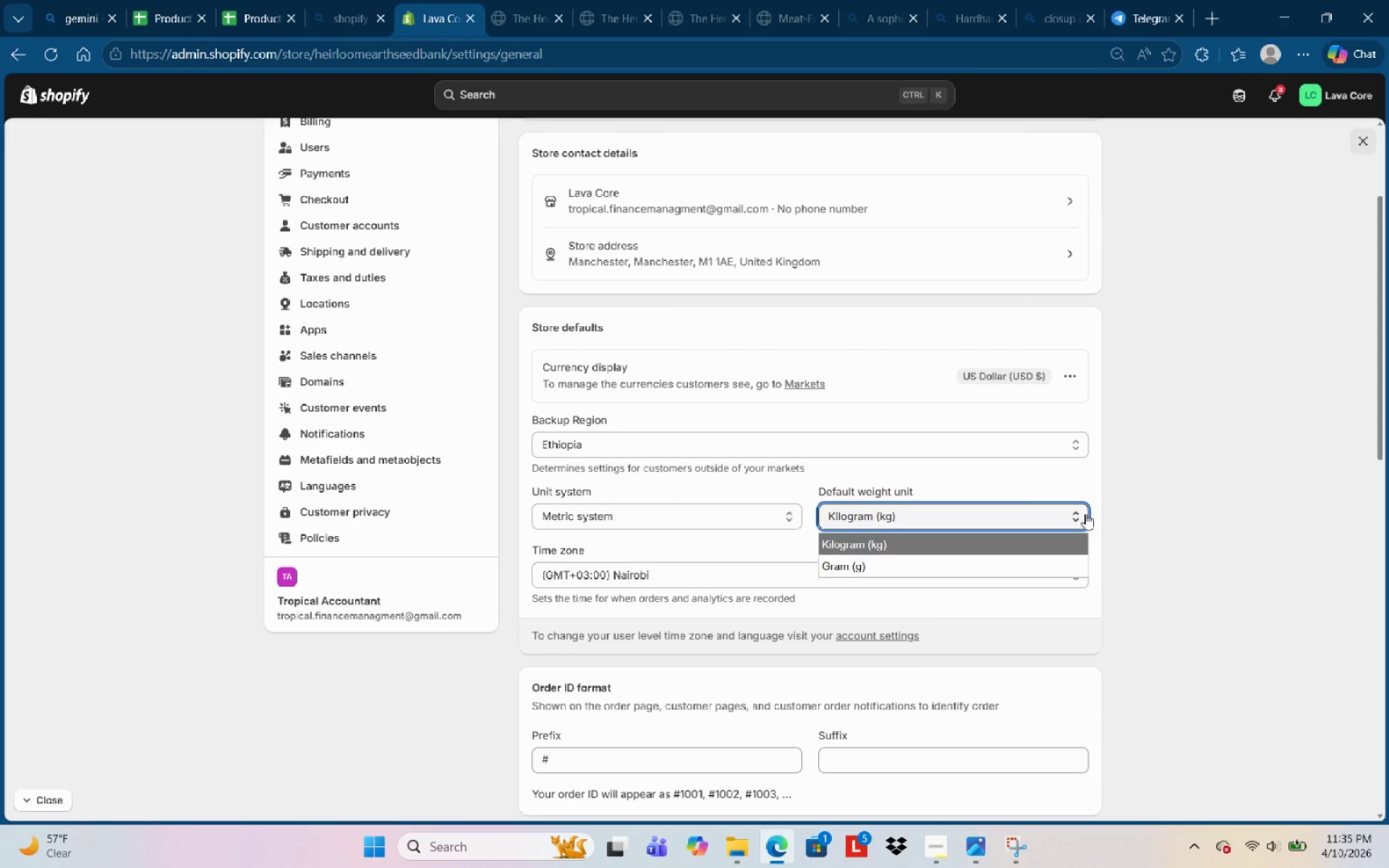 
double_click([1079, 518])
 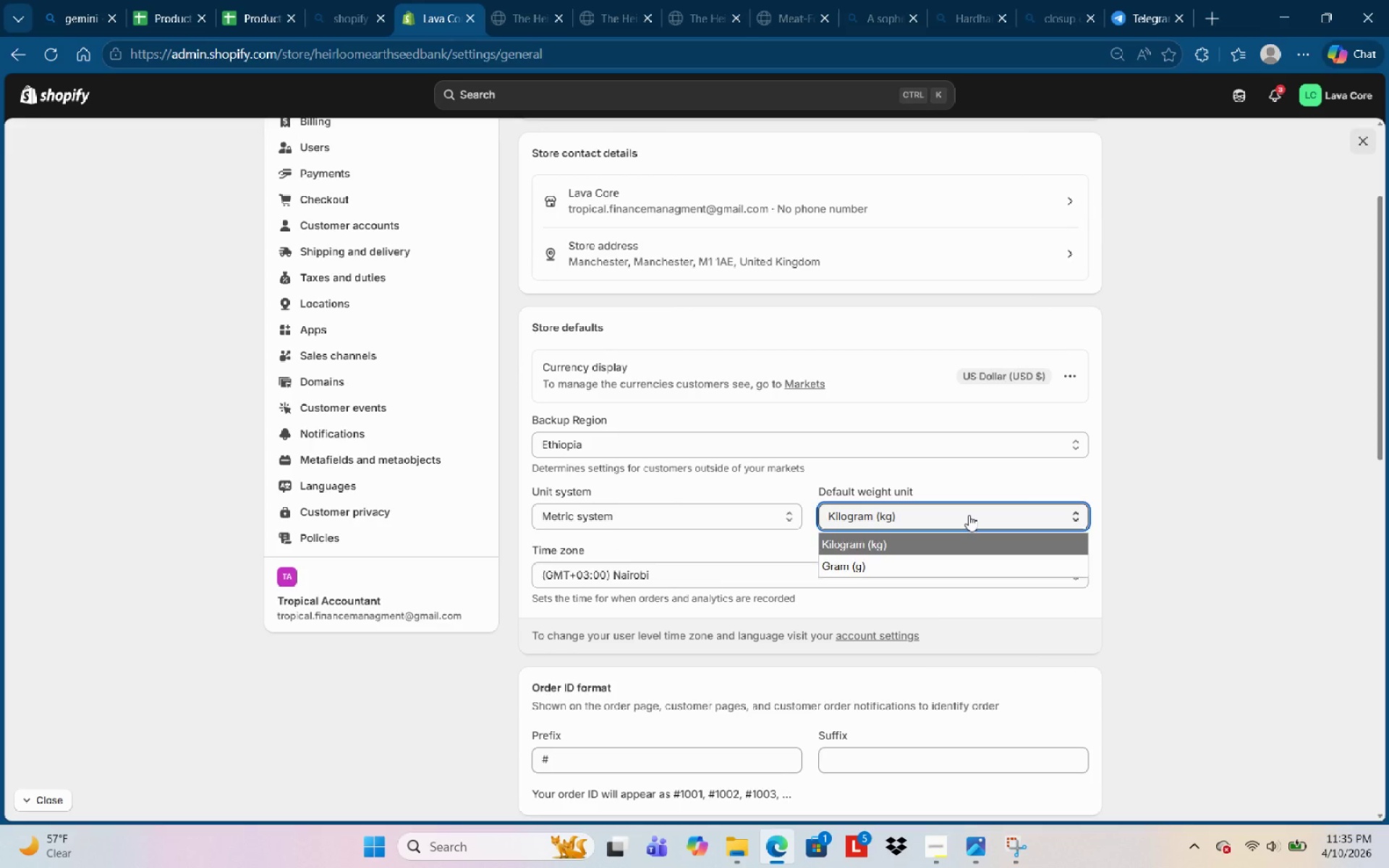 
left_click([969, 515])
 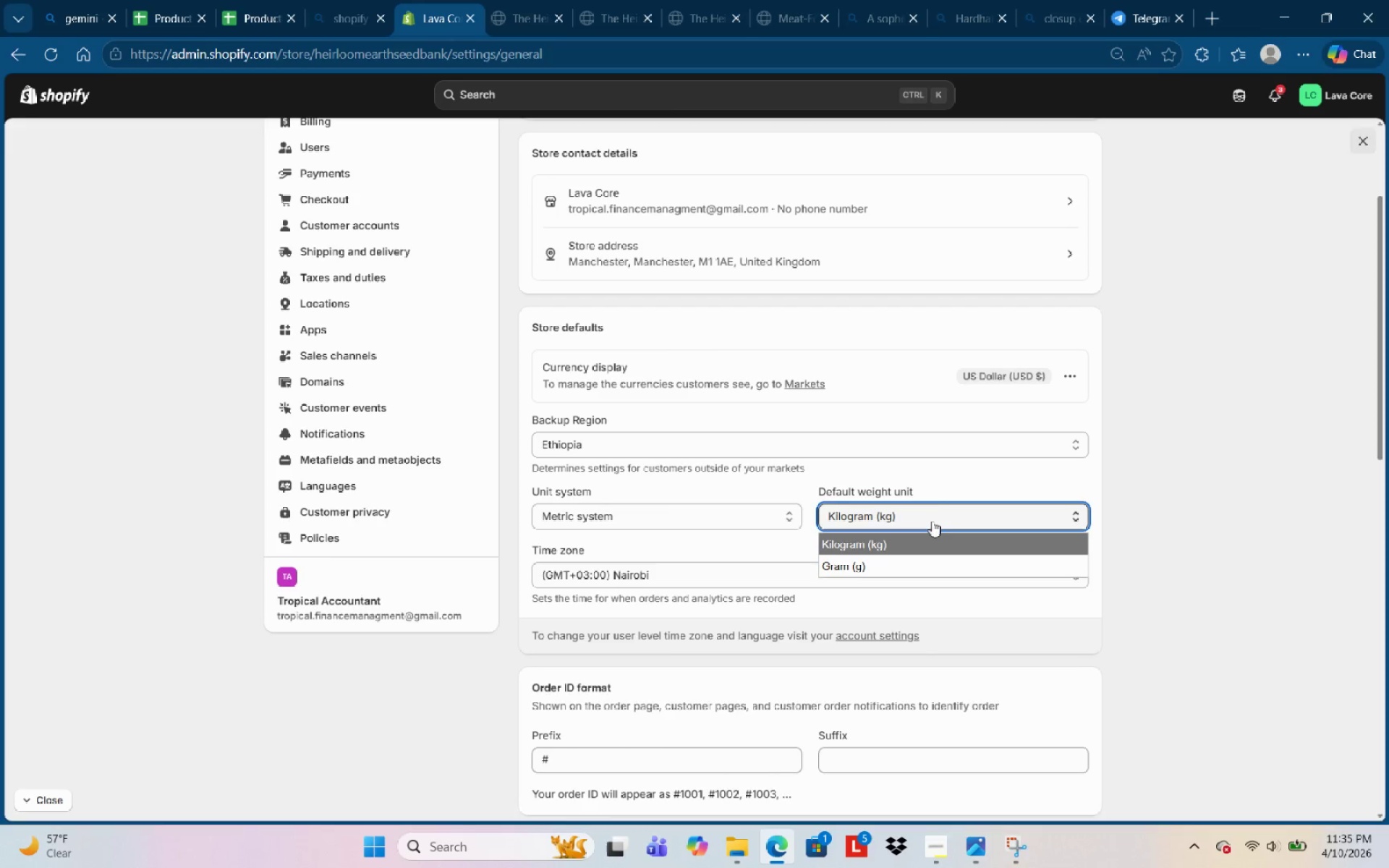 
wait(6.91)
 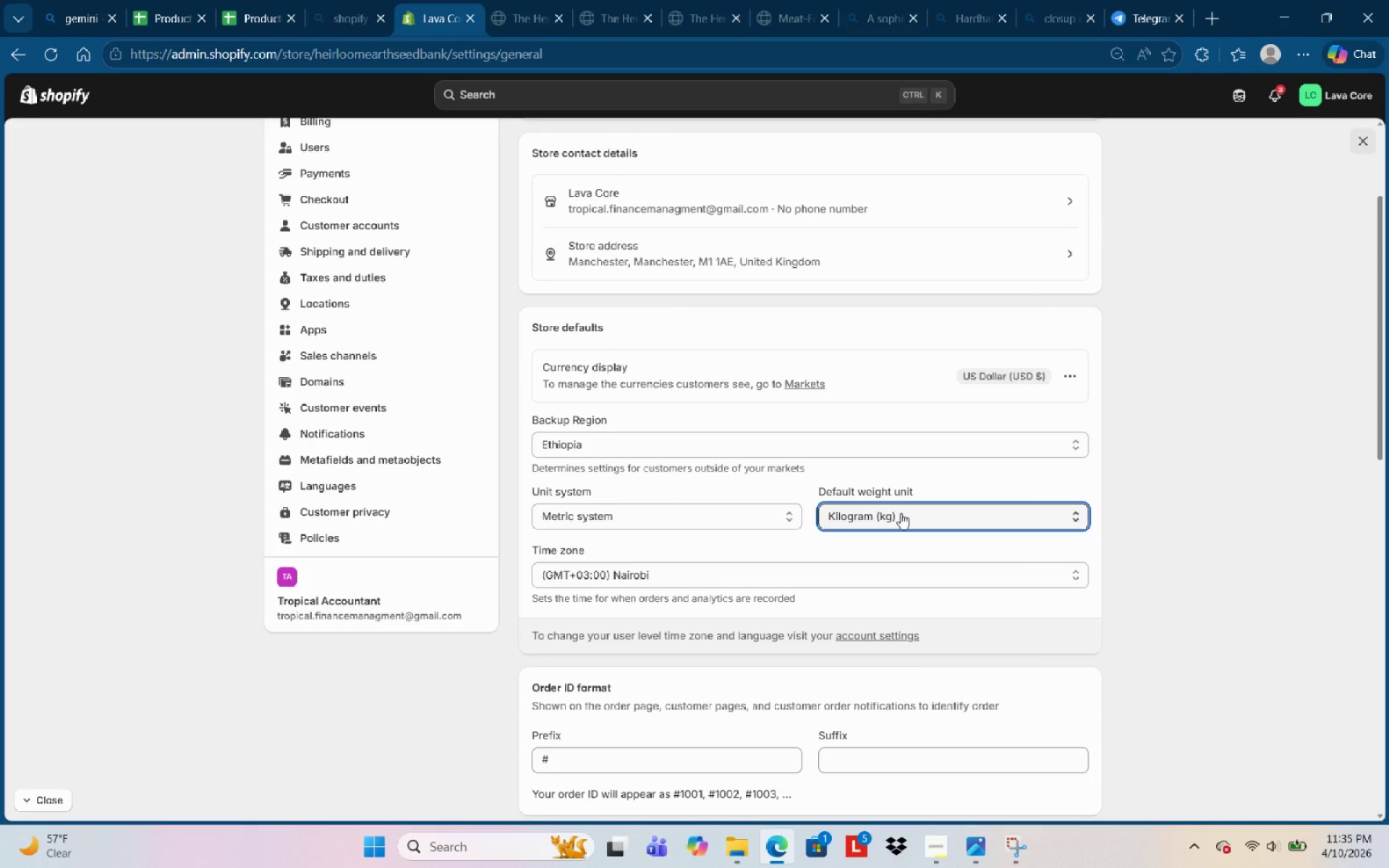 
left_click([941, 511])
 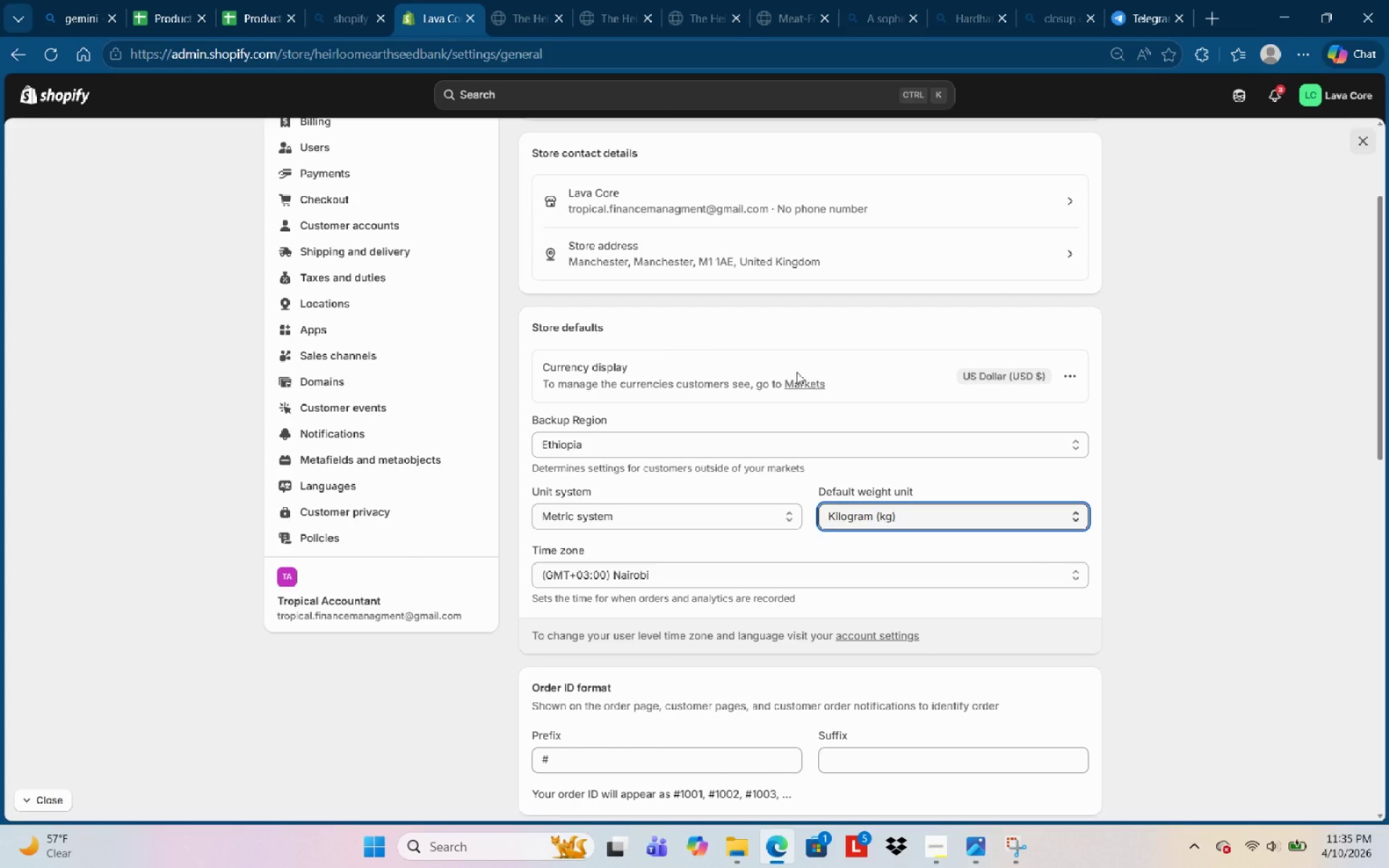 
wait(9.95)
 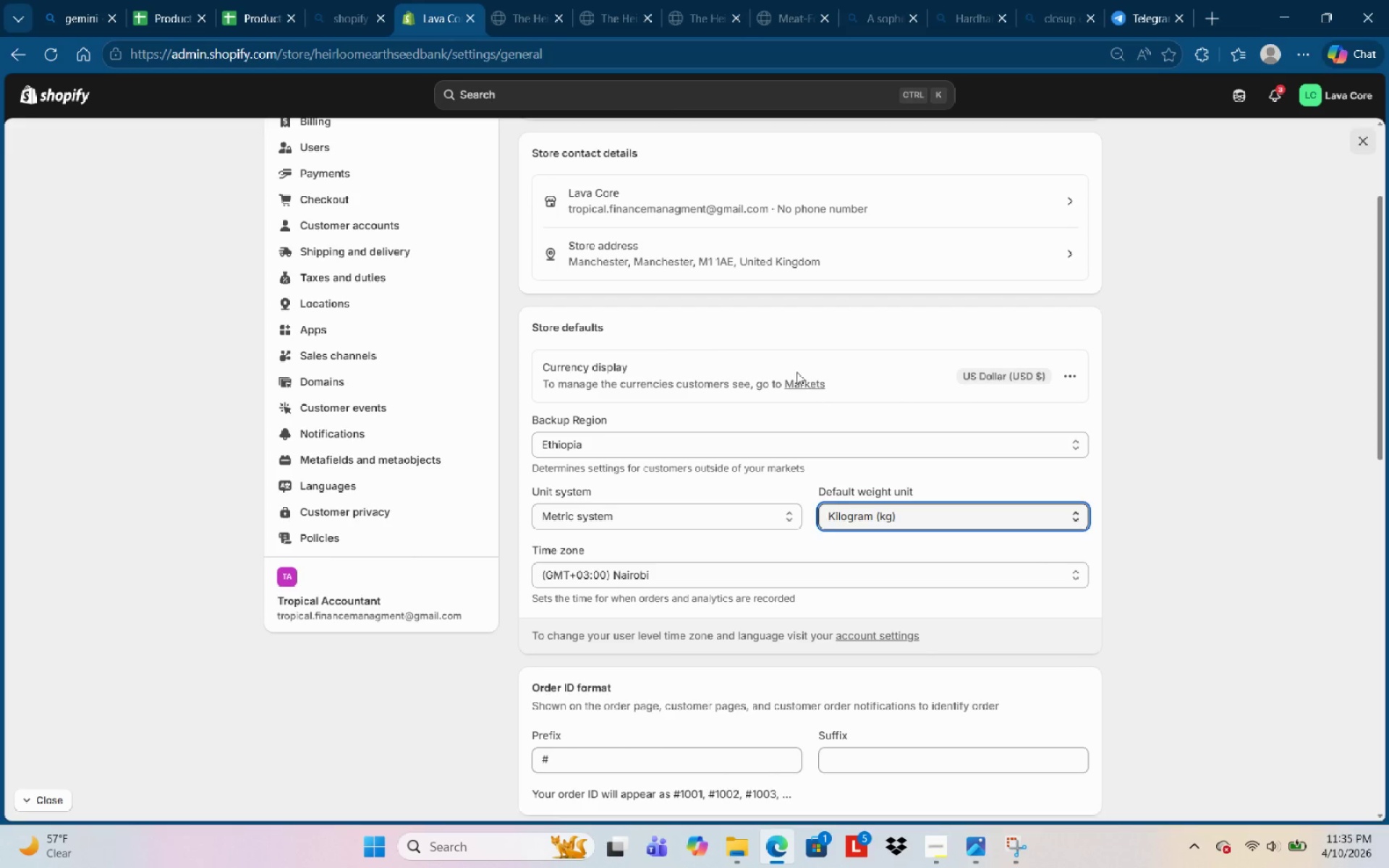 
scroll: coordinate [680, 637], scroll_direction: down, amount: 11.0
 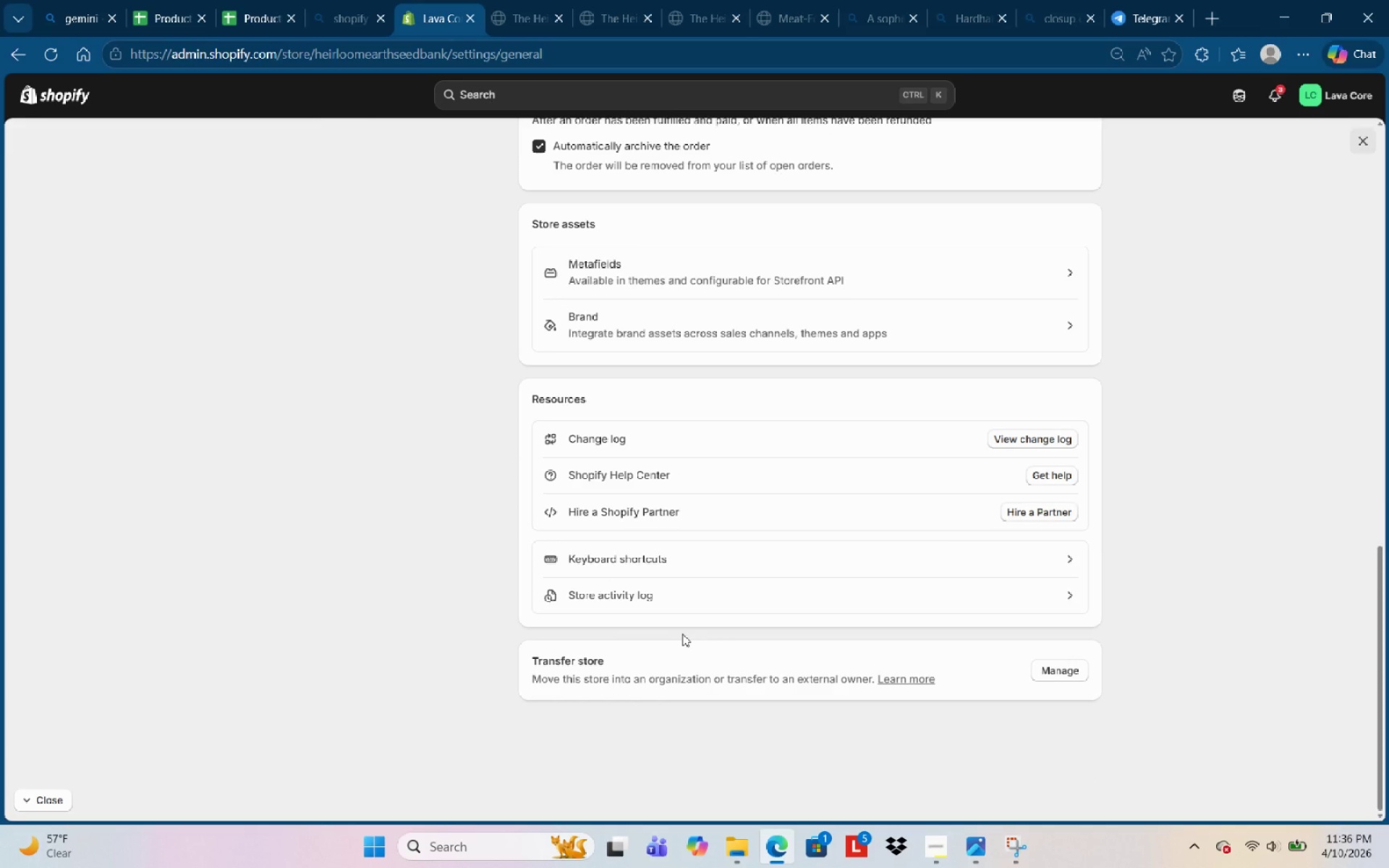 
scroll: coordinate [699, 582], scroll_direction: up, amount: 22.0
 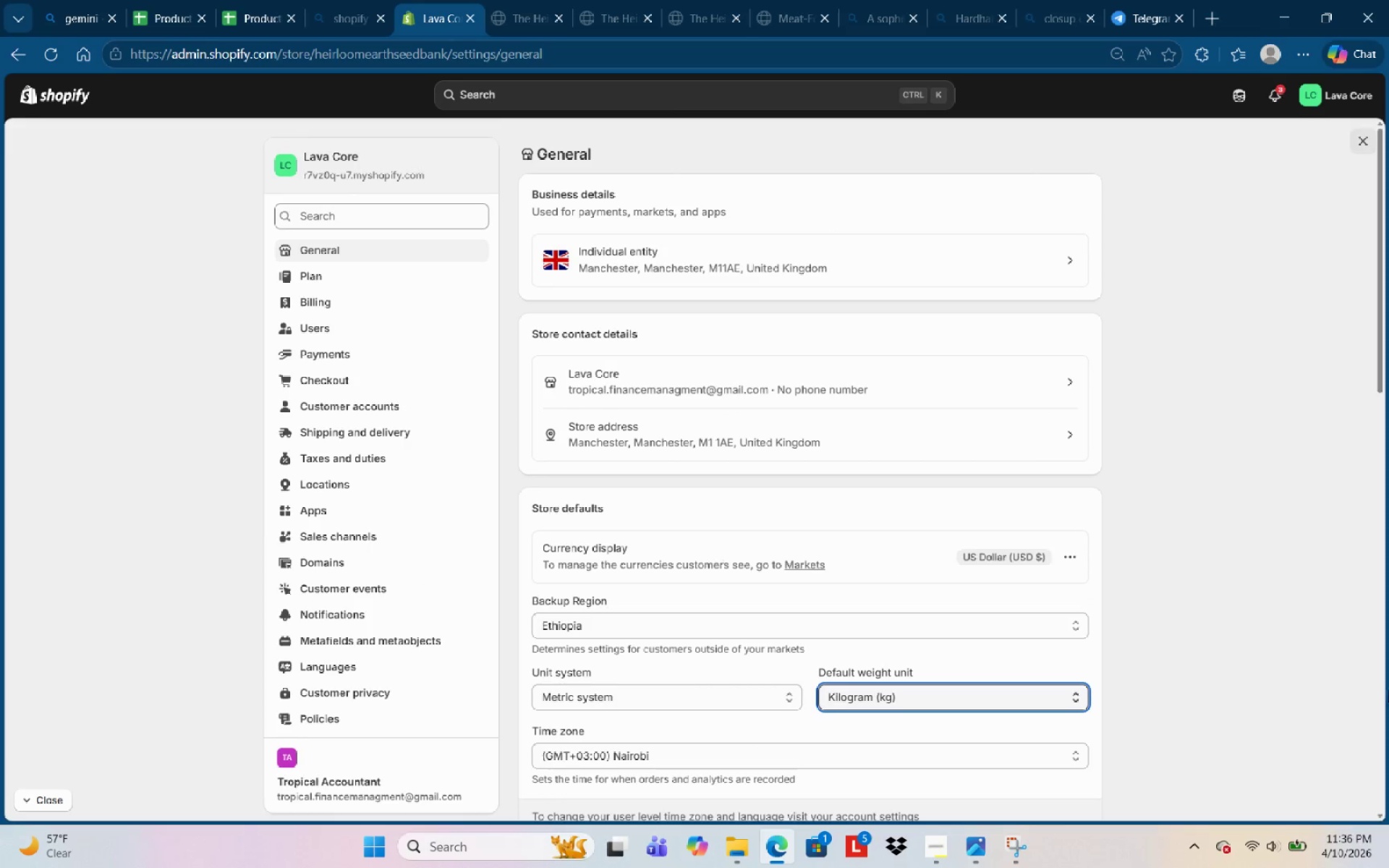 
mouse_move([1409, 869])
 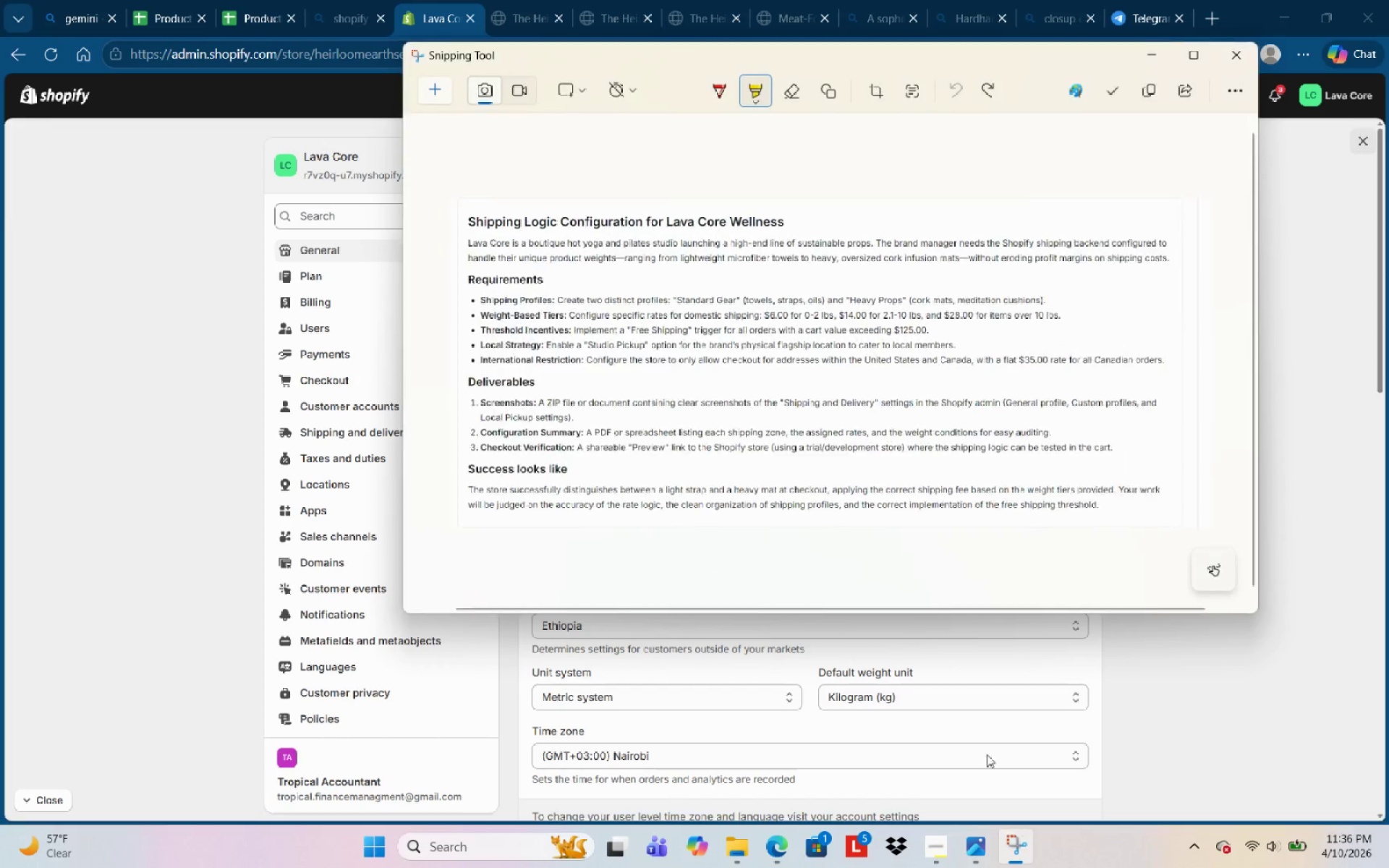 
wait(8.0)
 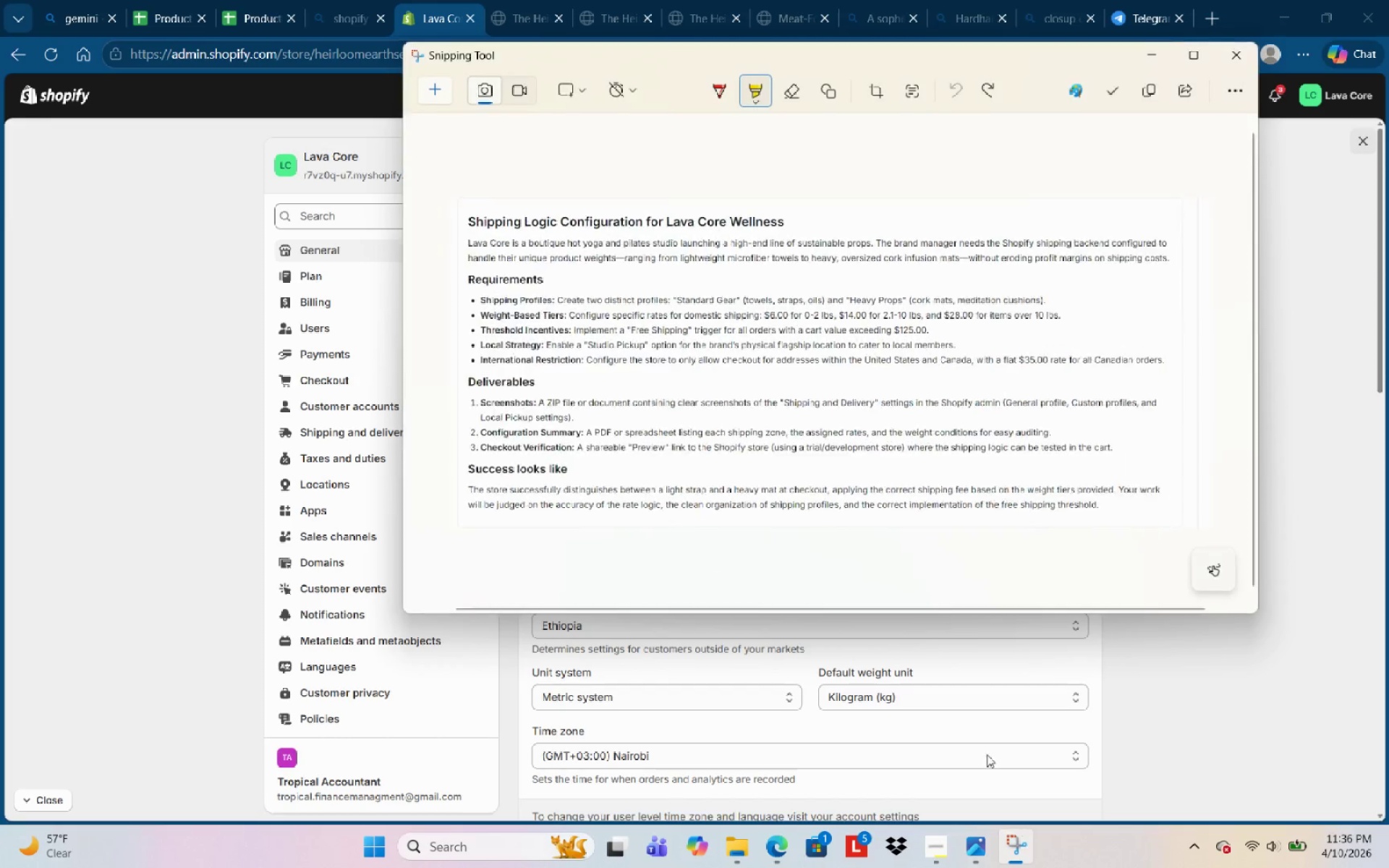 
left_click([154, 433])
 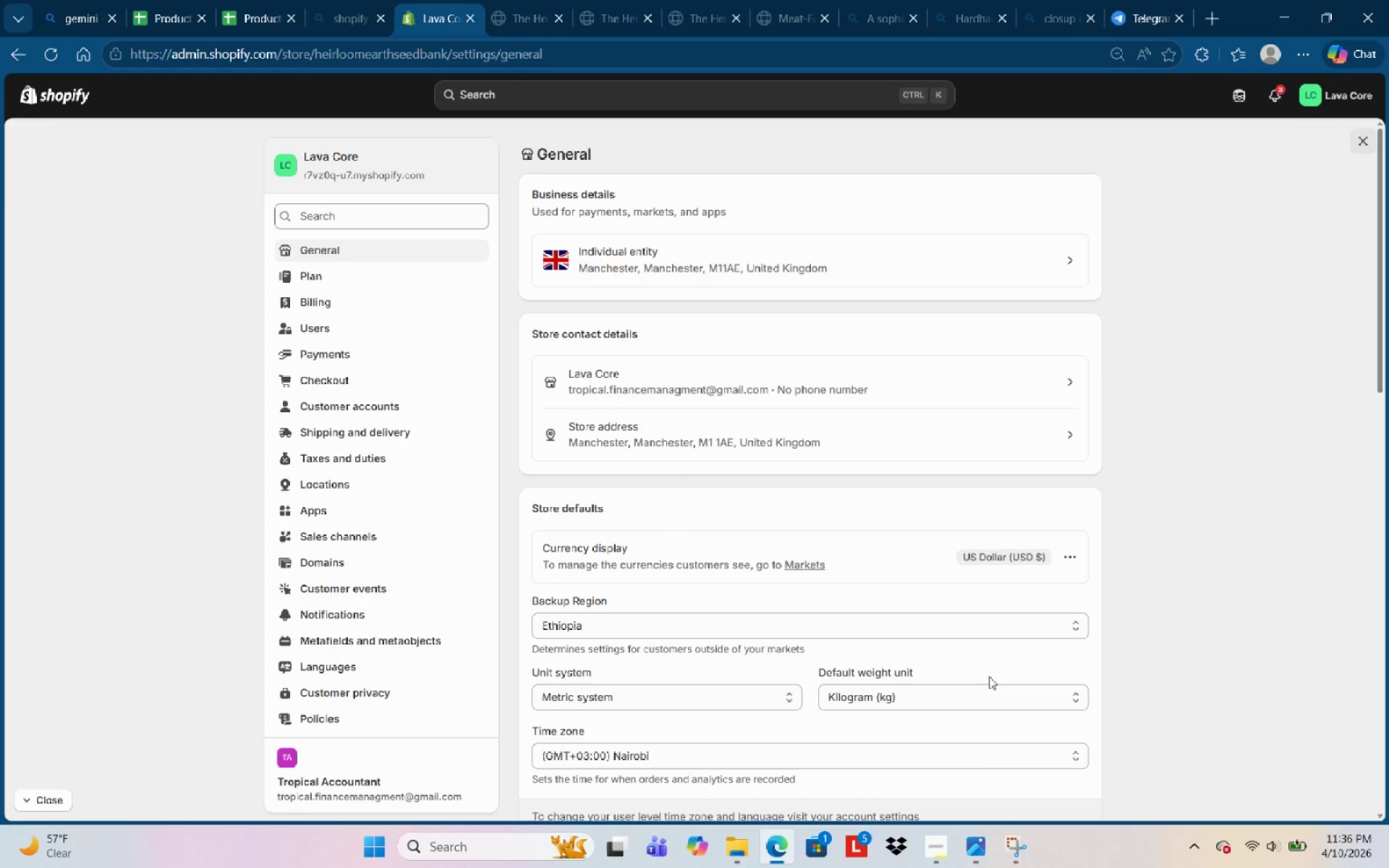 
left_click([985, 690])
 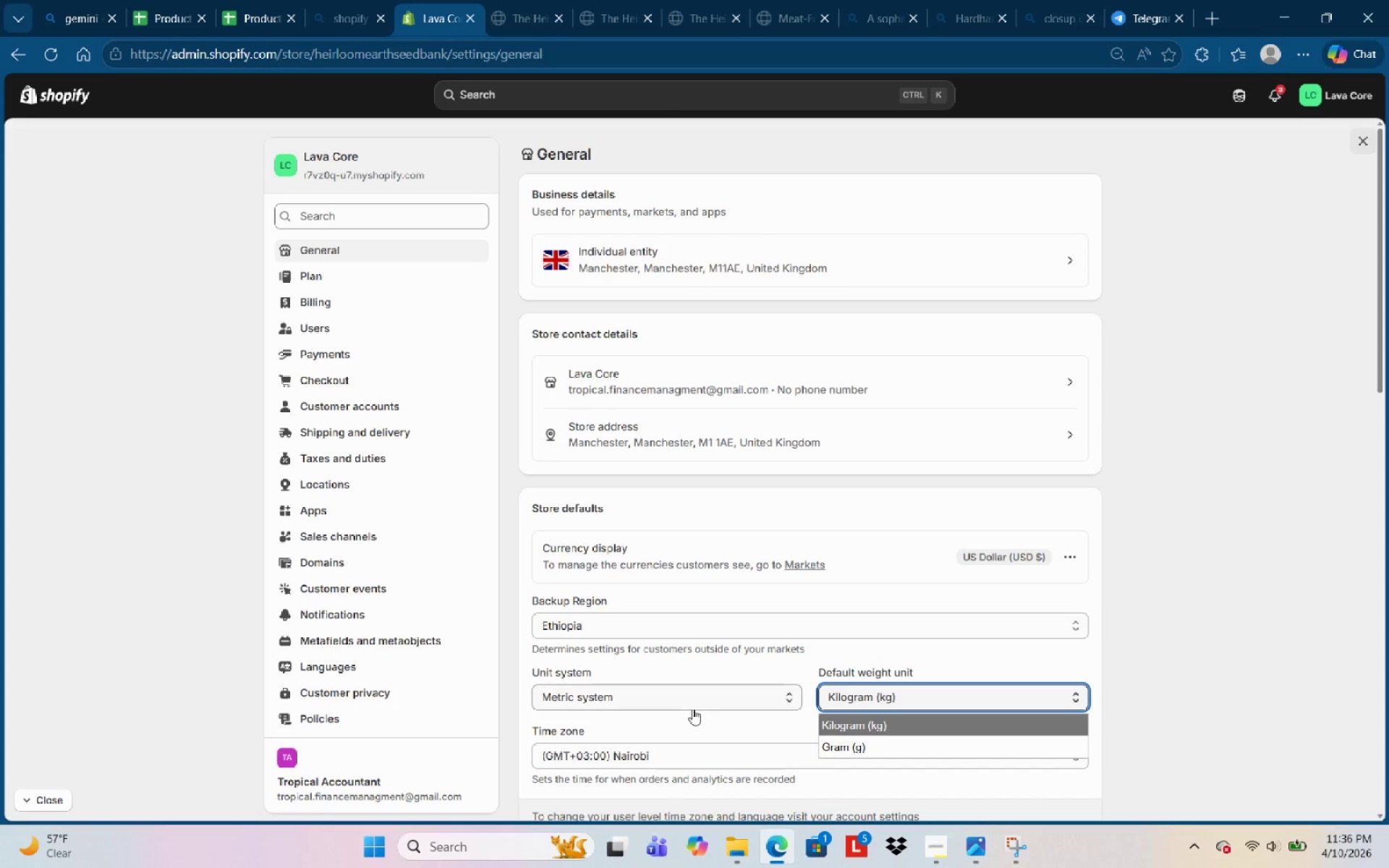 
left_click([692, 707])
 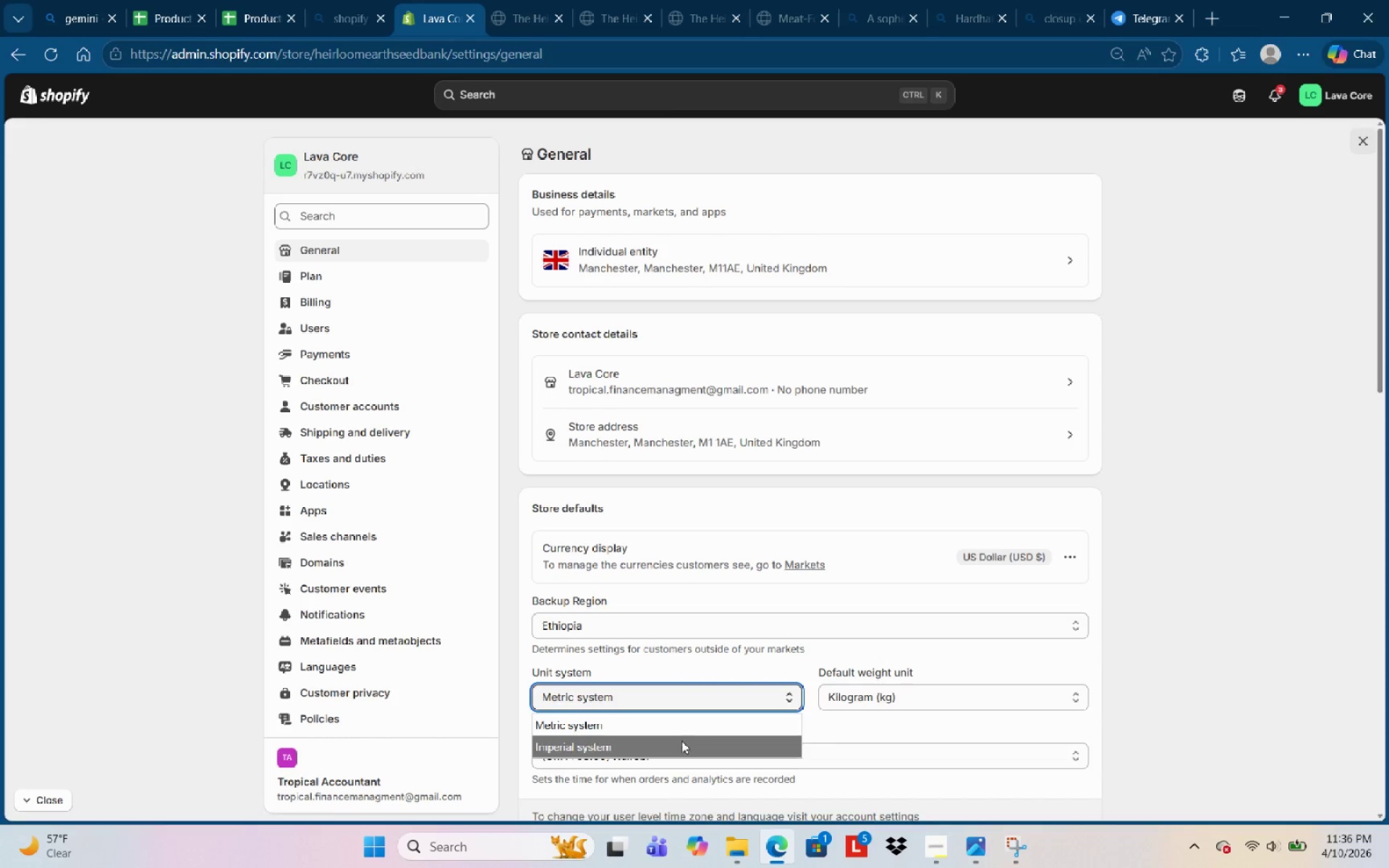 
left_click([681, 741])
 